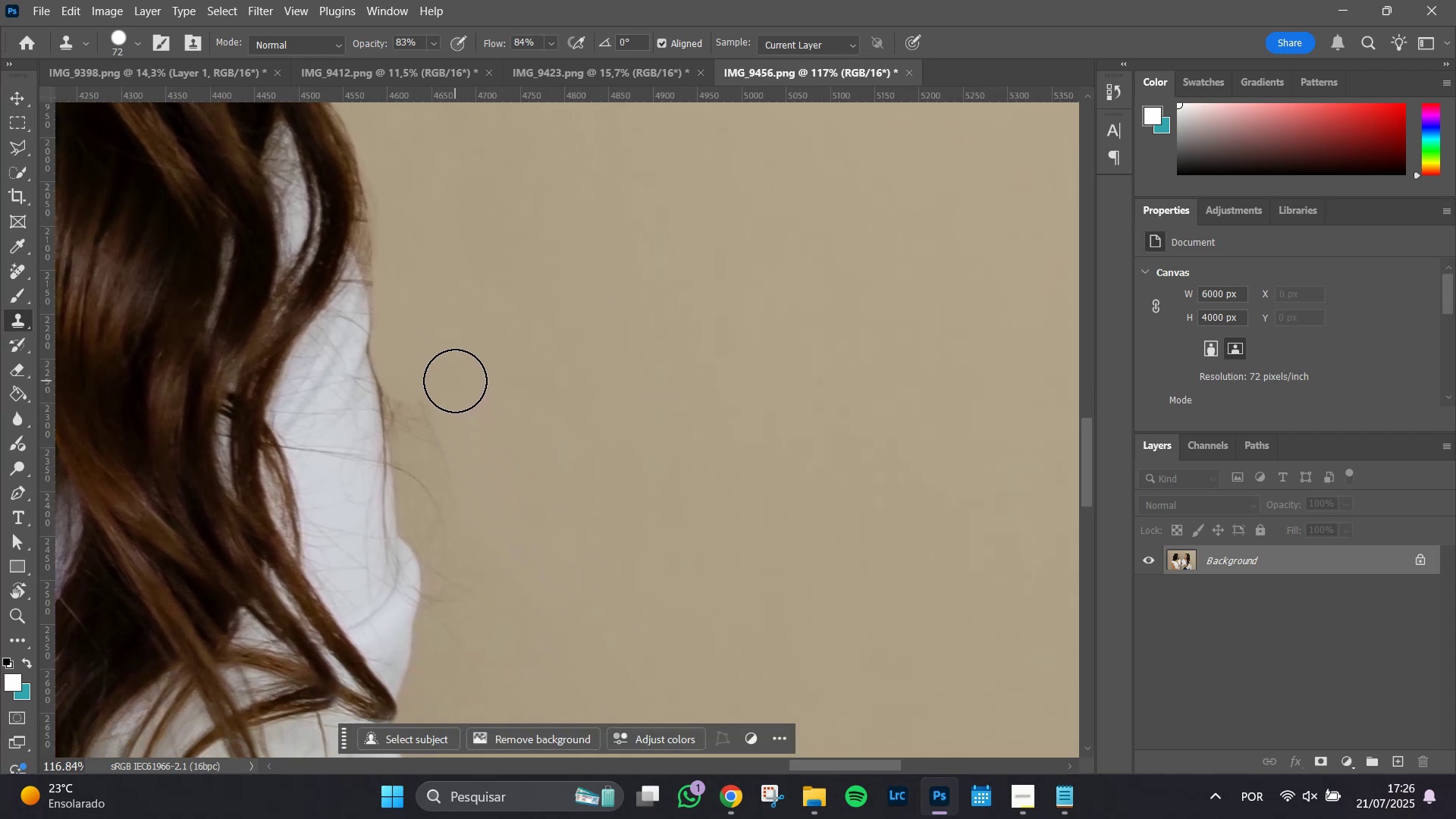 
left_click_drag(start_coordinate=[455, 381], to_coordinate=[461, 438])
 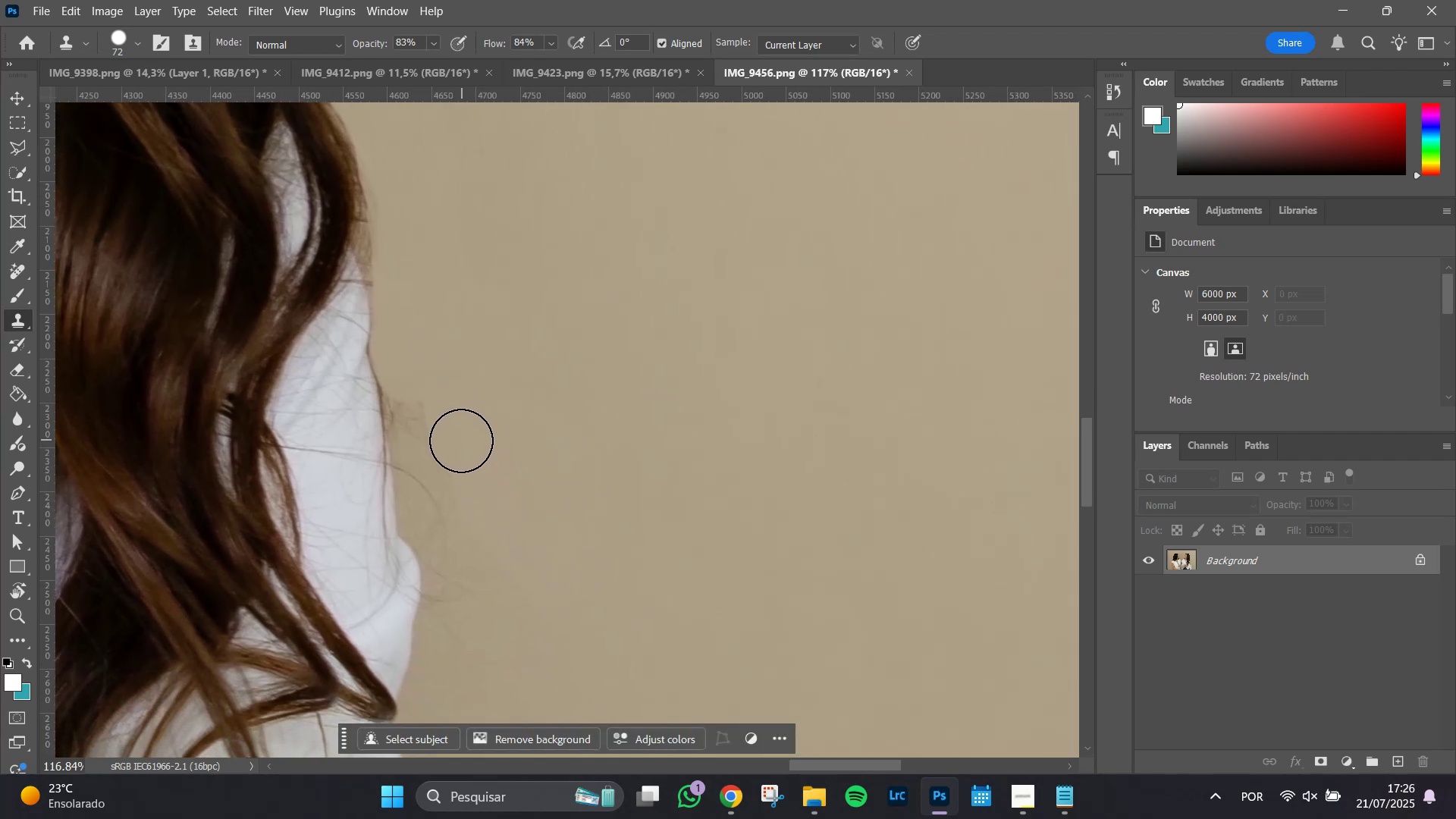 
left_click_drag(start_coordinate=[460, 441], to_coordinate=[437, 392])
 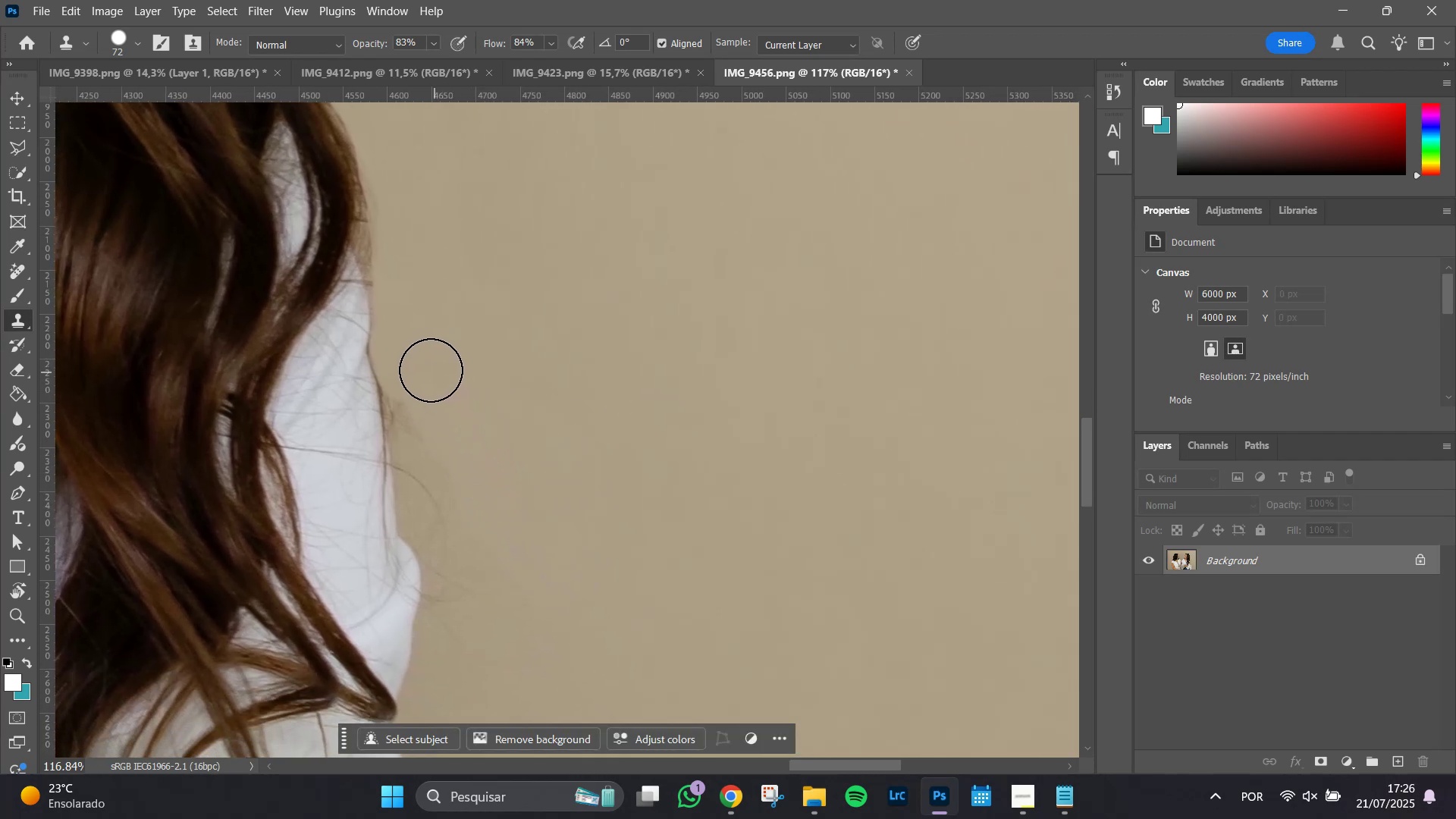 
left_click_drag(start_coordinate=[429, 369], to_coordinate=[424, 407])
 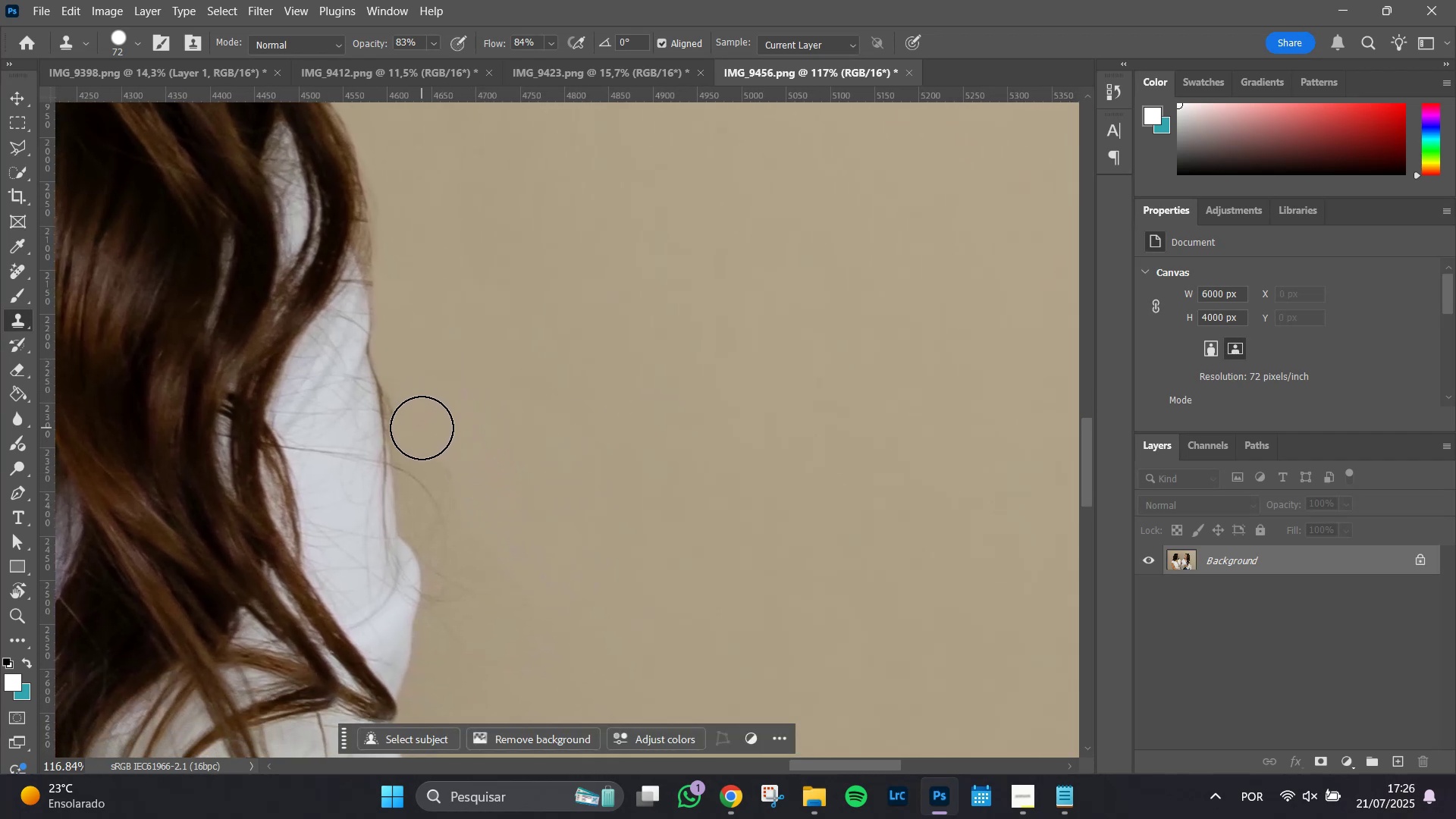 
left_click_drag(start_coordinate=[419, 425], to_coordinate=[419, 388])
 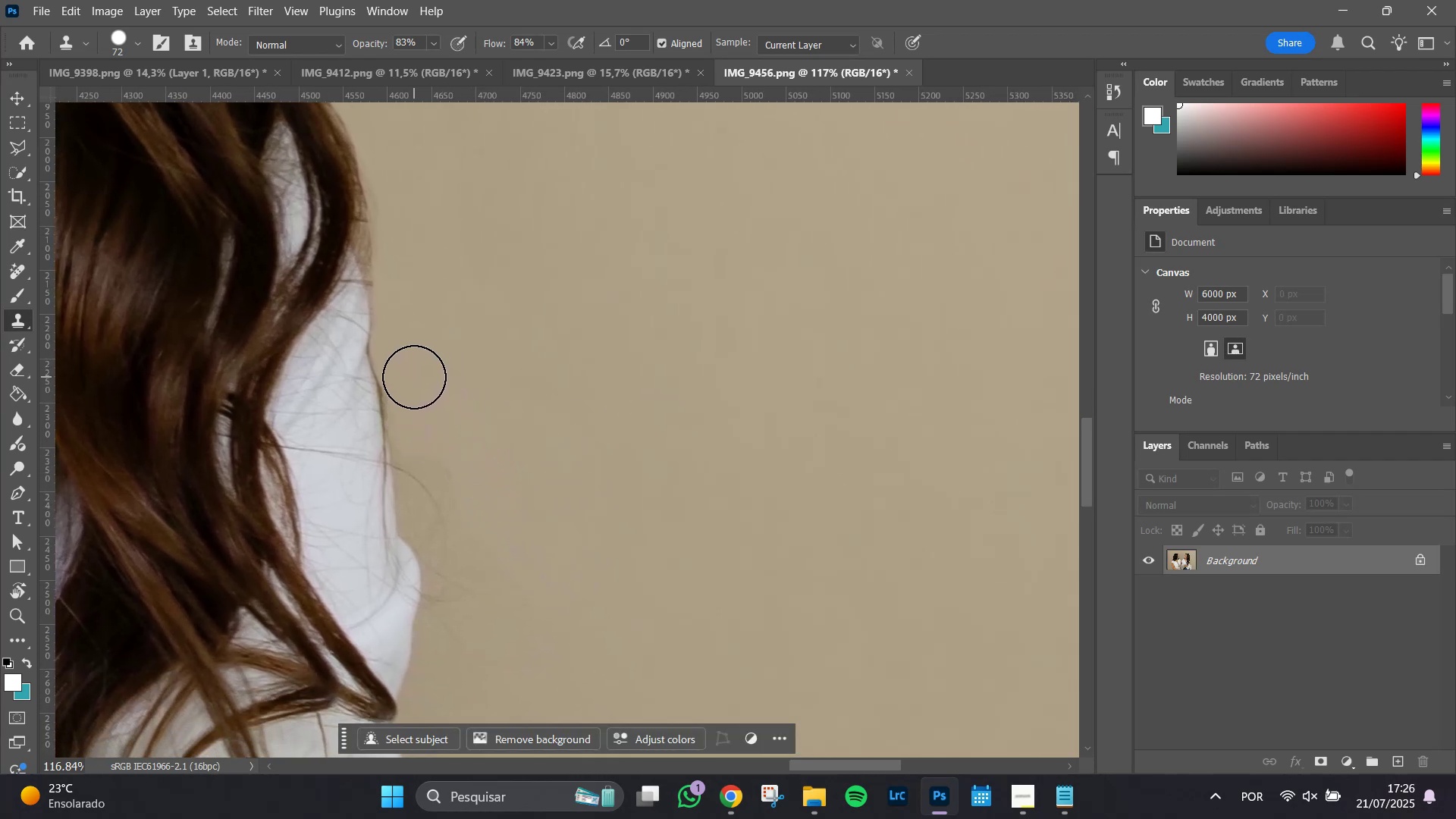 
left_click_drag(start_coordinate=[415, 378], to_coordinate=[421, 410])
 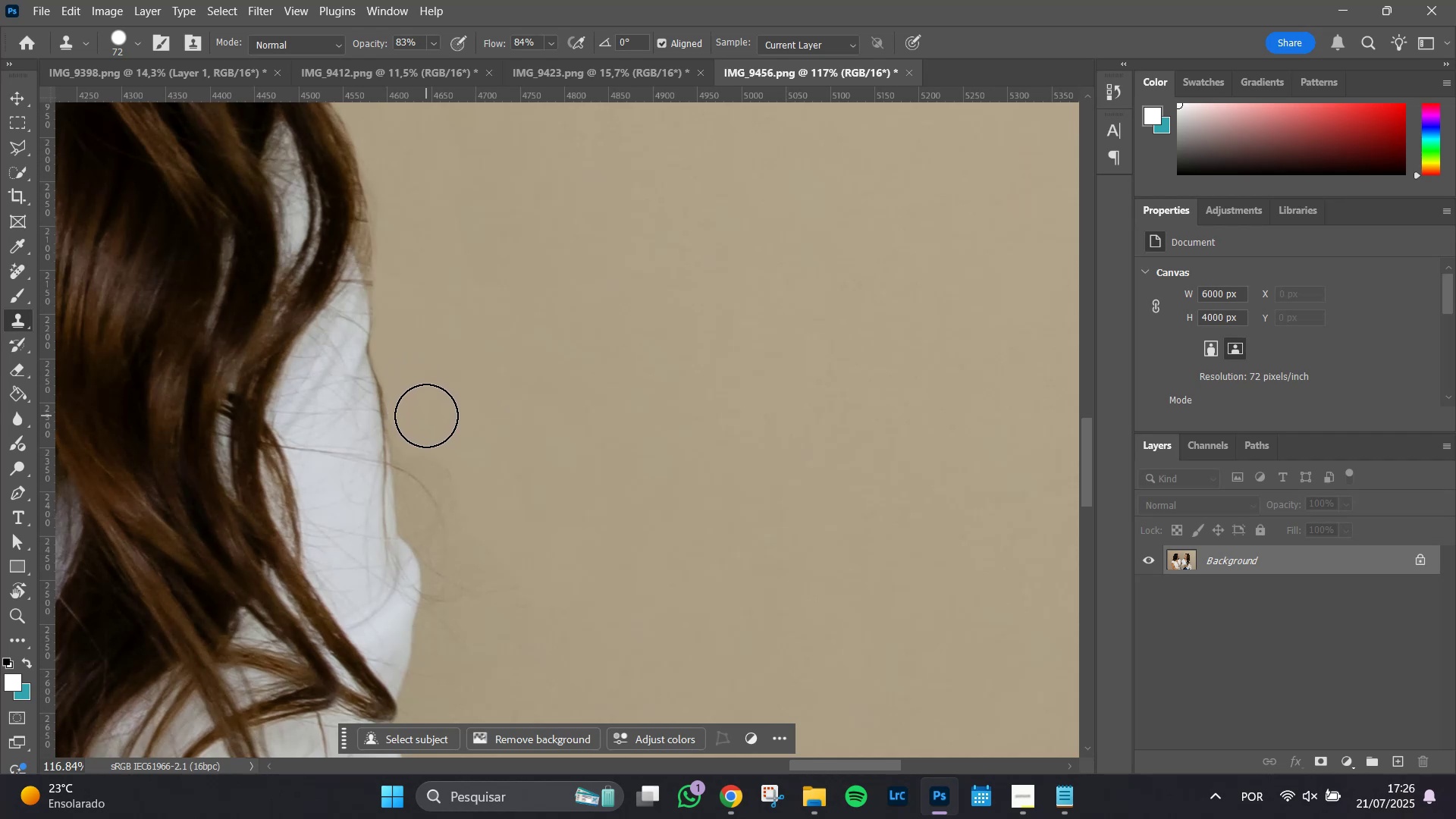 
left_click_drag(start_coordinate=[427, 422], to_coordinate=[441, 489])
 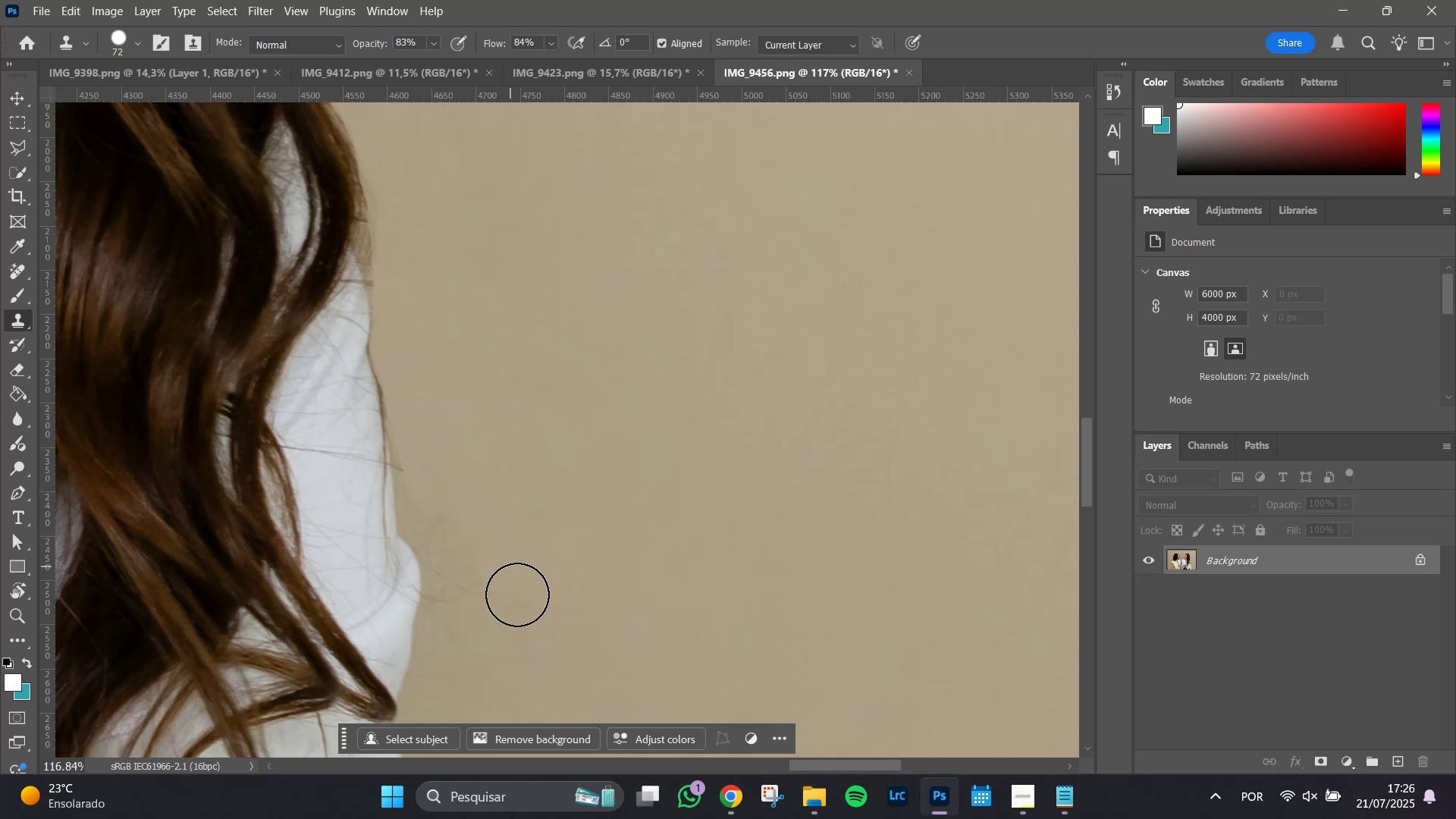 
left_click_drag(start_coordinate=[517, 596], to_coordinate=[488, 577])
 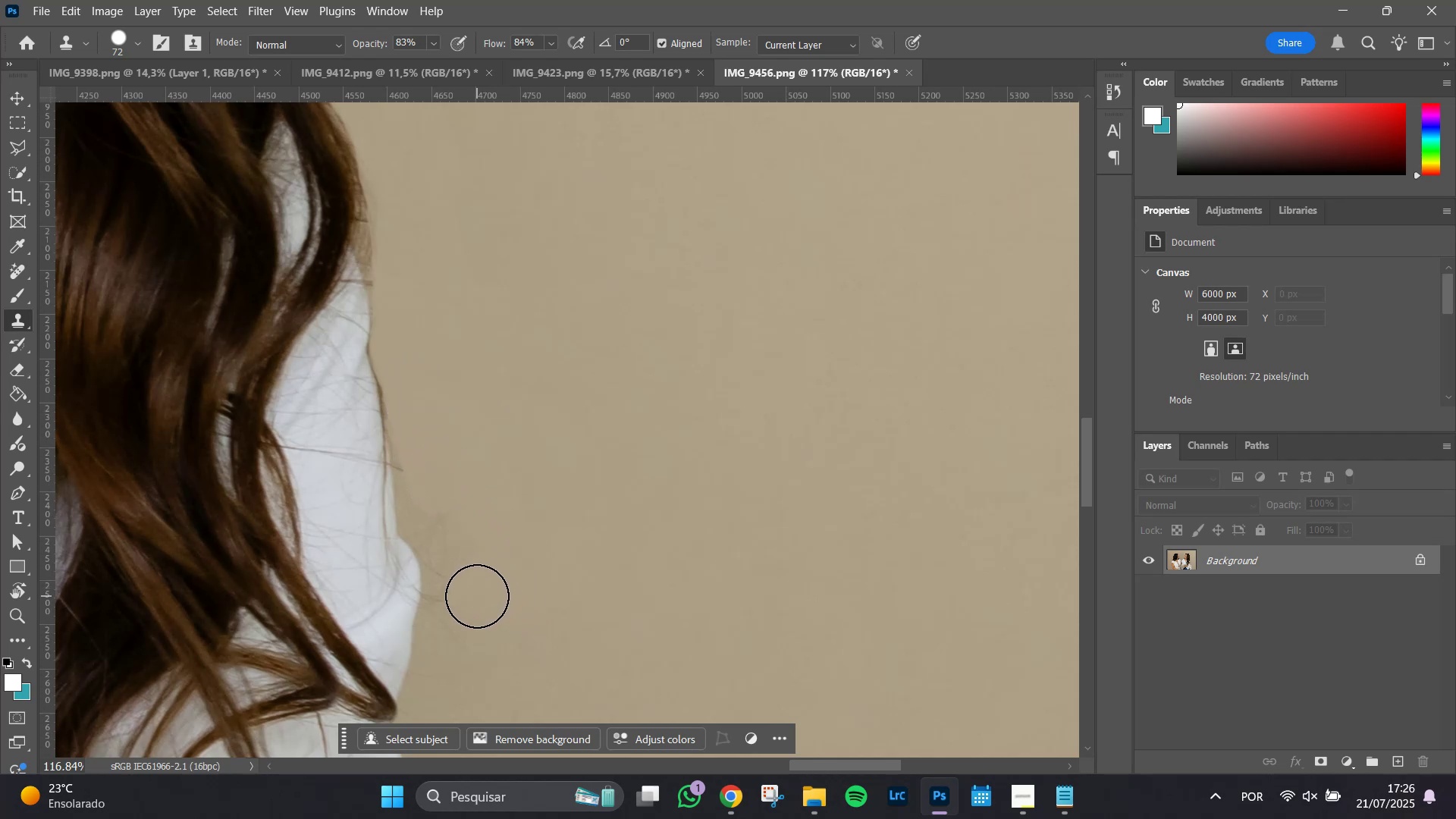 
left_click_drag(start_coordinate=[476, 595], to_coordinate=[476, 575])
 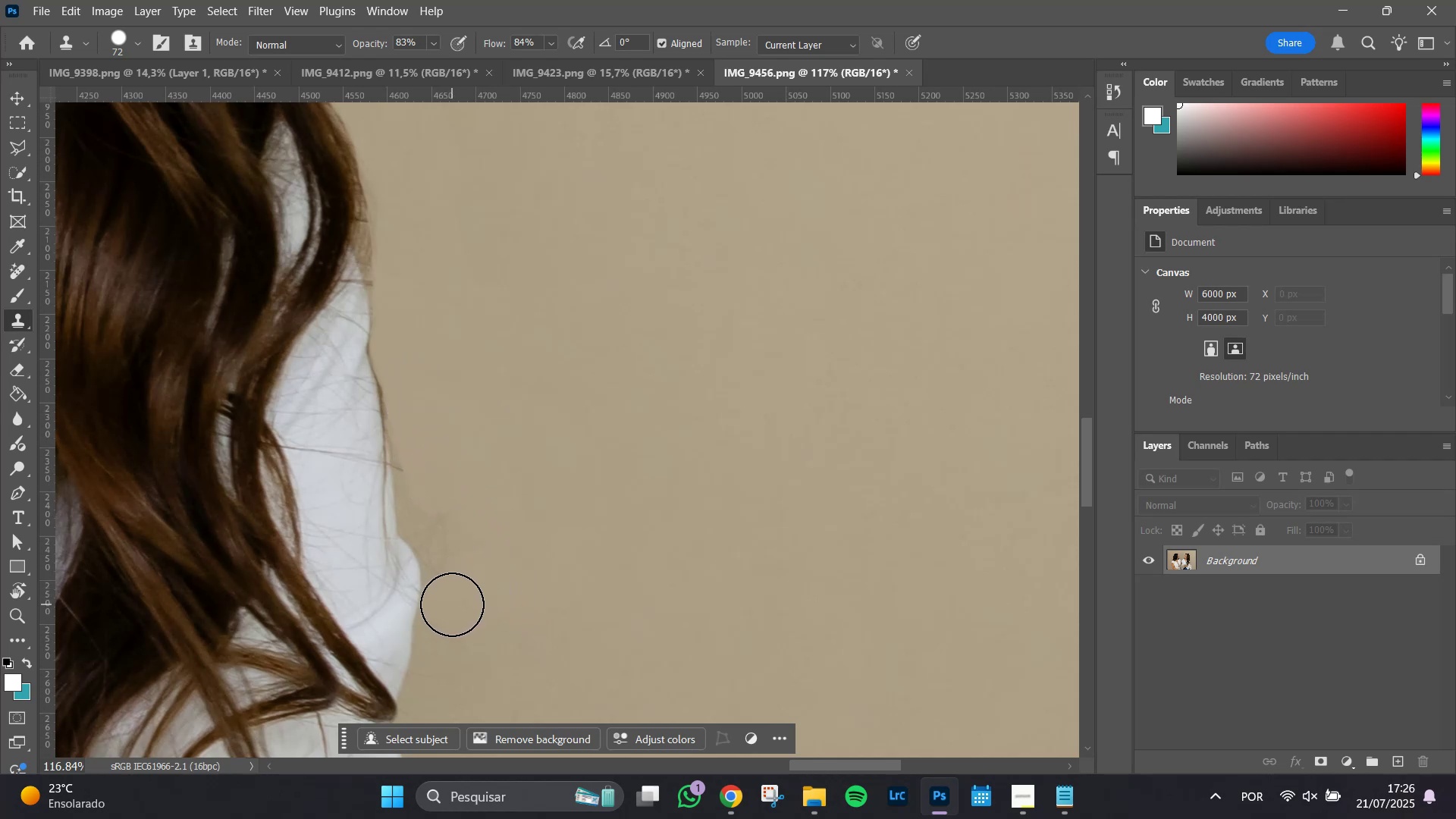 
left_click_drag(start_coordinate=[452, 604], to_coordinate=[442, 511])
 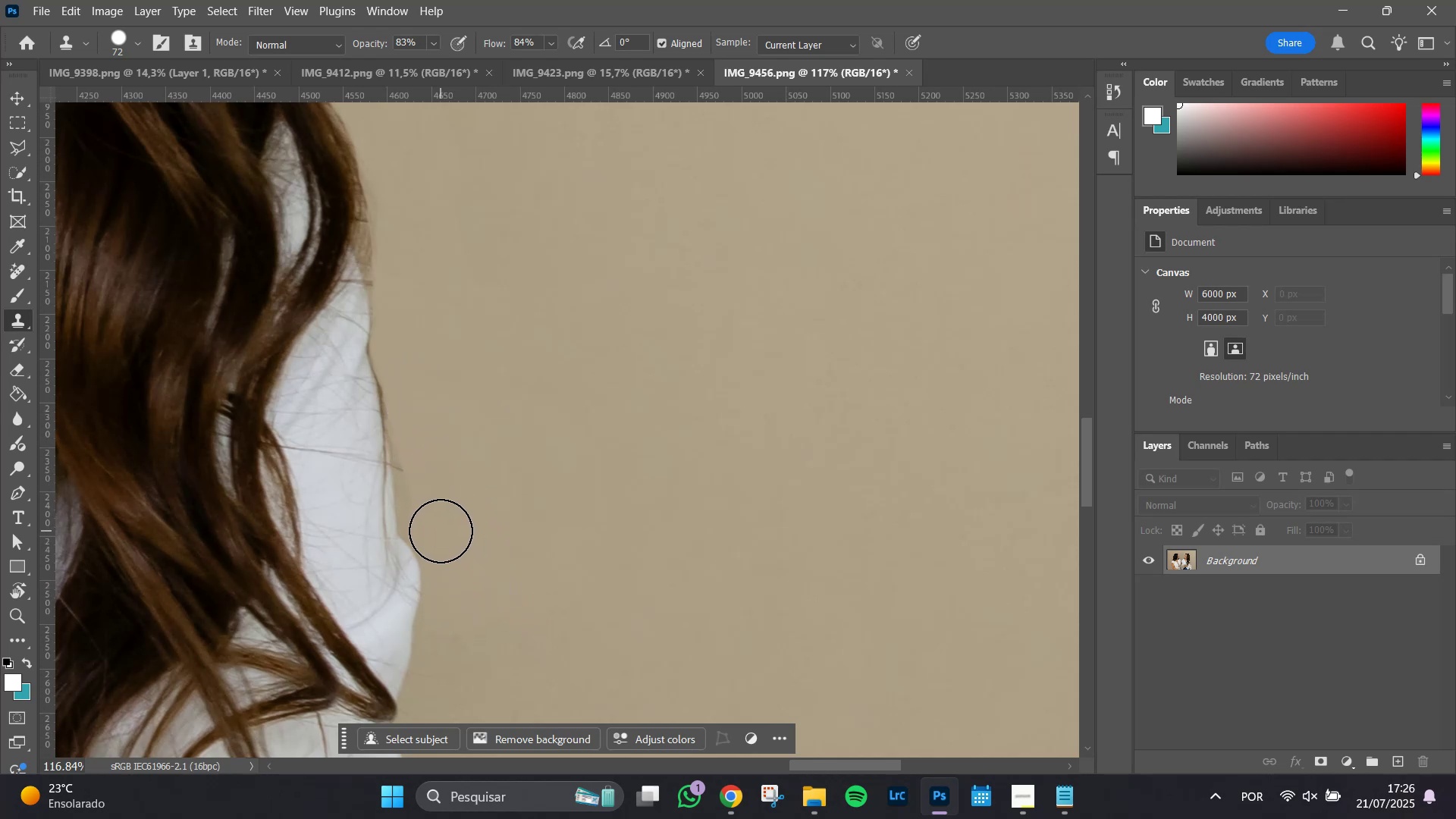 
left_click([441, 531])
 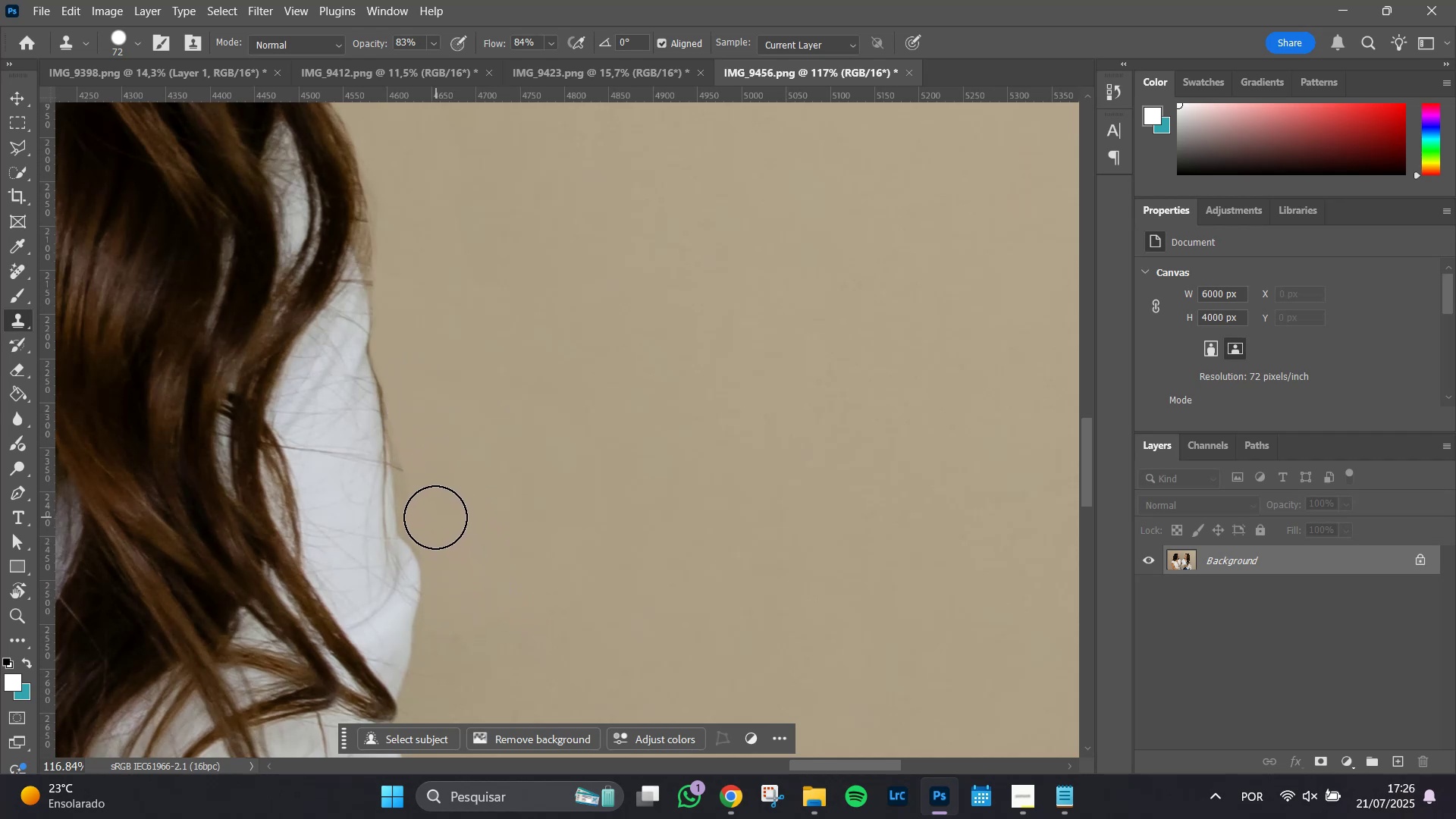 
left_click([435, 517])
 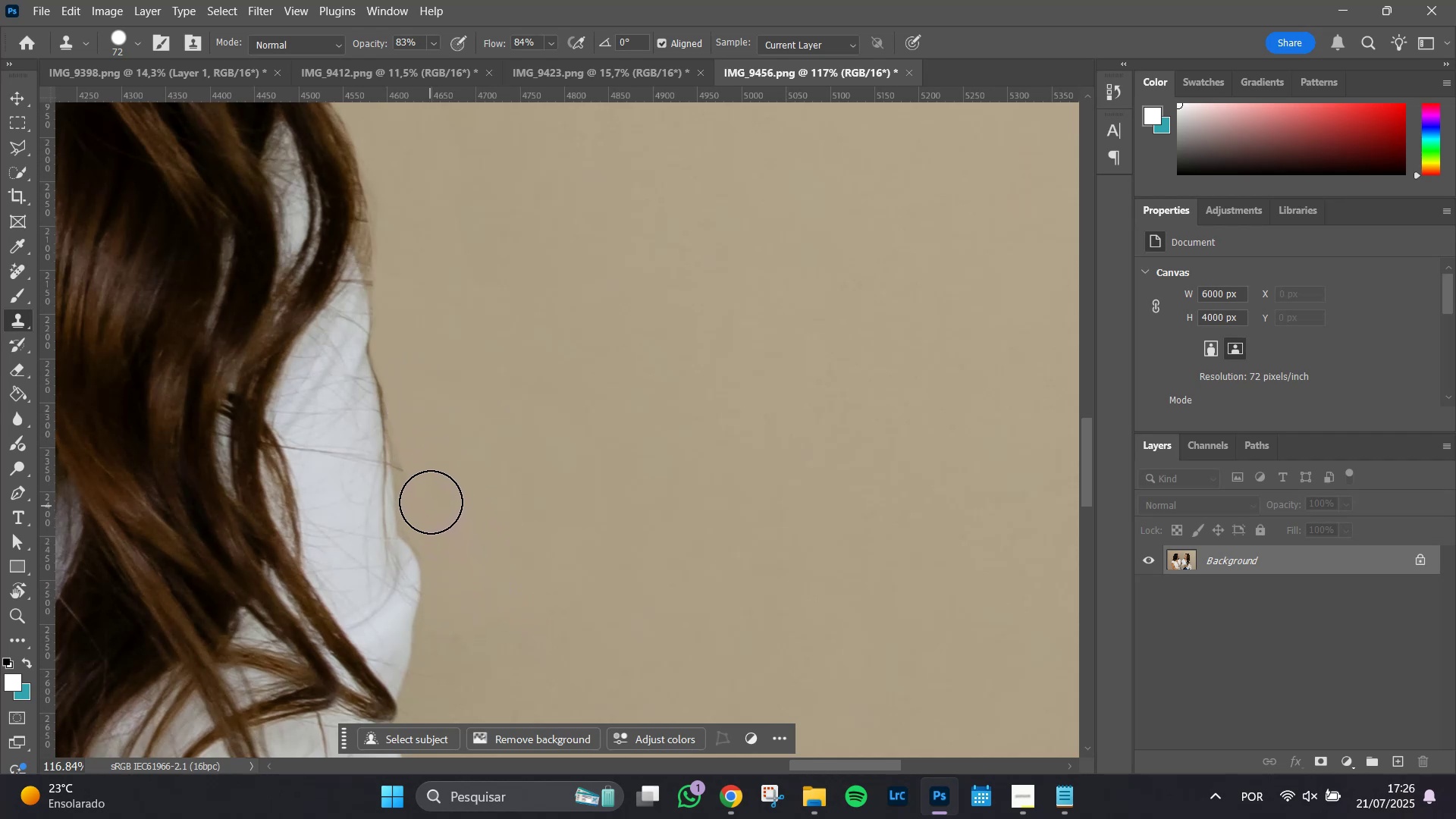 
double_click([431, 501])
 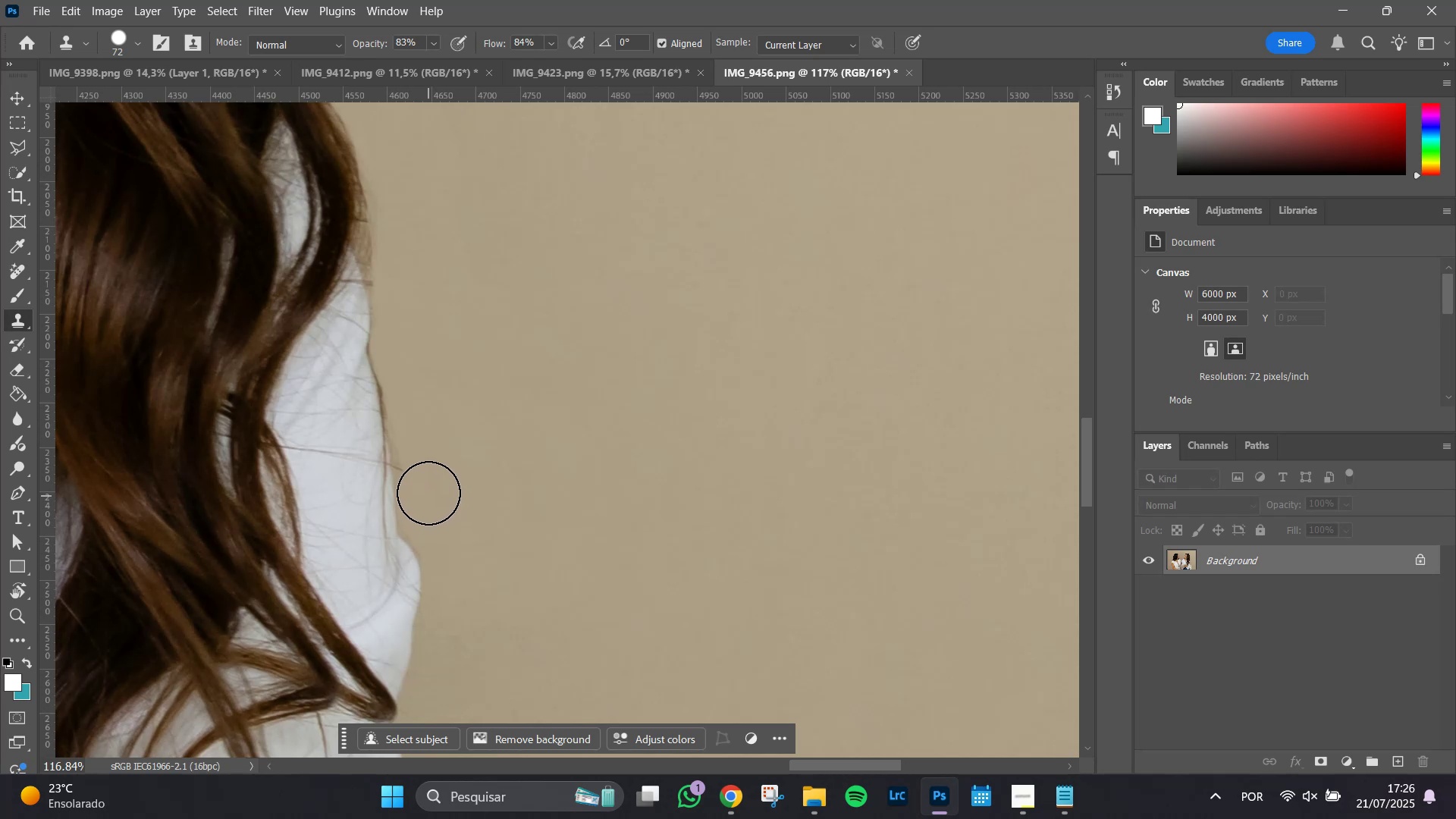 
left_click([428, 489])
 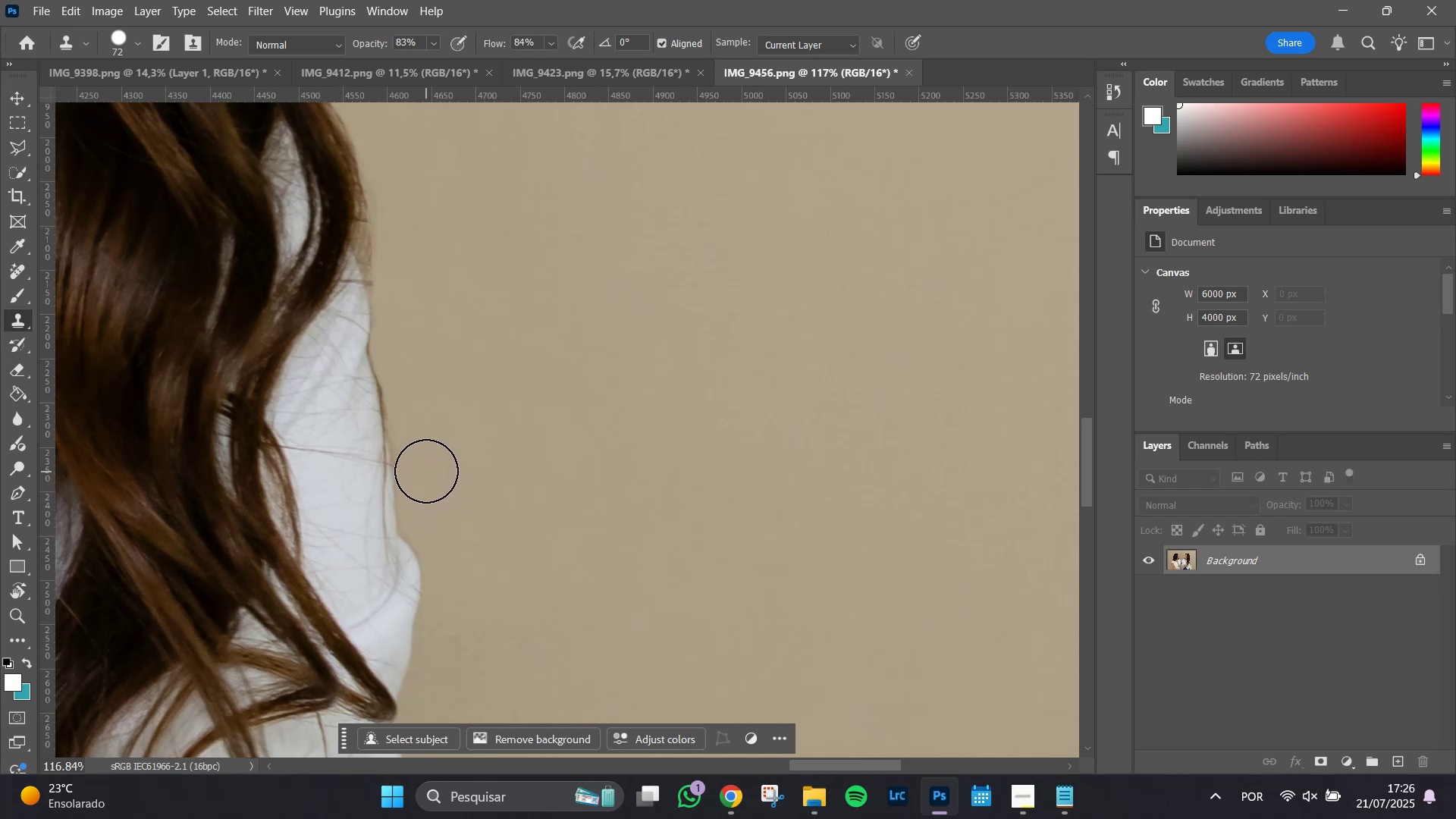 
left_click([426, 471])
 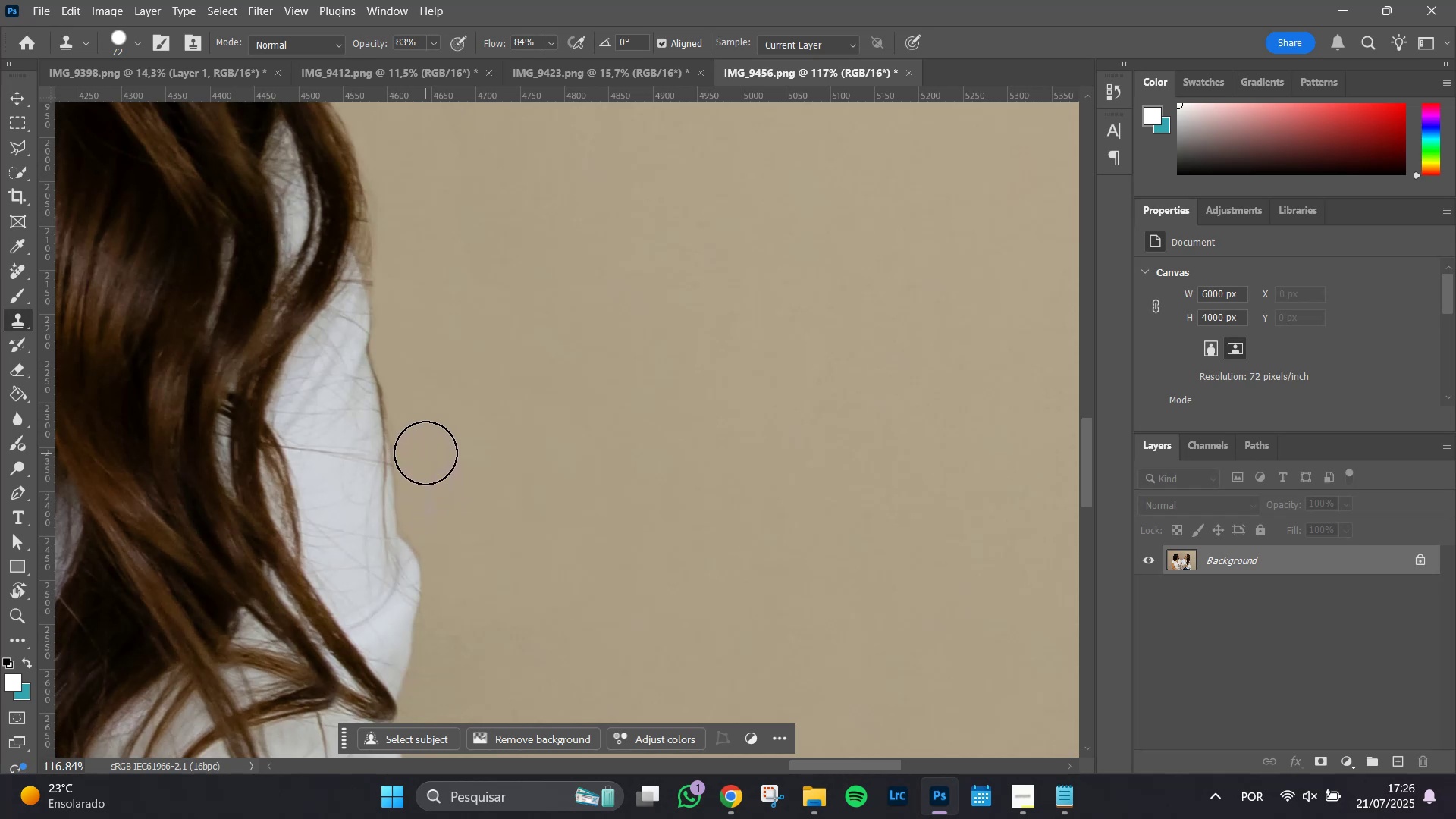 
triple_click([425, 451])
 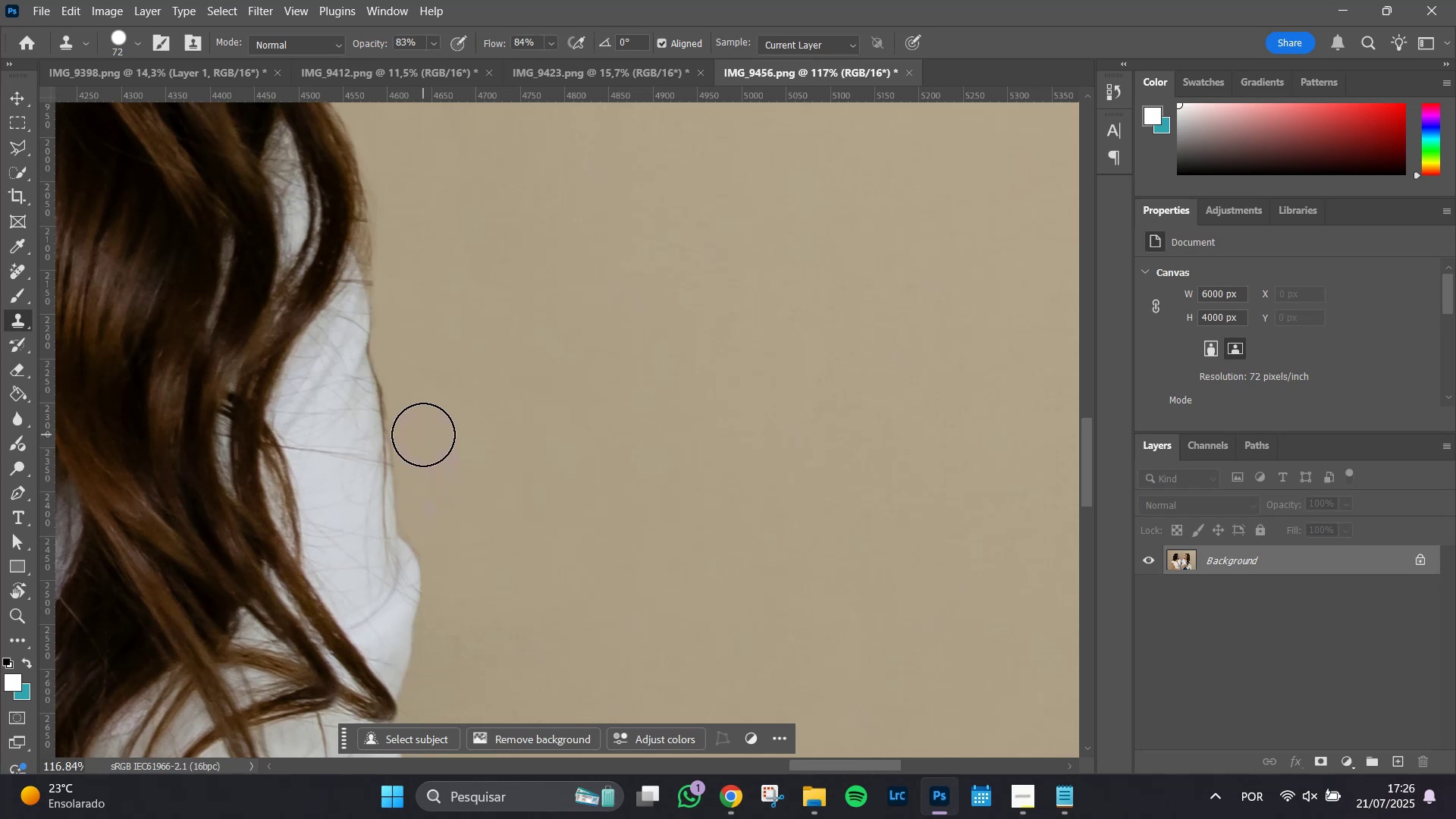 
left_click_drag(start_coordinate=[421, 422], to_coordinate=[421, 418])
 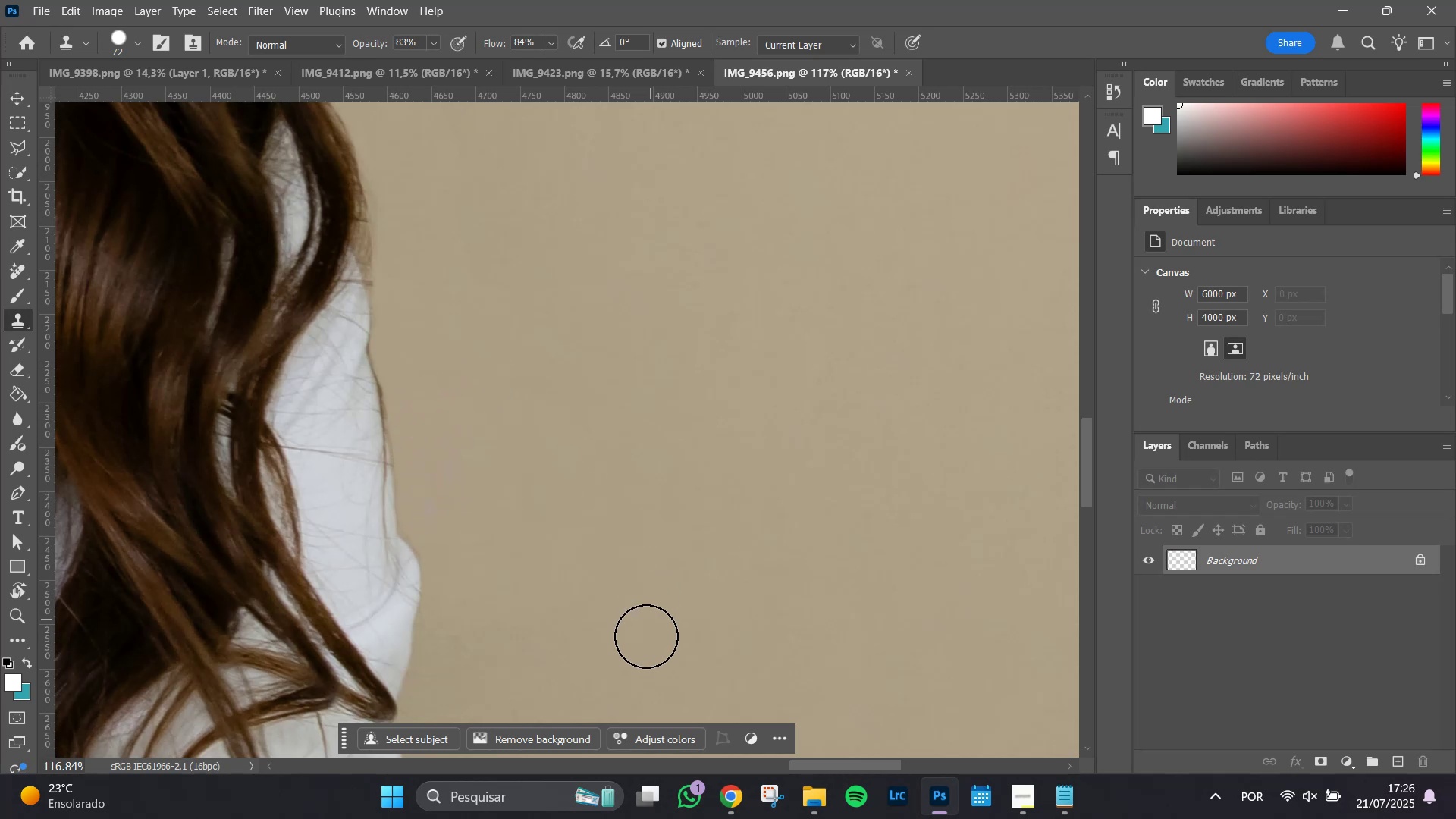 
hold_key(key=Space, duration=0.82)
 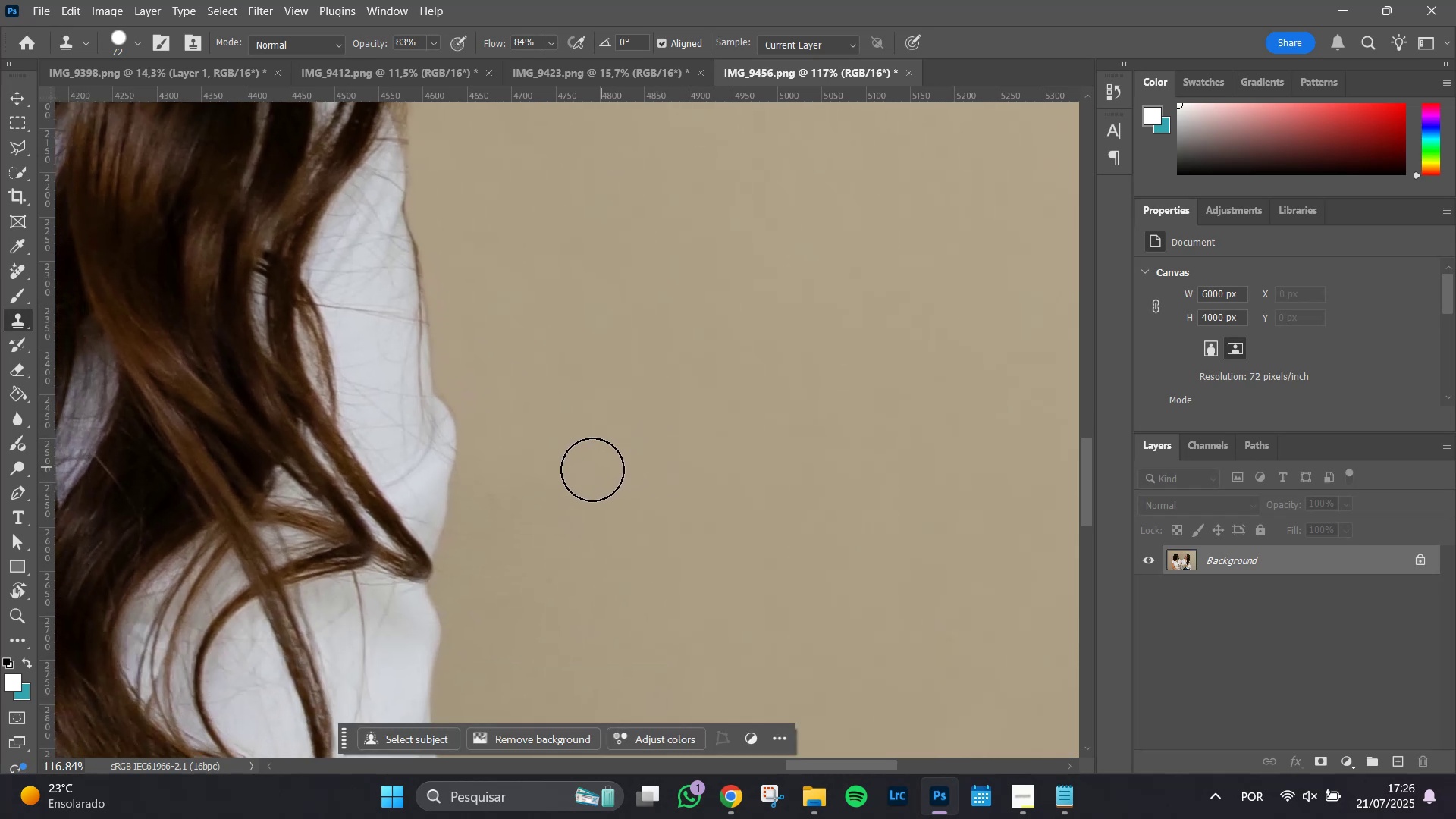 
left_click_drag(start_coordinate=[627, 594], to_coordinate=[663, 452])
 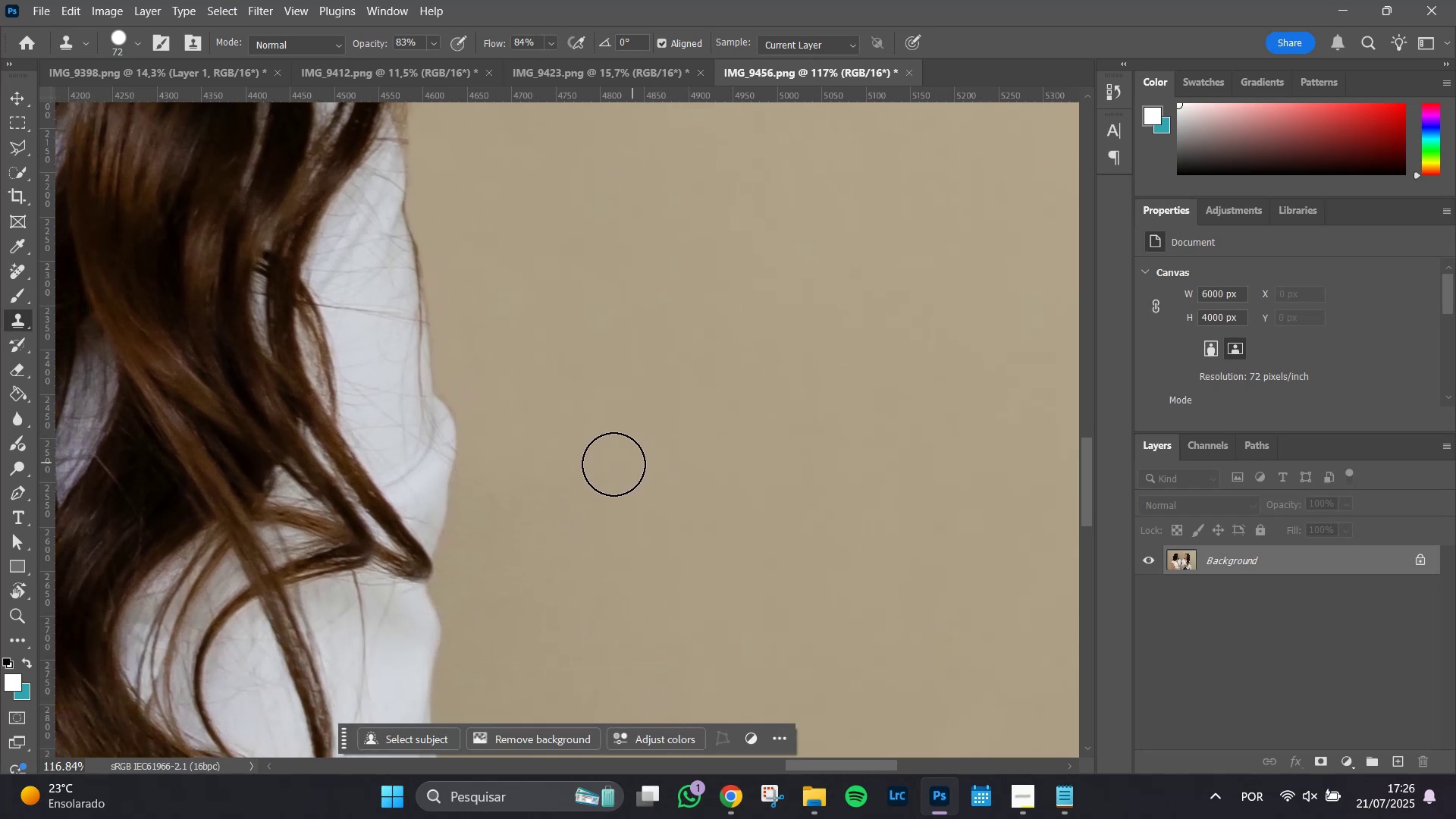 
left_click_drag(start_coordinate=[595, 469], to_coordinate=[510, 481])
 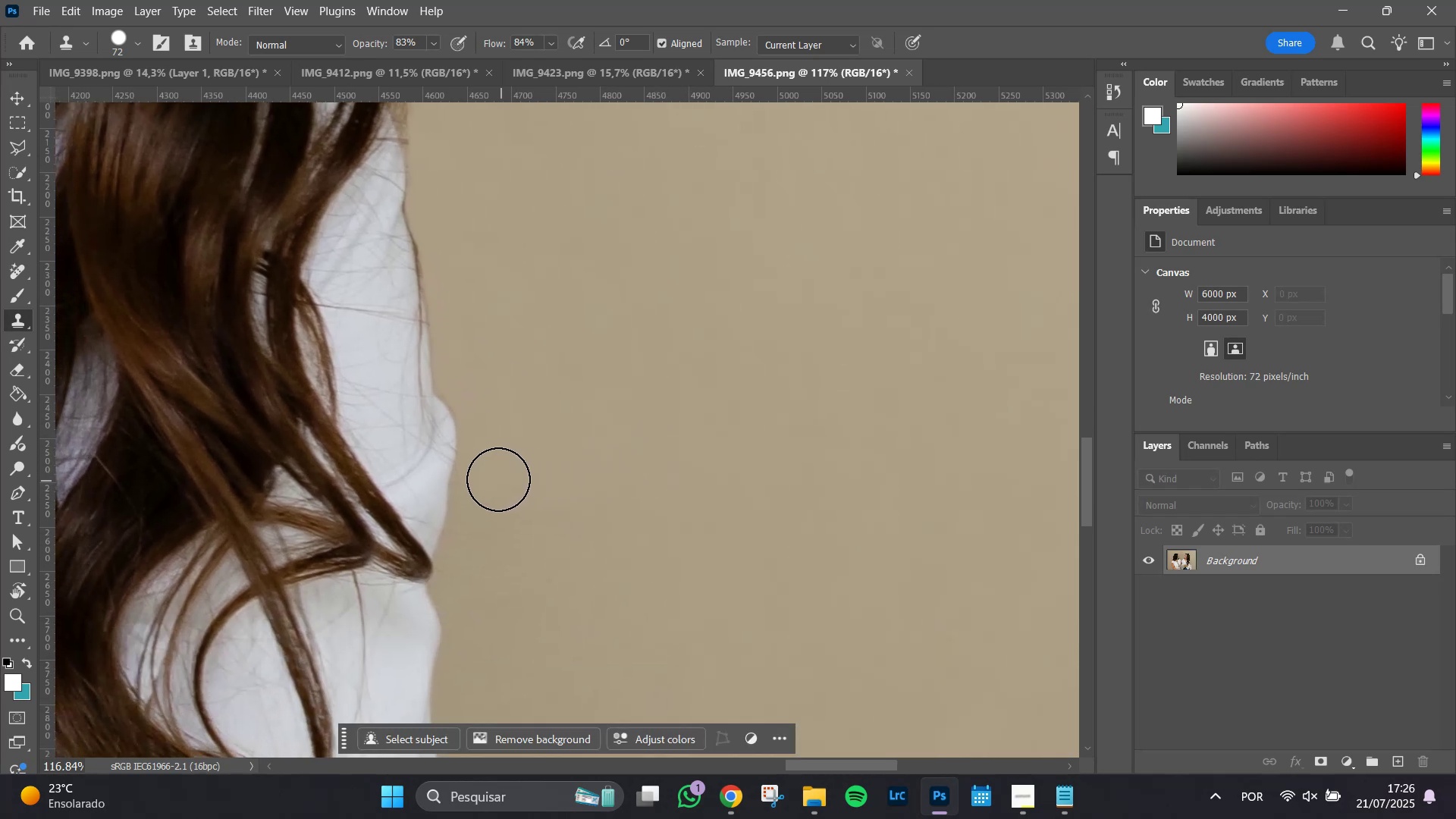 
left_click_drag(start_coordinate=[497, 479], to_coordinate=[496, 490])
 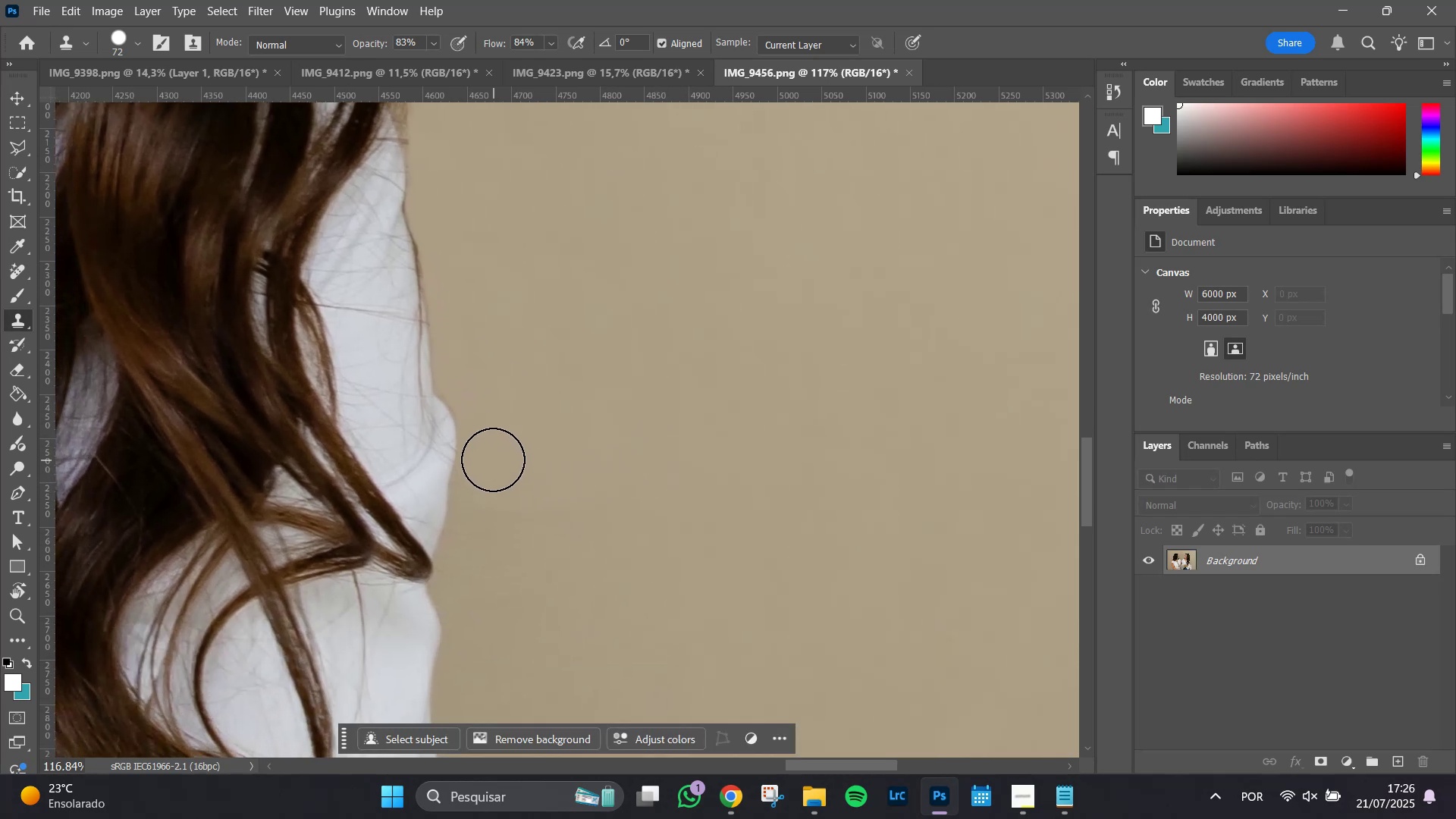 
left_click_drag(start_coordinate=[491, 459], to_coordinate=[472, 573])
 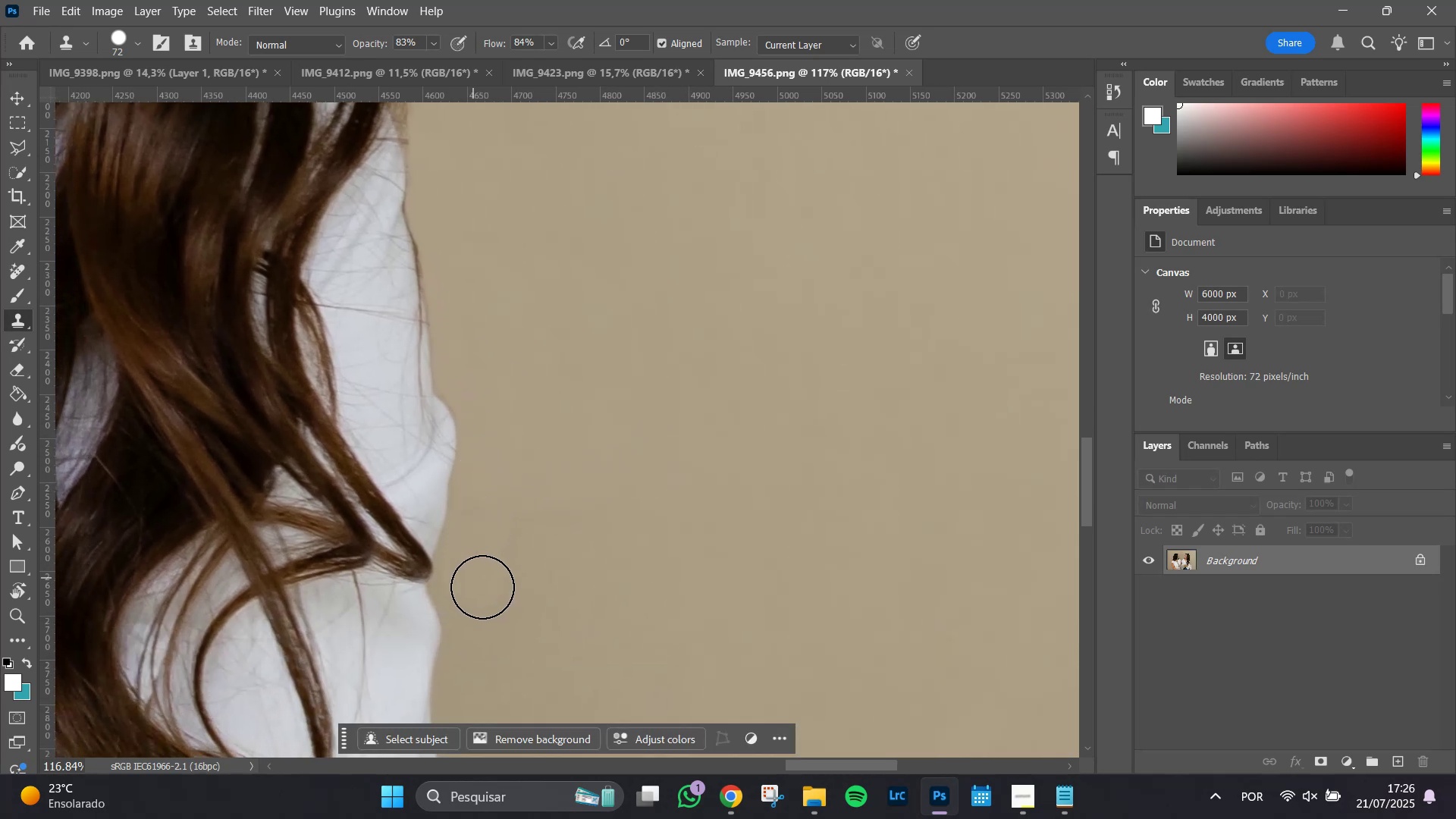 
hold_key(key=Space, duration=1.51)
 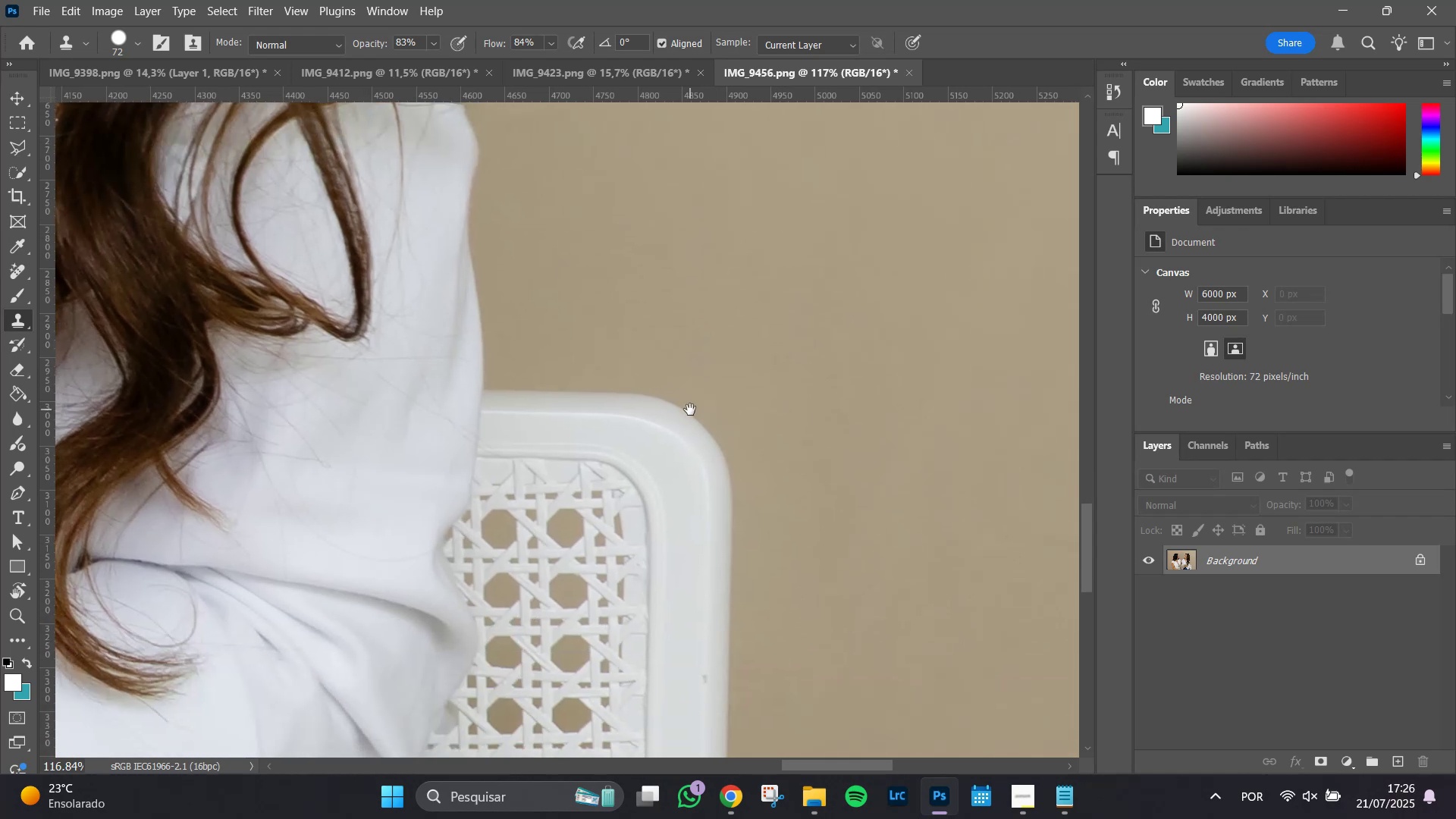 
left_click_drag(start_coordinate=[600, 413], to_coordinate=[617, 278])
 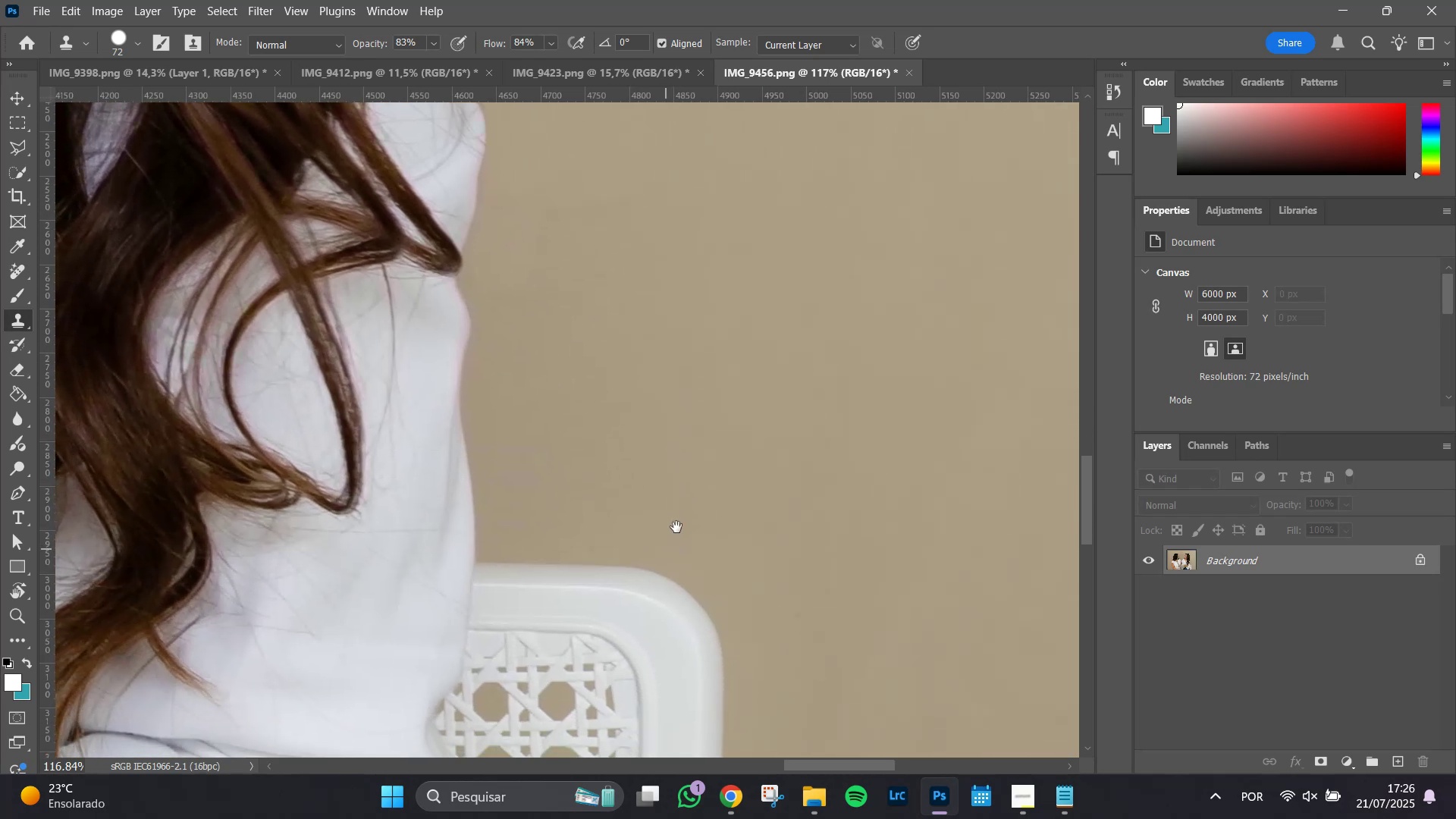 
hold_key(key=Space, duration=1.06)
 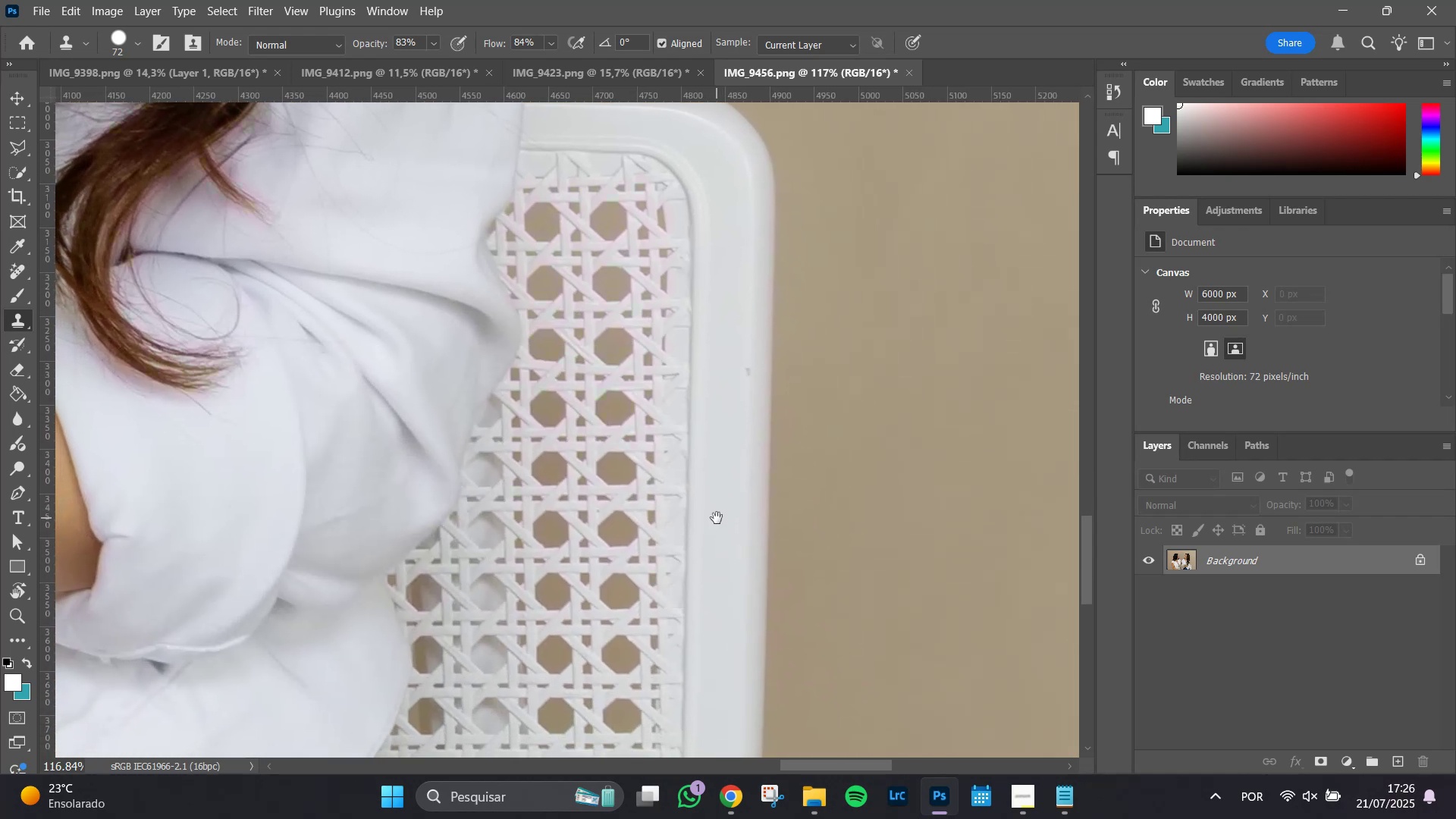 
left_click_drag(start_coordinate=[684, 550], to_coordinate=[703, 318])
 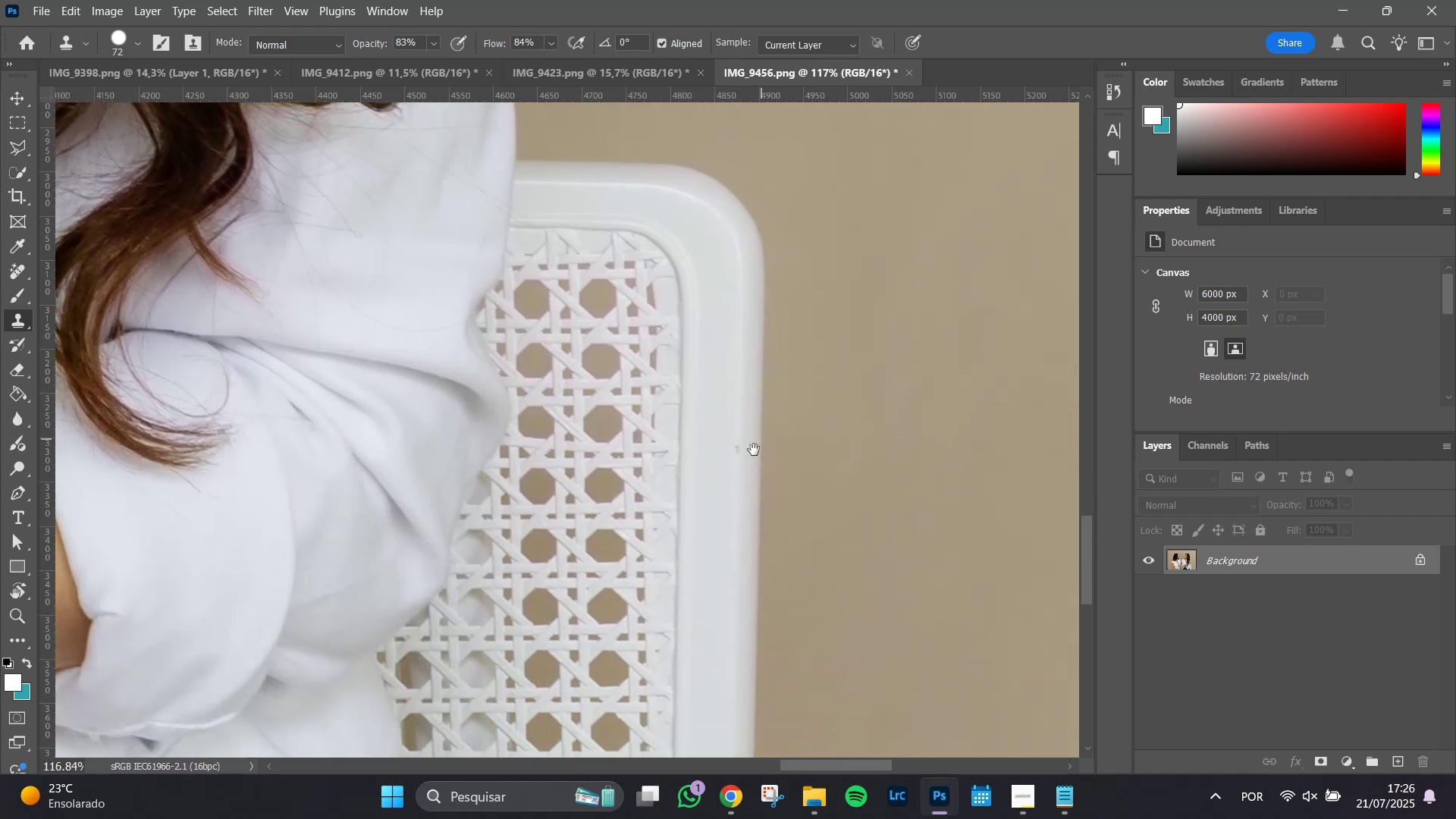 
hold_key(key=AltLeft, duration=1.51)
scroll: coordinate [500, 499], scroll_direction: down, amount: 17.0
 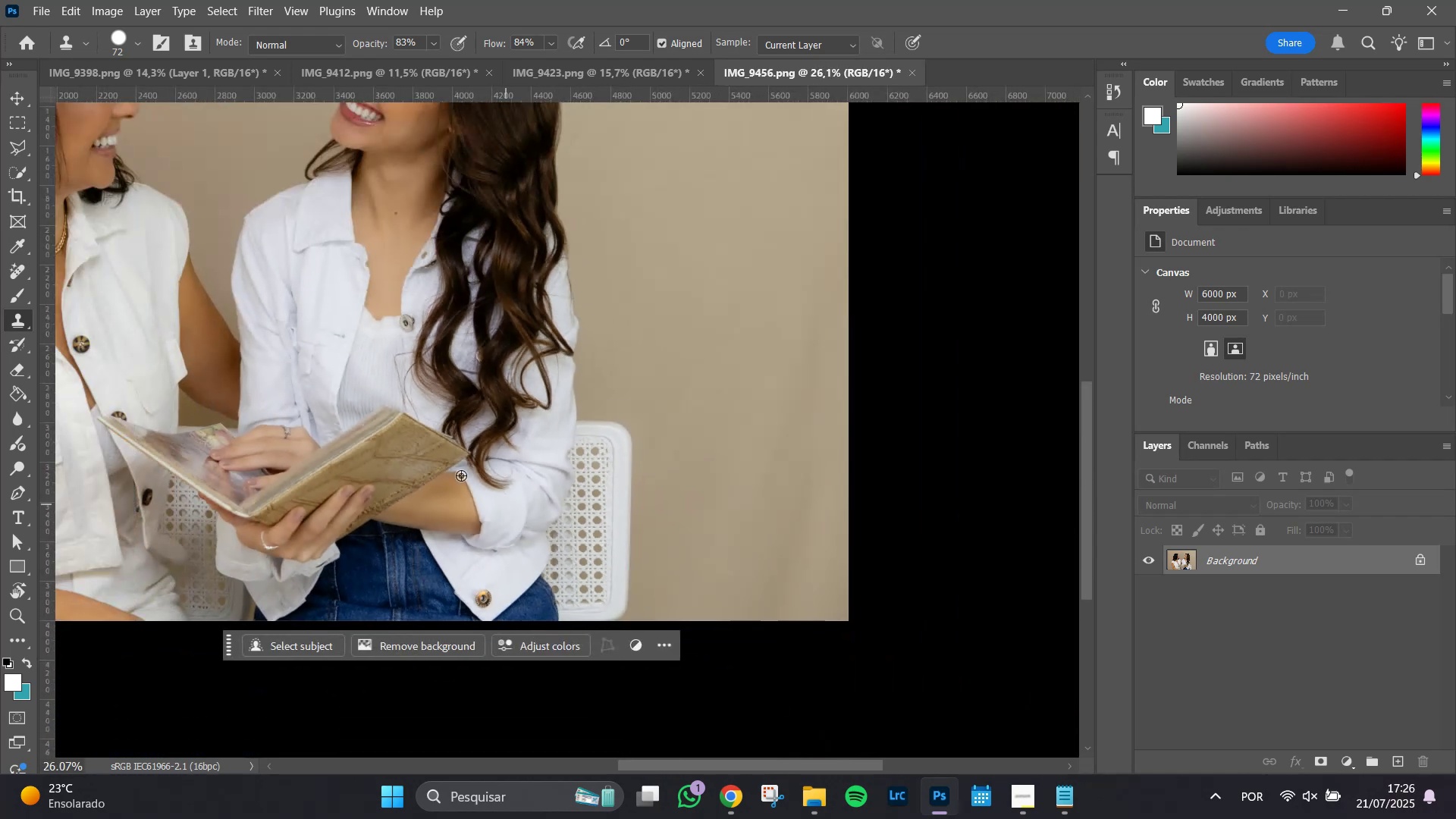 
key(Alt+AltLeft)
 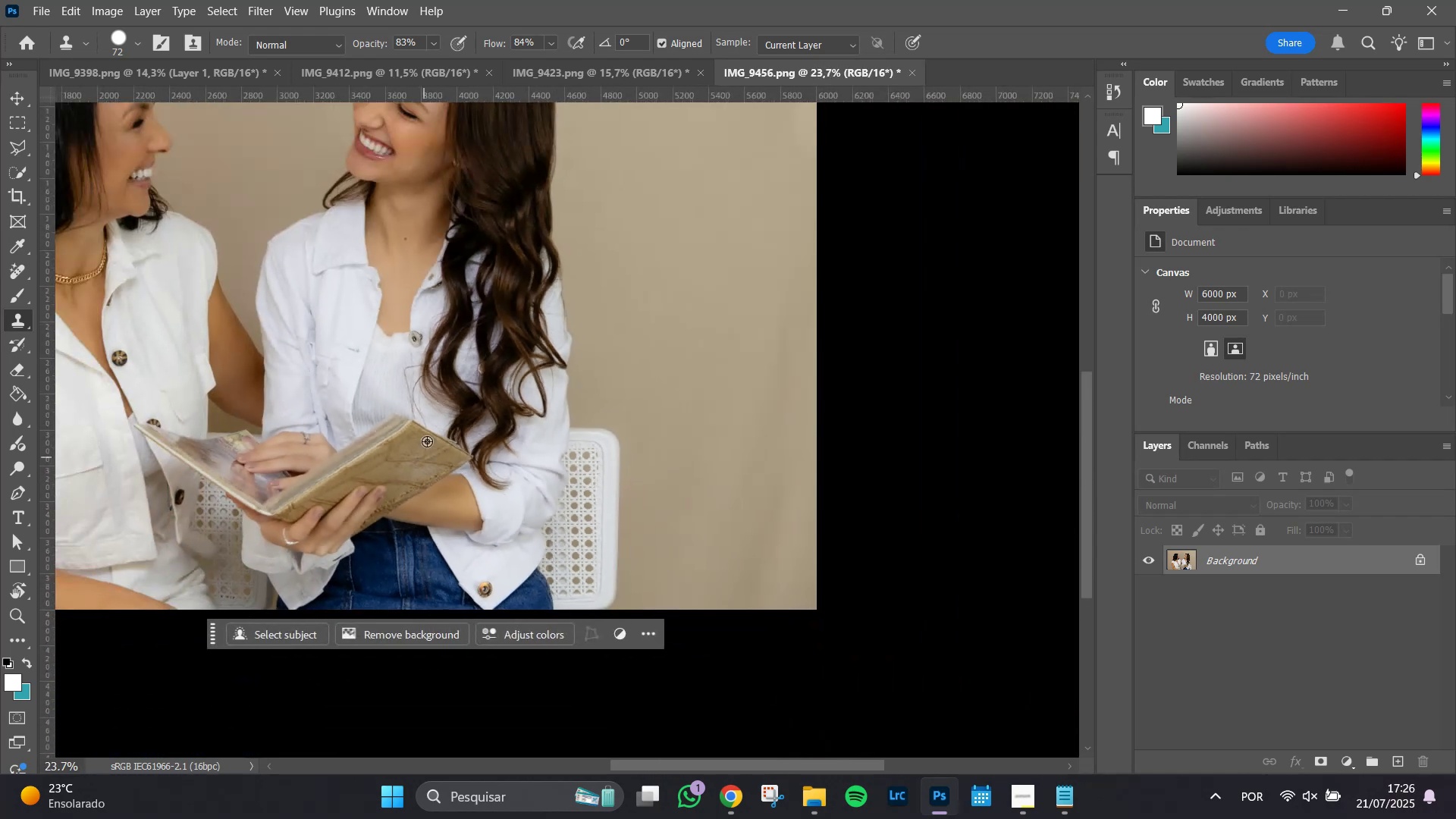 
key(Alt+AltLeft)
 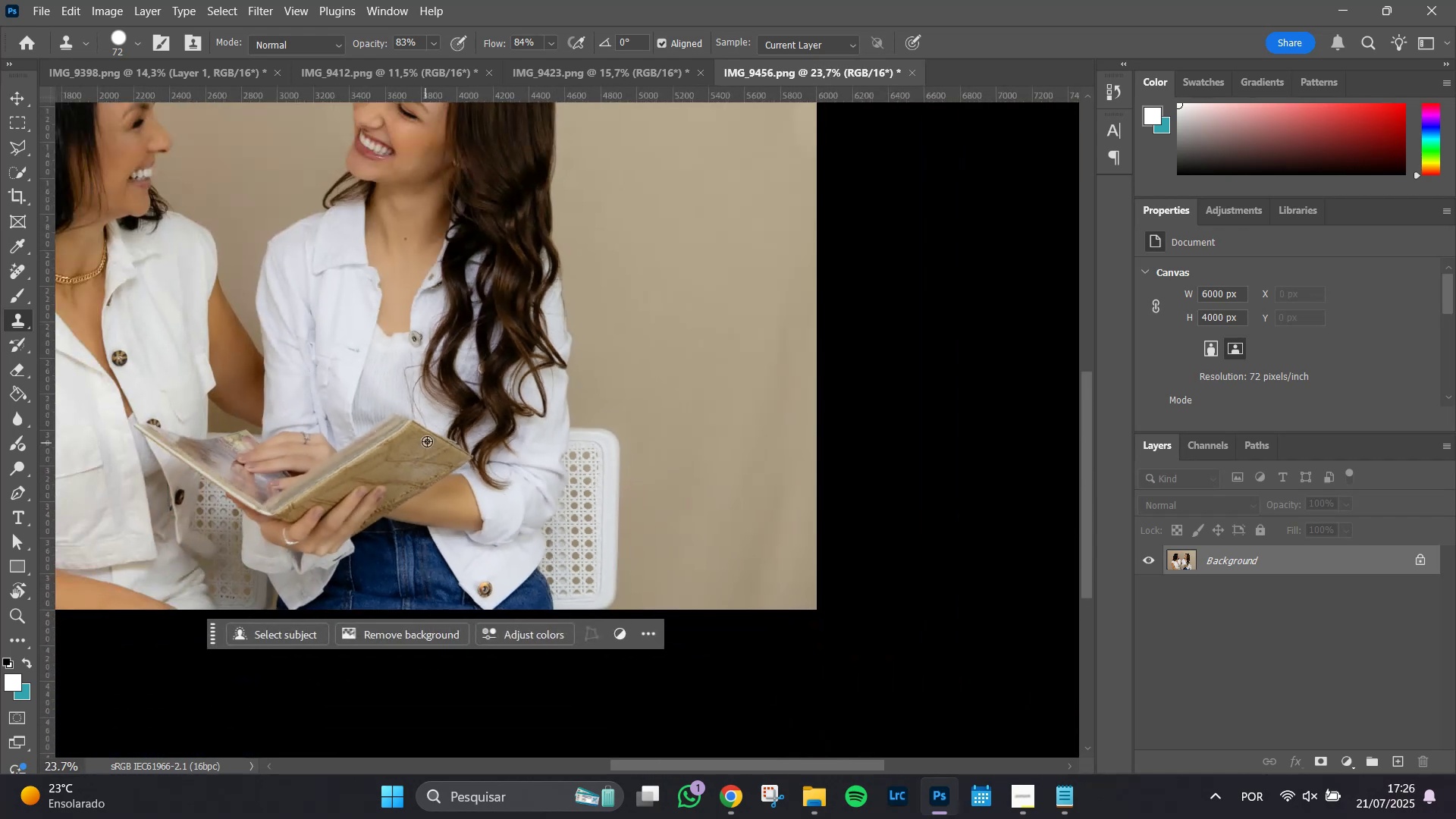 
key(Alt+AltLeft)
 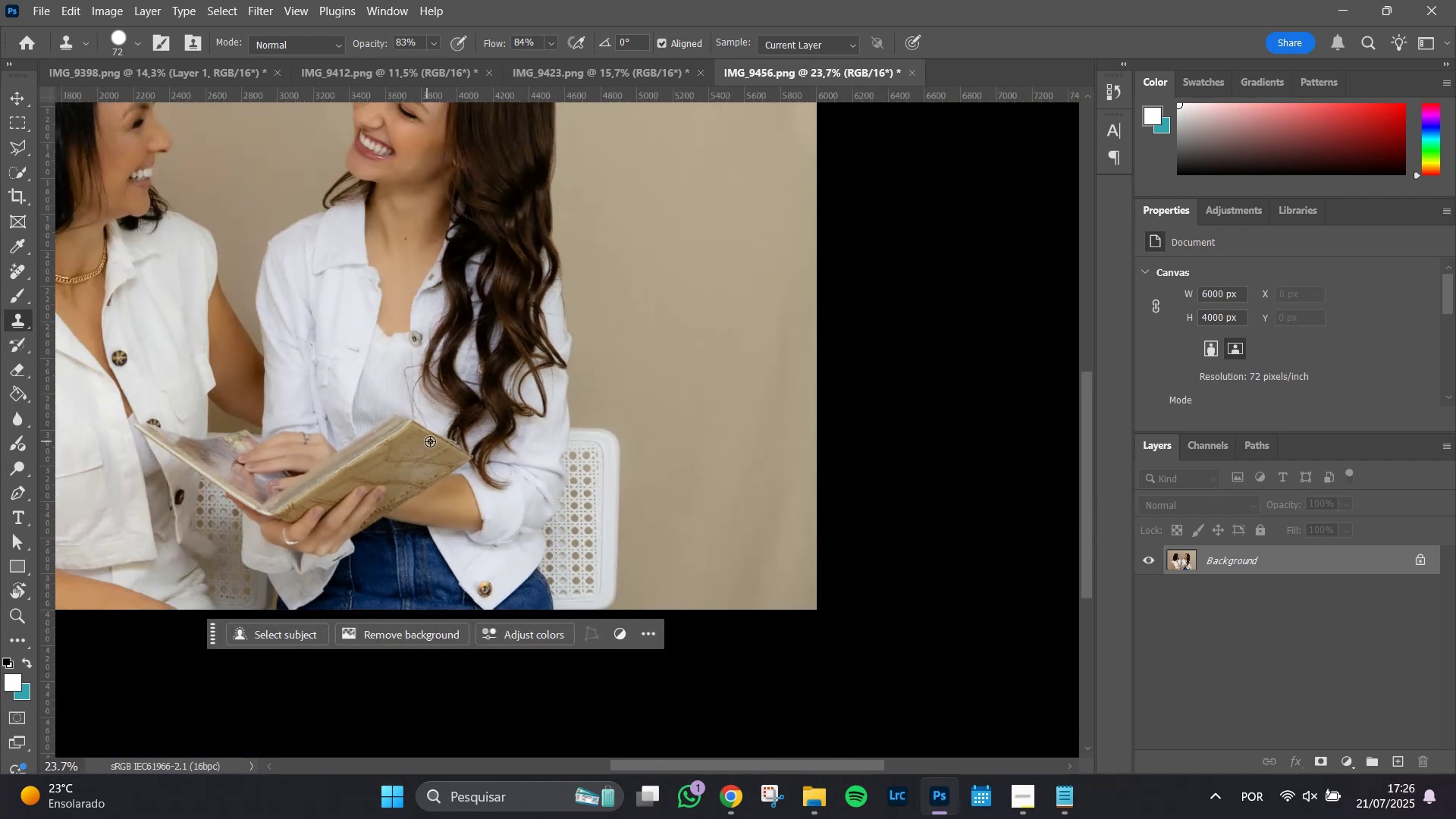 
key(Alt+AltLeft)
 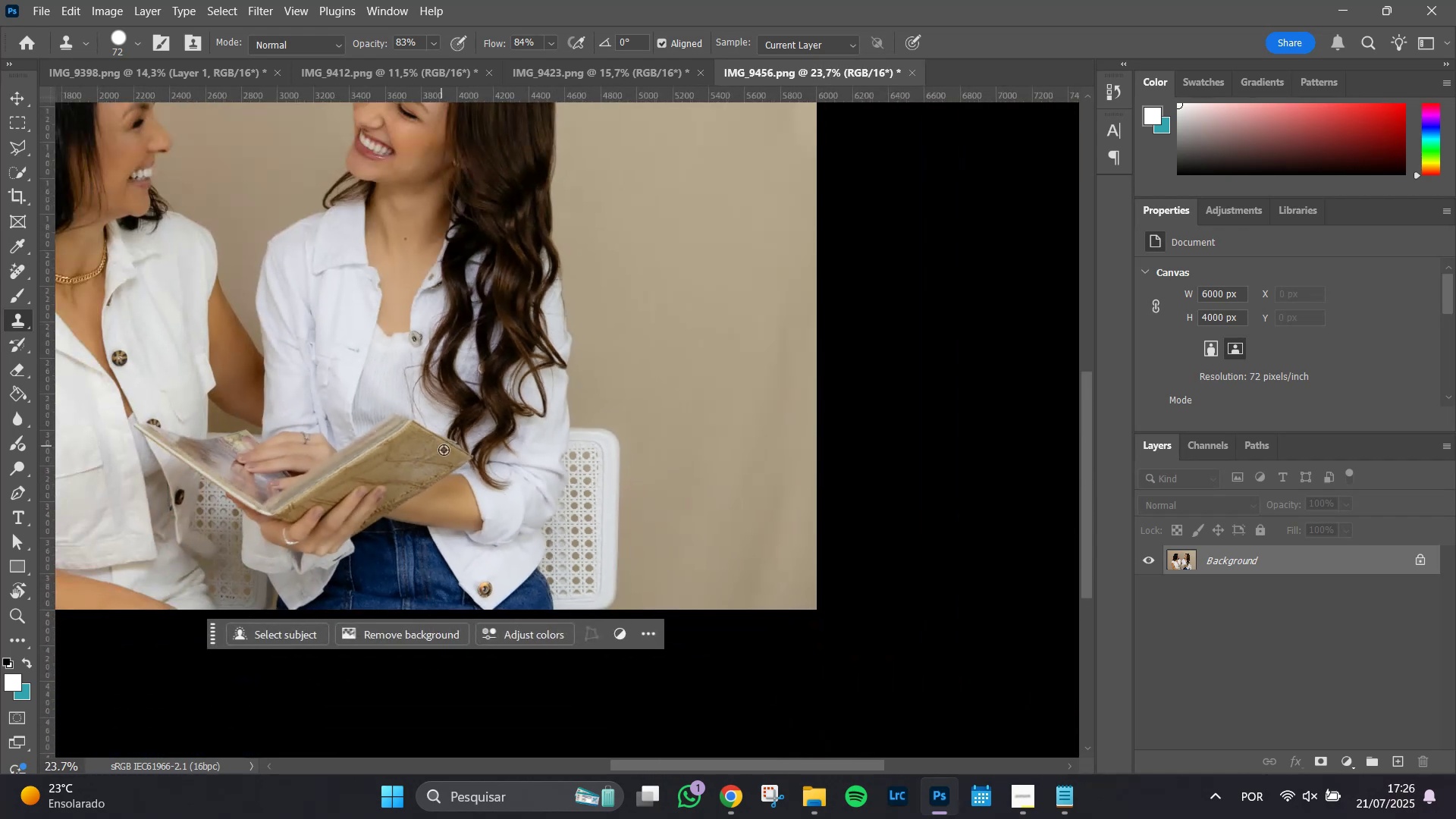 
key(Alt+AltLeft)
 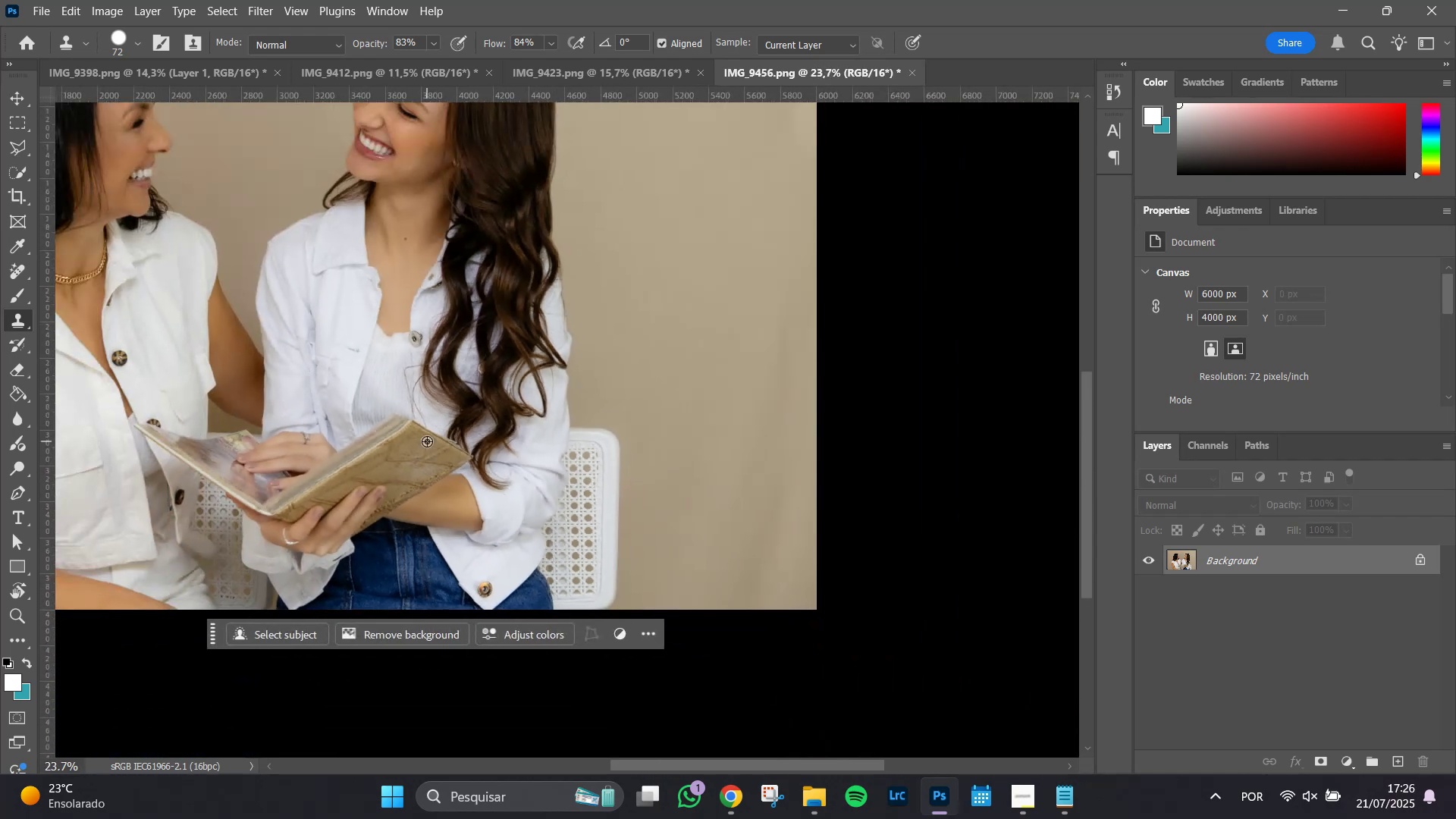 
key(Alt+AltLeft)
 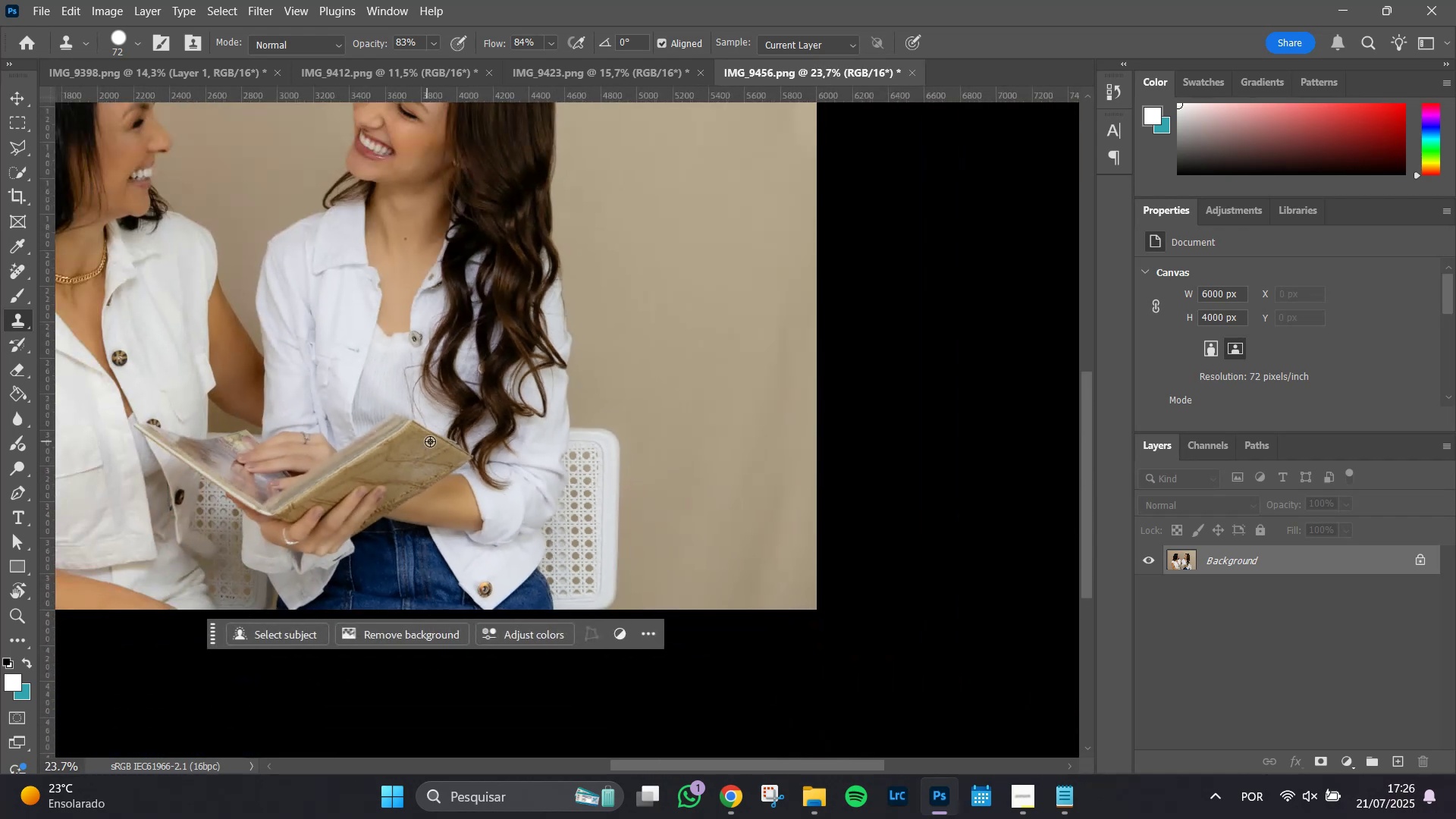 
key(Alt+AltLeft)
 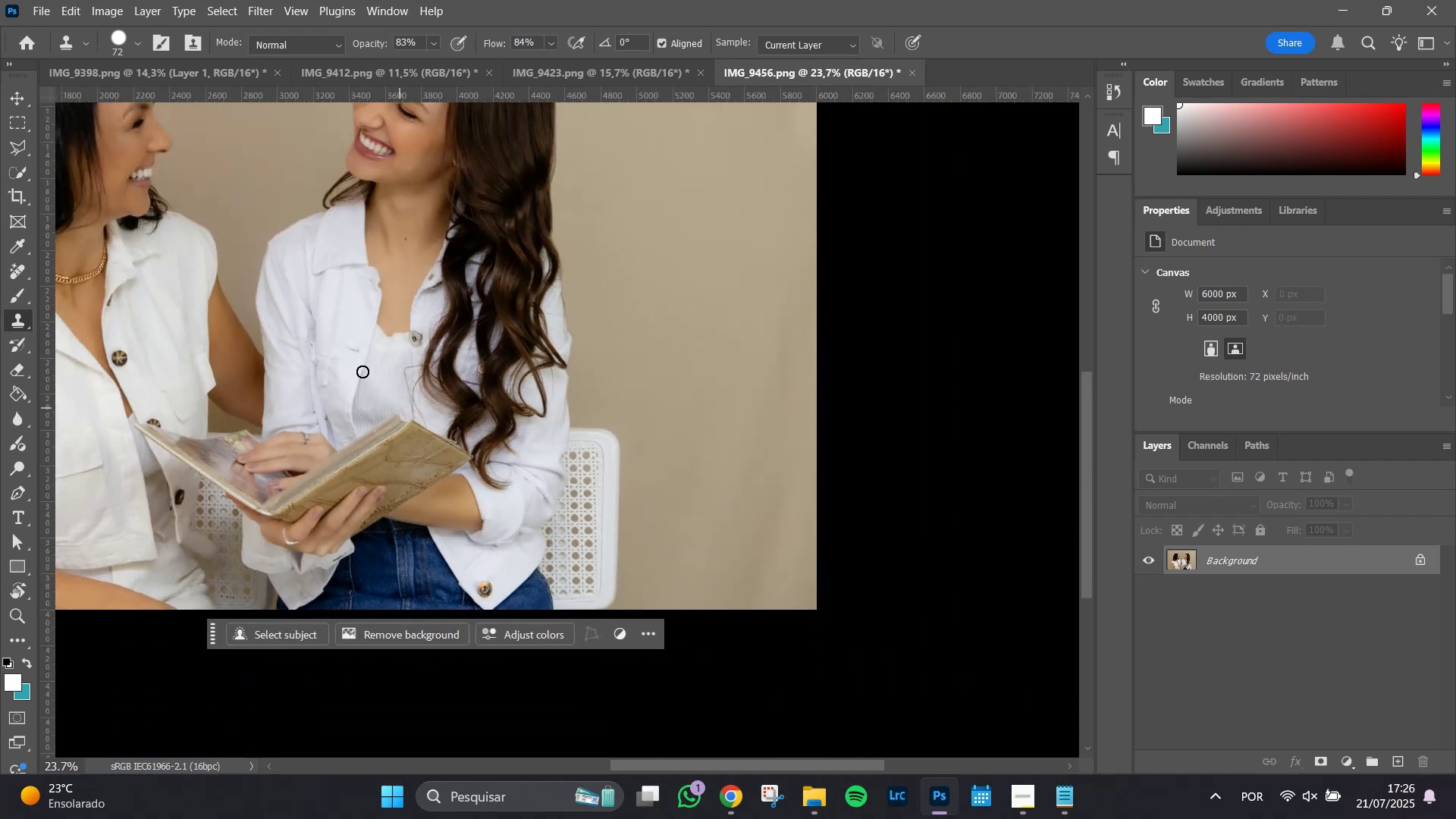 
hold_key(key=Space, duration=1.43)
 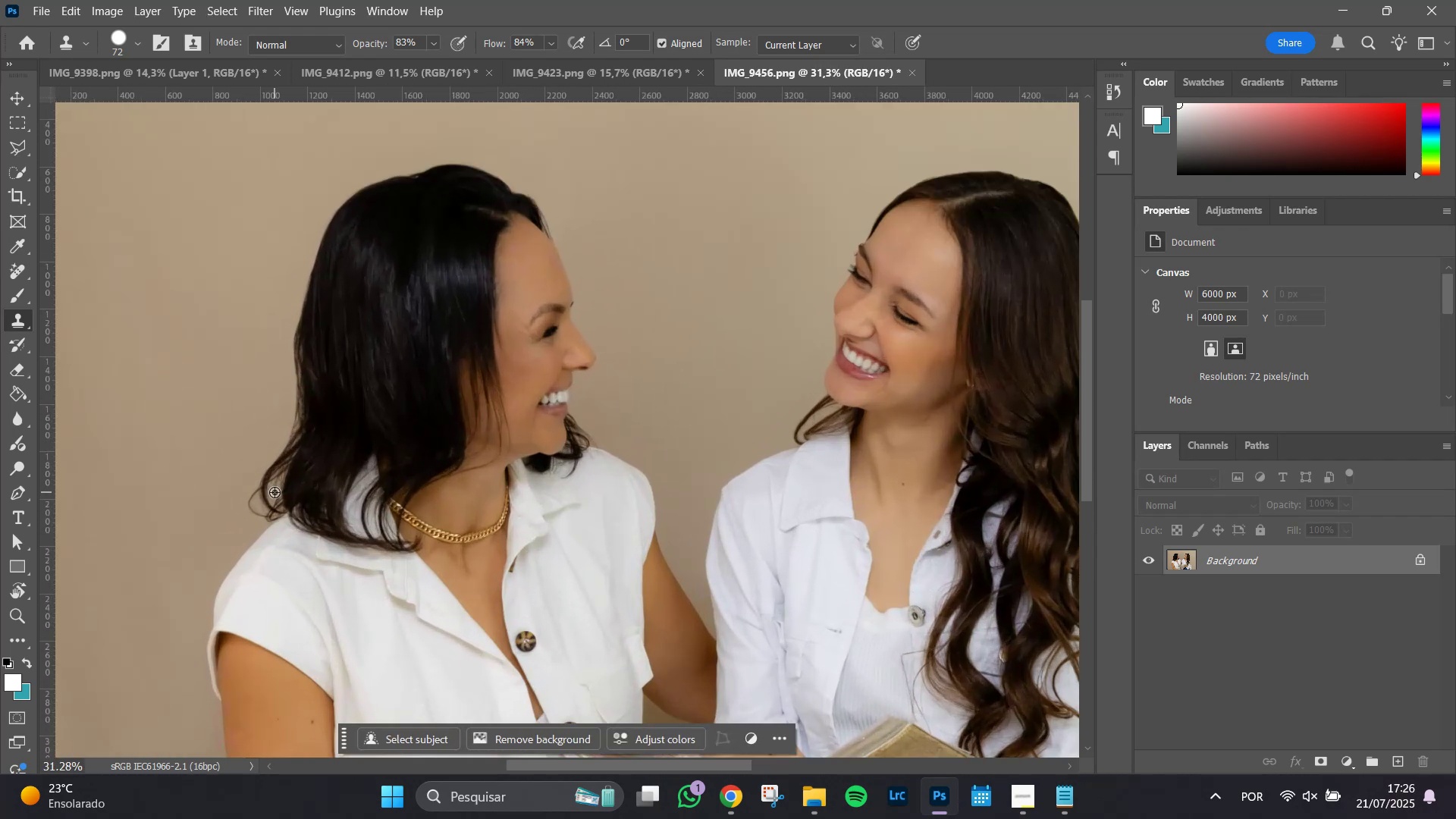 
left_click_drag(start_coordinate=[257, 191], to_coordinate=[603, 438])
 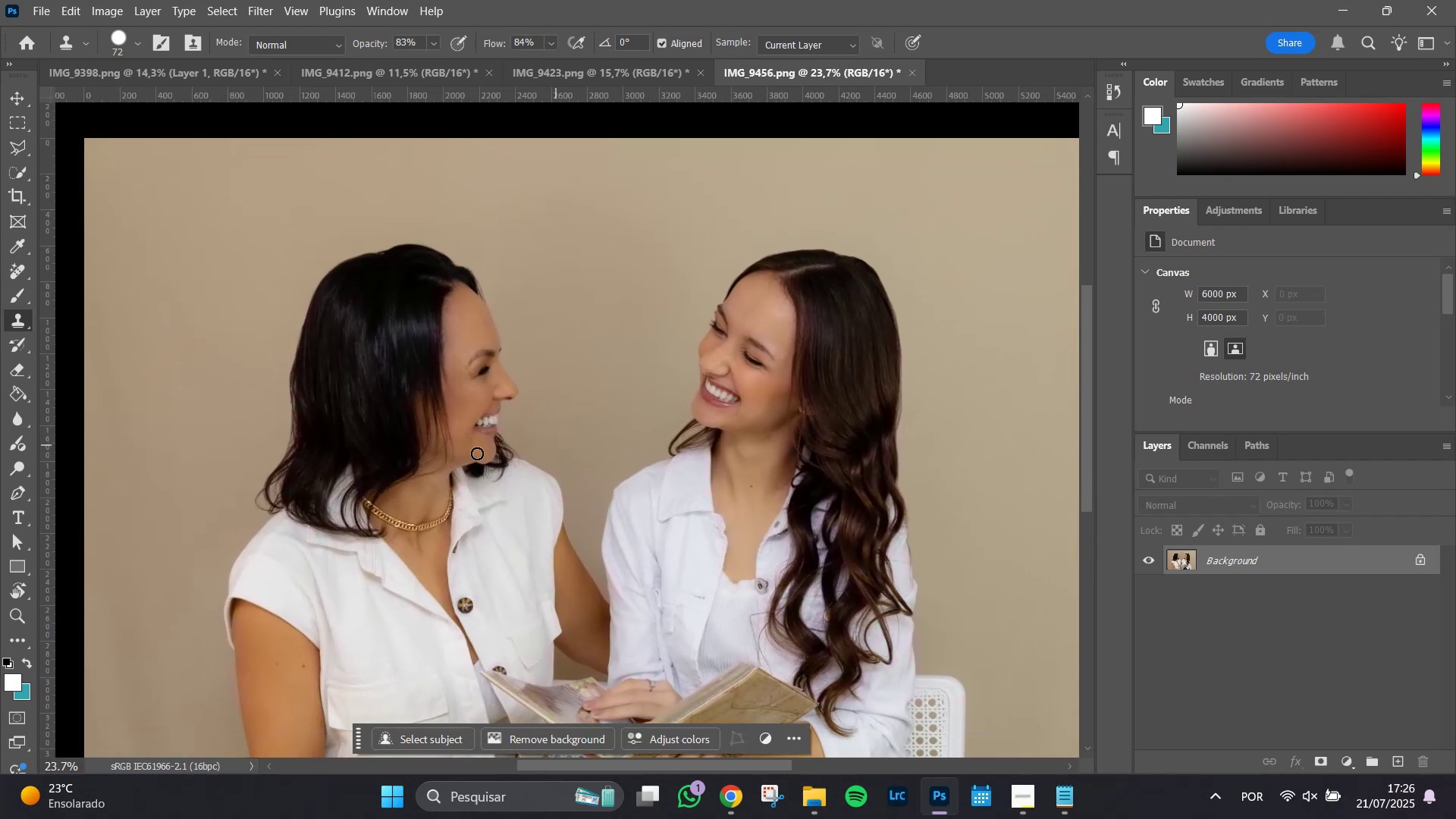 
hold_key(key=AltLeft, duration=0.86)
scroll: coordinate [276, 492], scroll_direction: up, amount: 8.0
 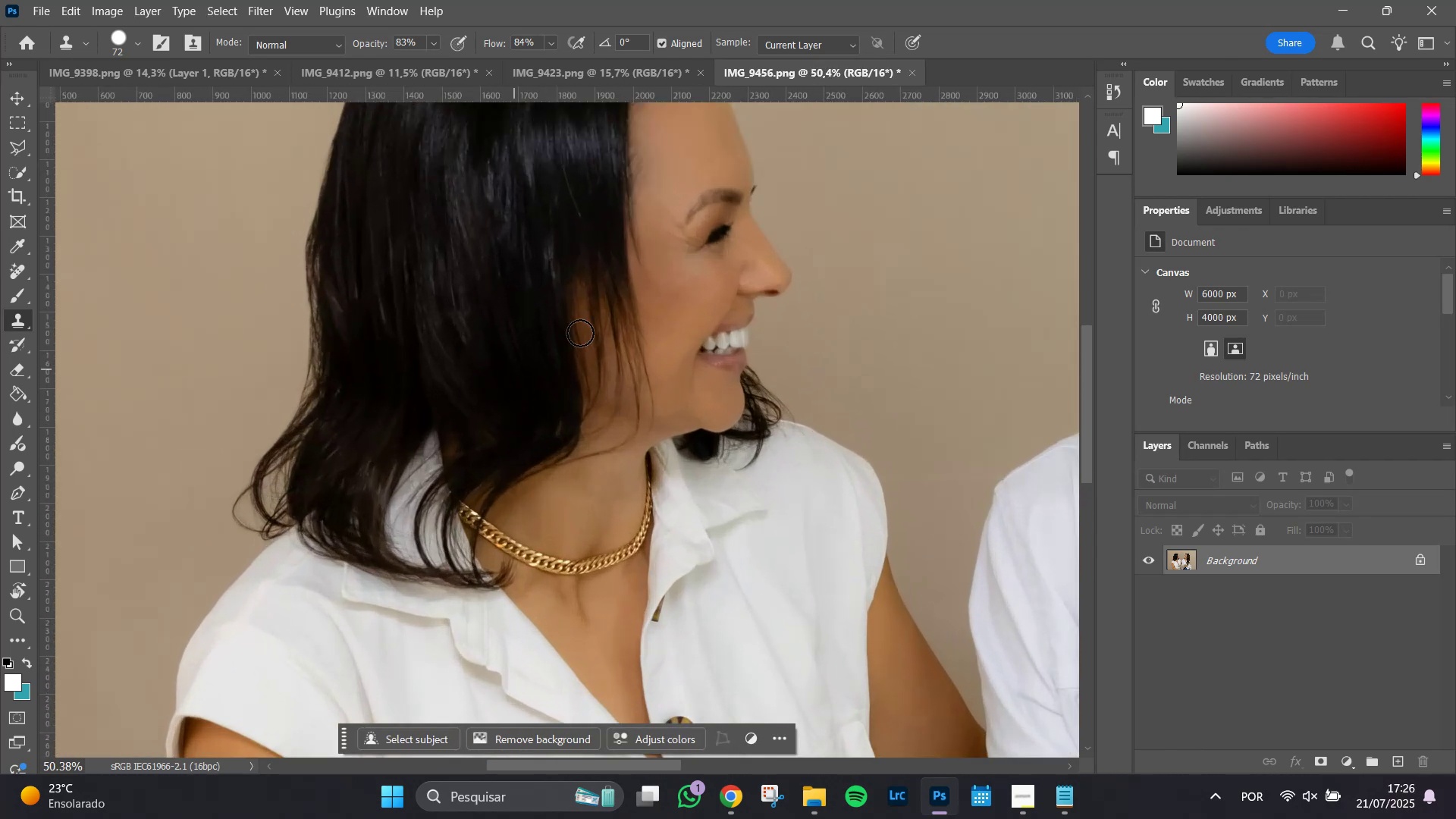 
hold_key(key=Space, duration=1.51)
 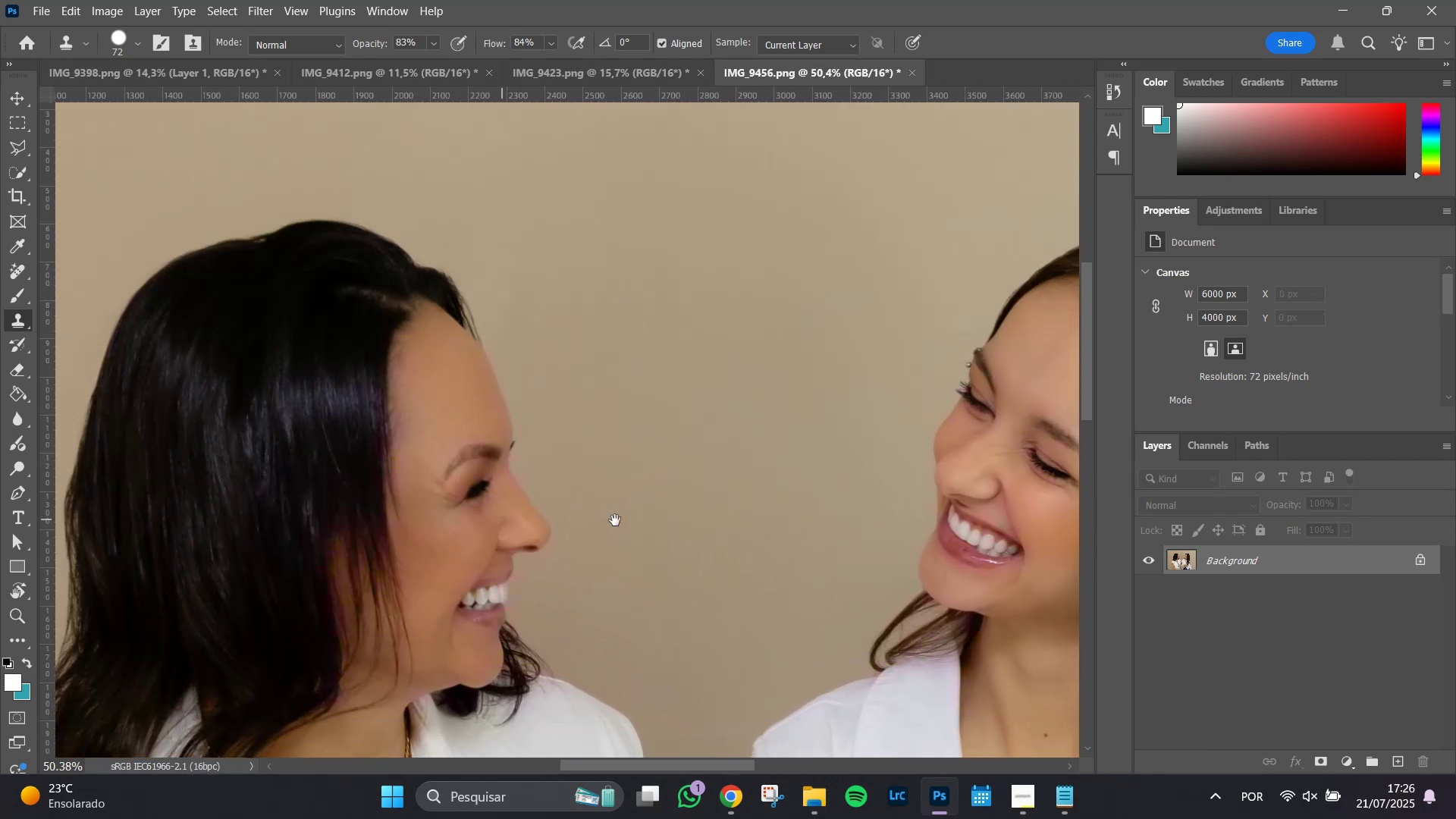 
left_click_drag(start_coordinate=[678, 264], to_coordinate=[623, 520])
 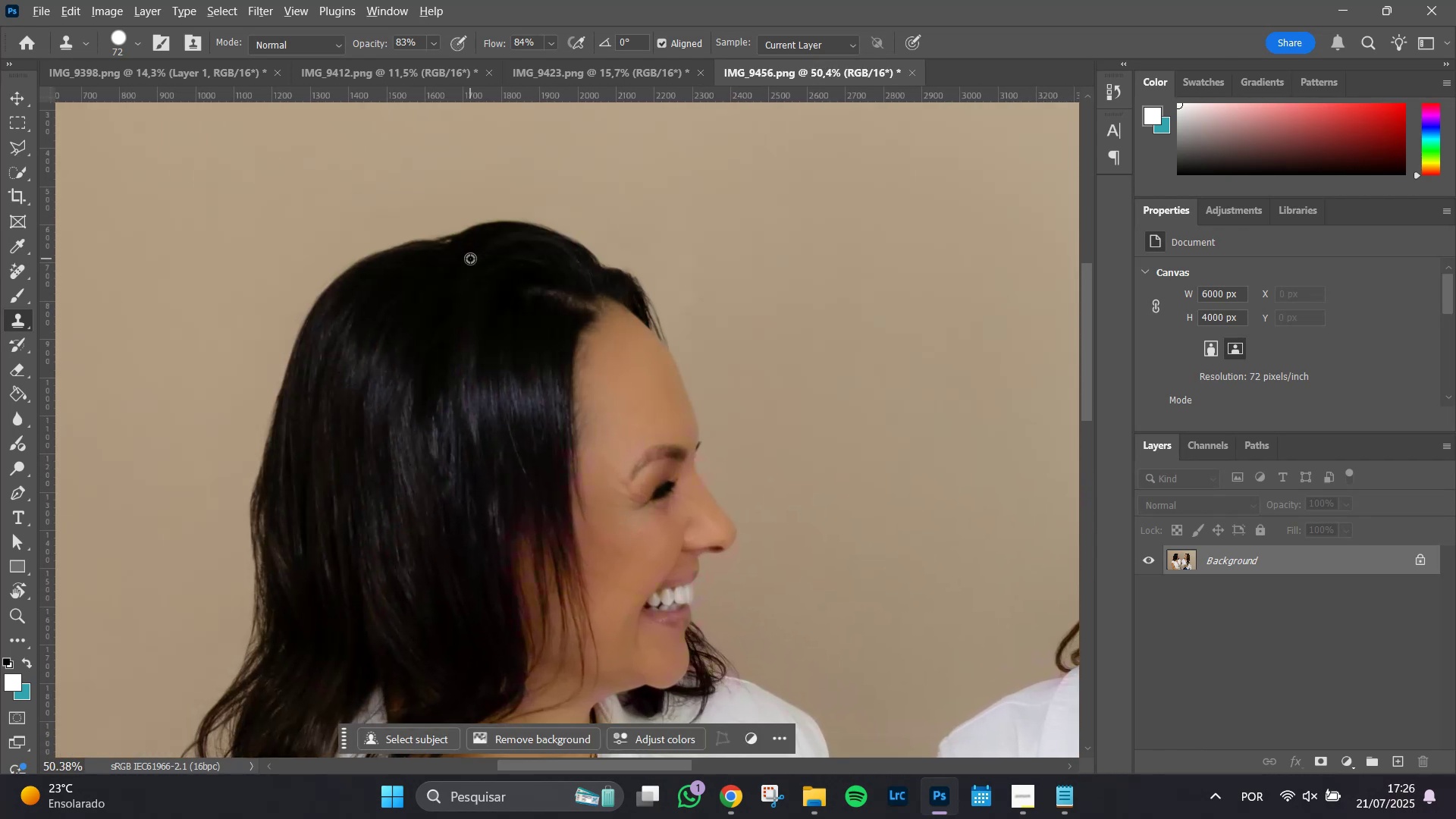 
hold_key(key=Space, duration=0.98)
 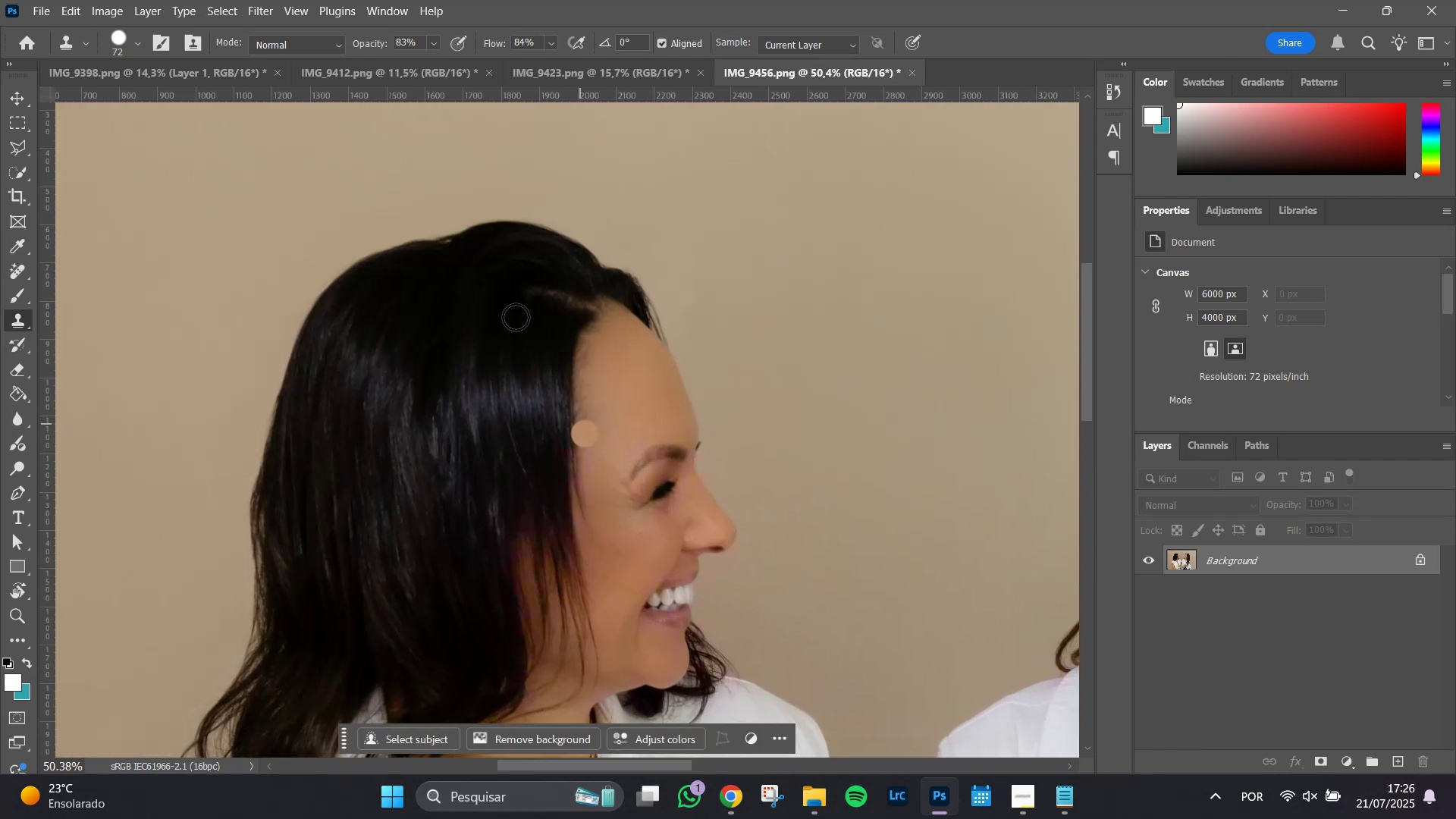 
hold_key(key=AltLeft, duration=0.97)
scroll: coordinate [470, 259], scroll_direction: up, amount: 14.0
 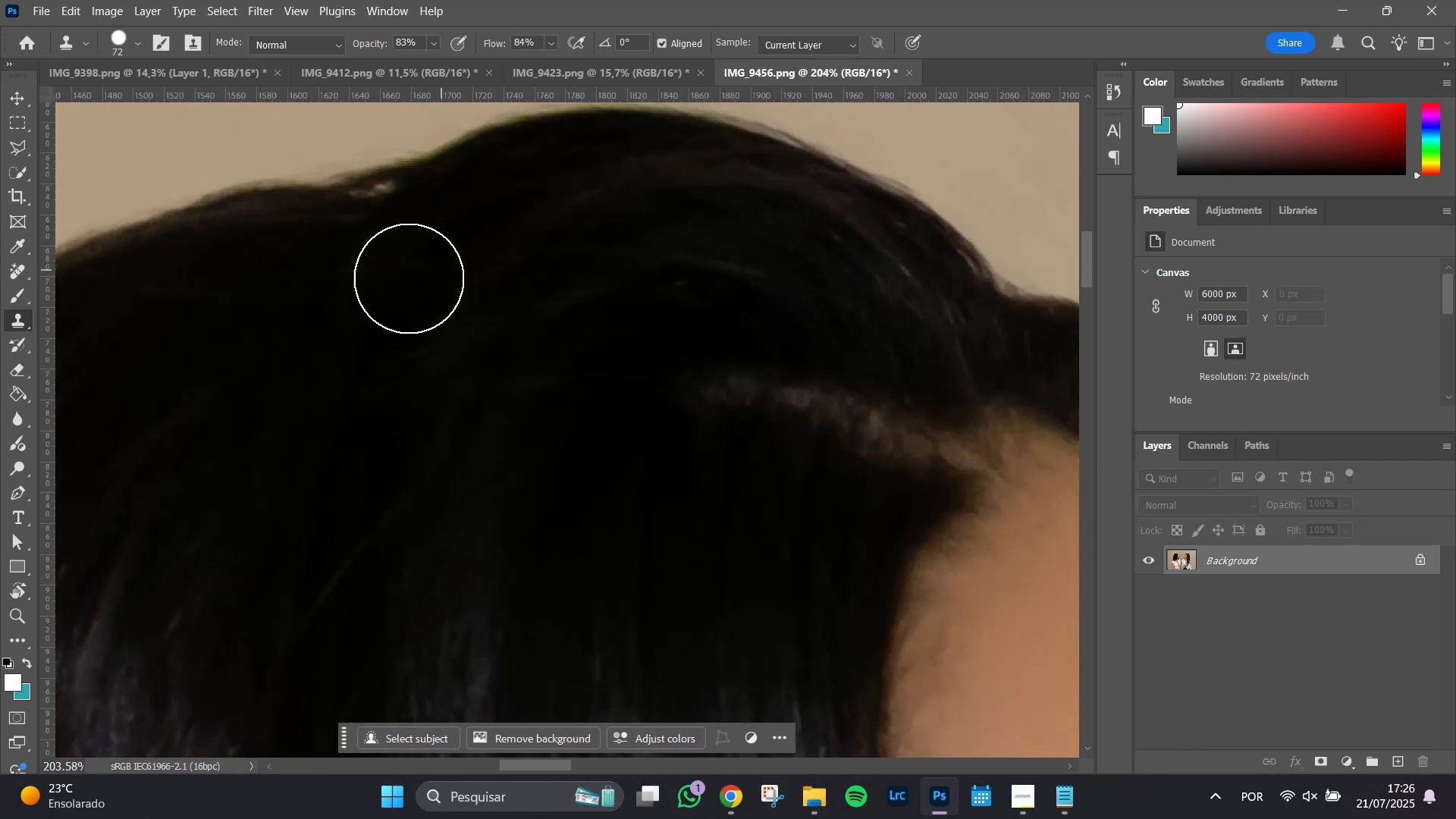 
hold_key(key=Space, duration=0.83)
 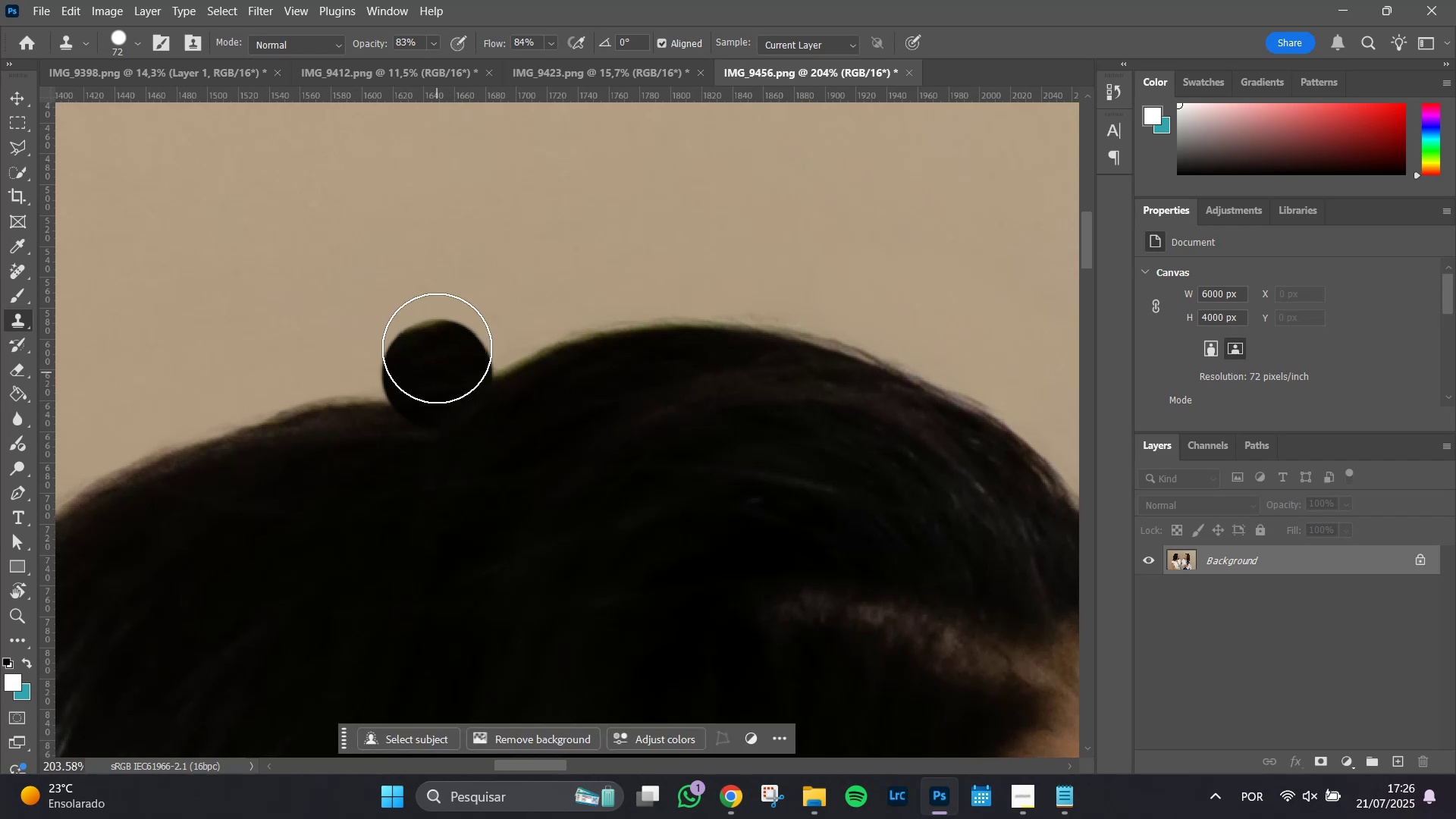 
left_click_drag(start_coordinate=[375, 275], to_coordinate=[450, 491])
 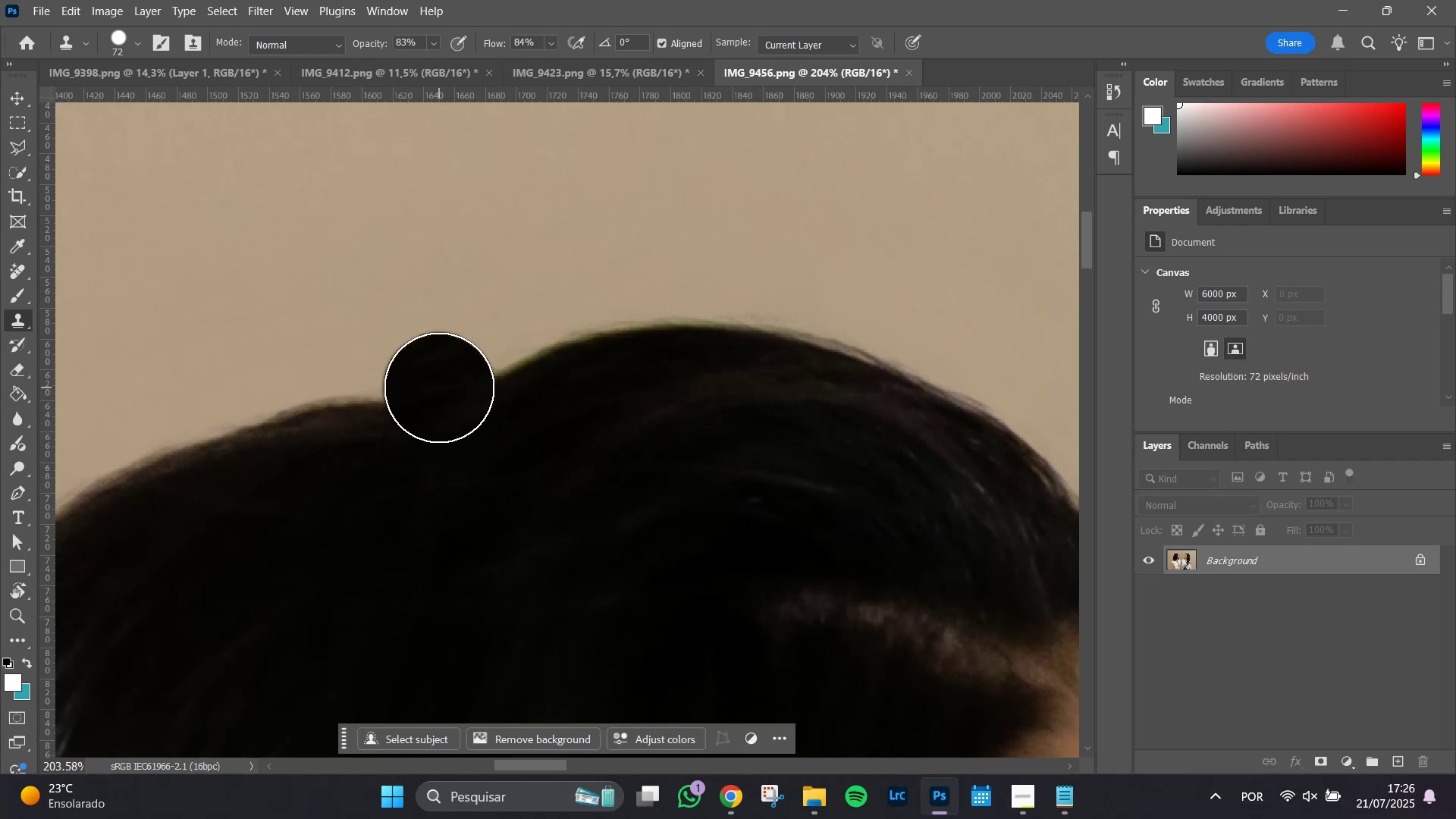 
hold_key(key=AltLeft, duration=1.07)
left_click([422, 328])
 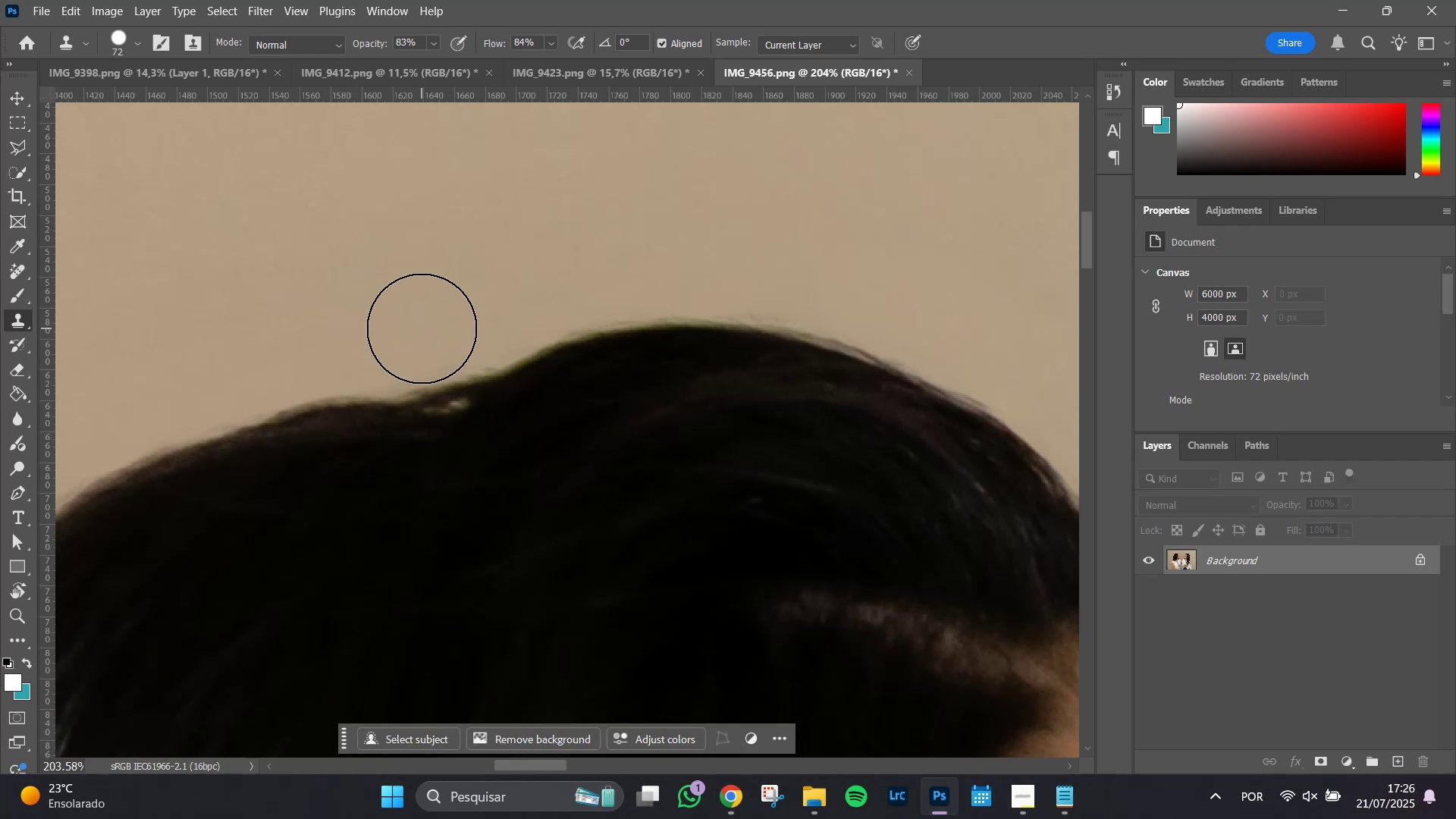 
hold_key(key=AltLeft, duration=1.51)
 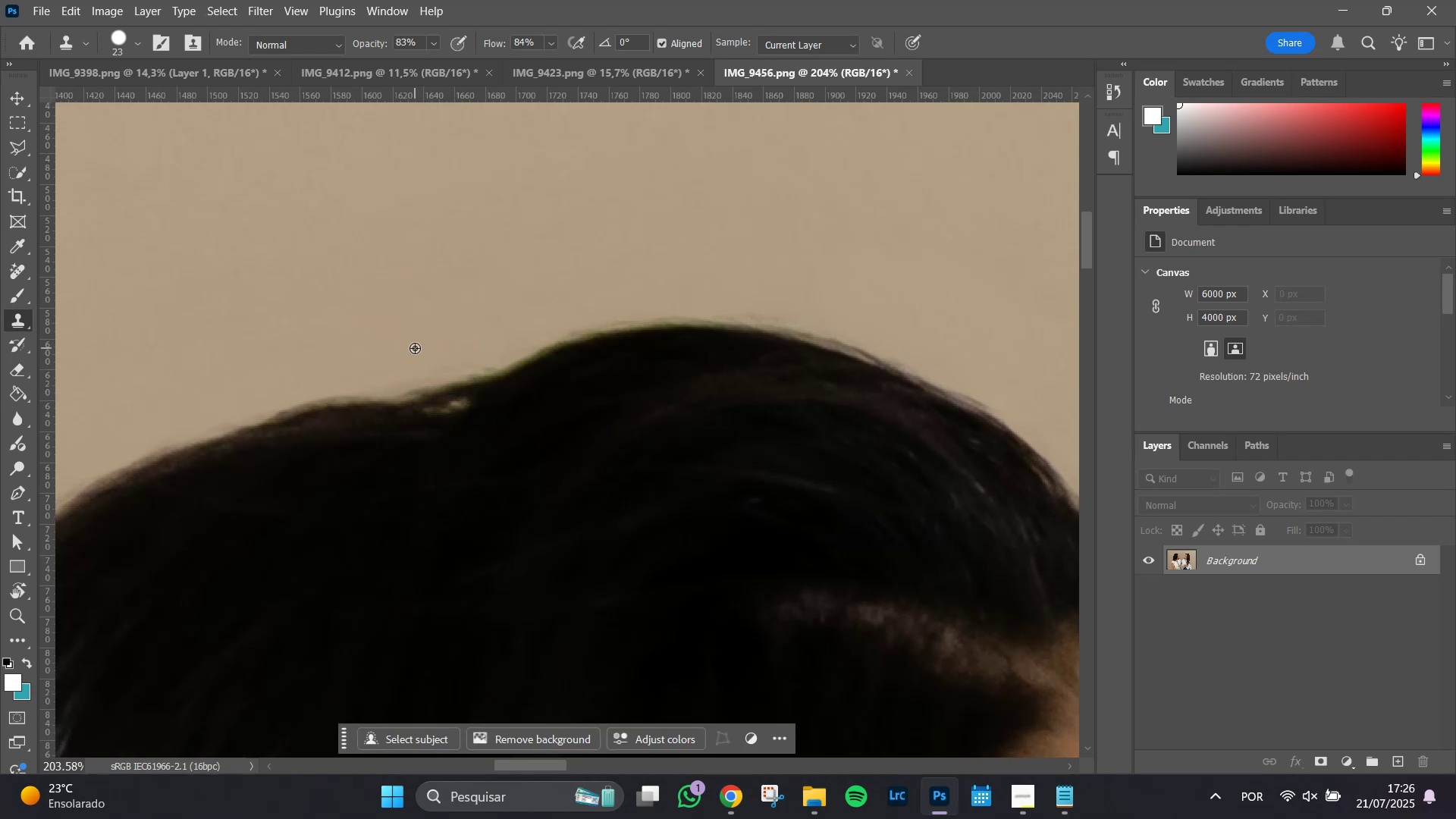 
hold_key(key=AltLeft, duration=0.81)
left_click([415, 348])
 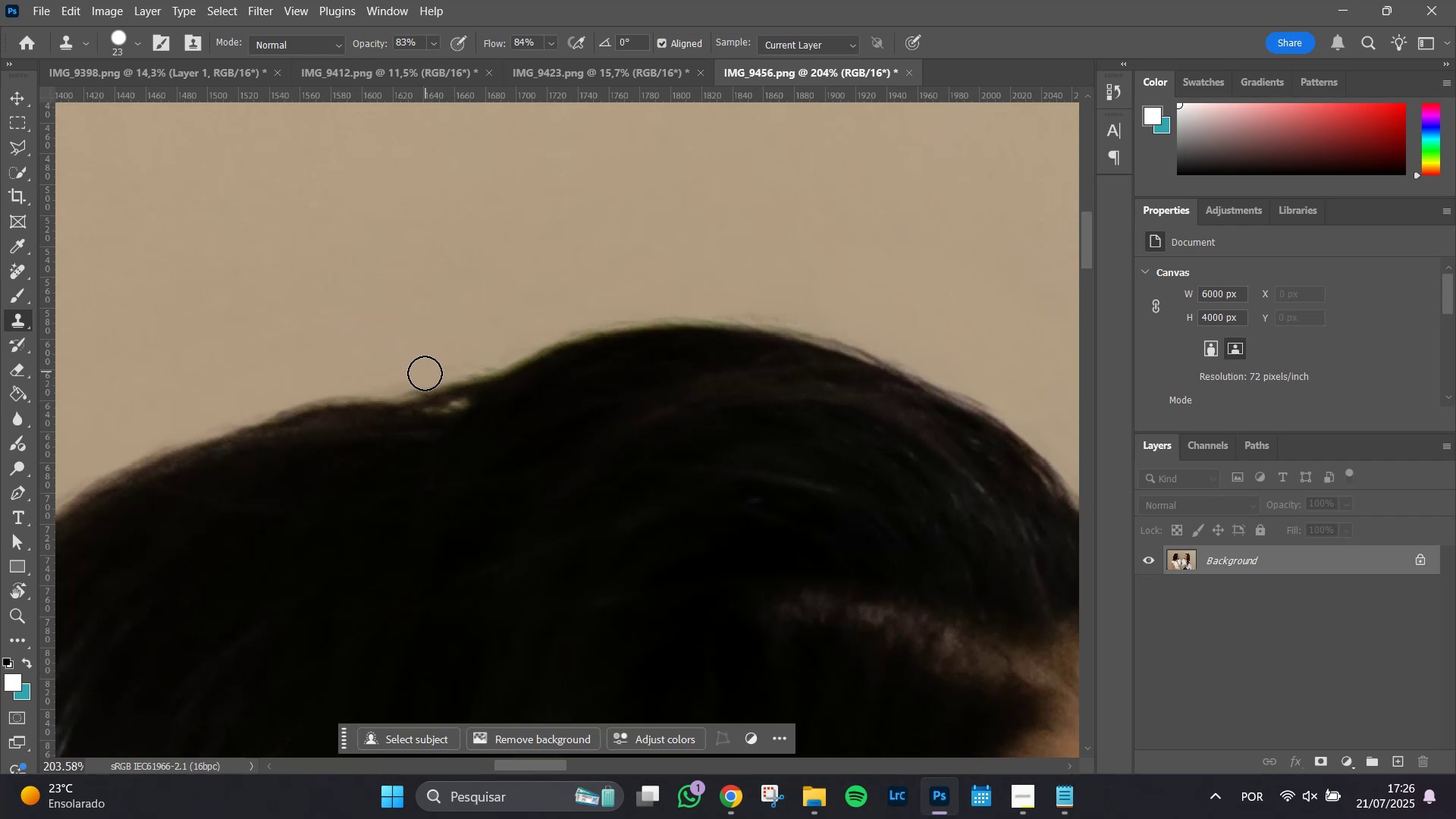 
hold_key(key=AltLeft, duration=1.37)
left_click([410, 350])
 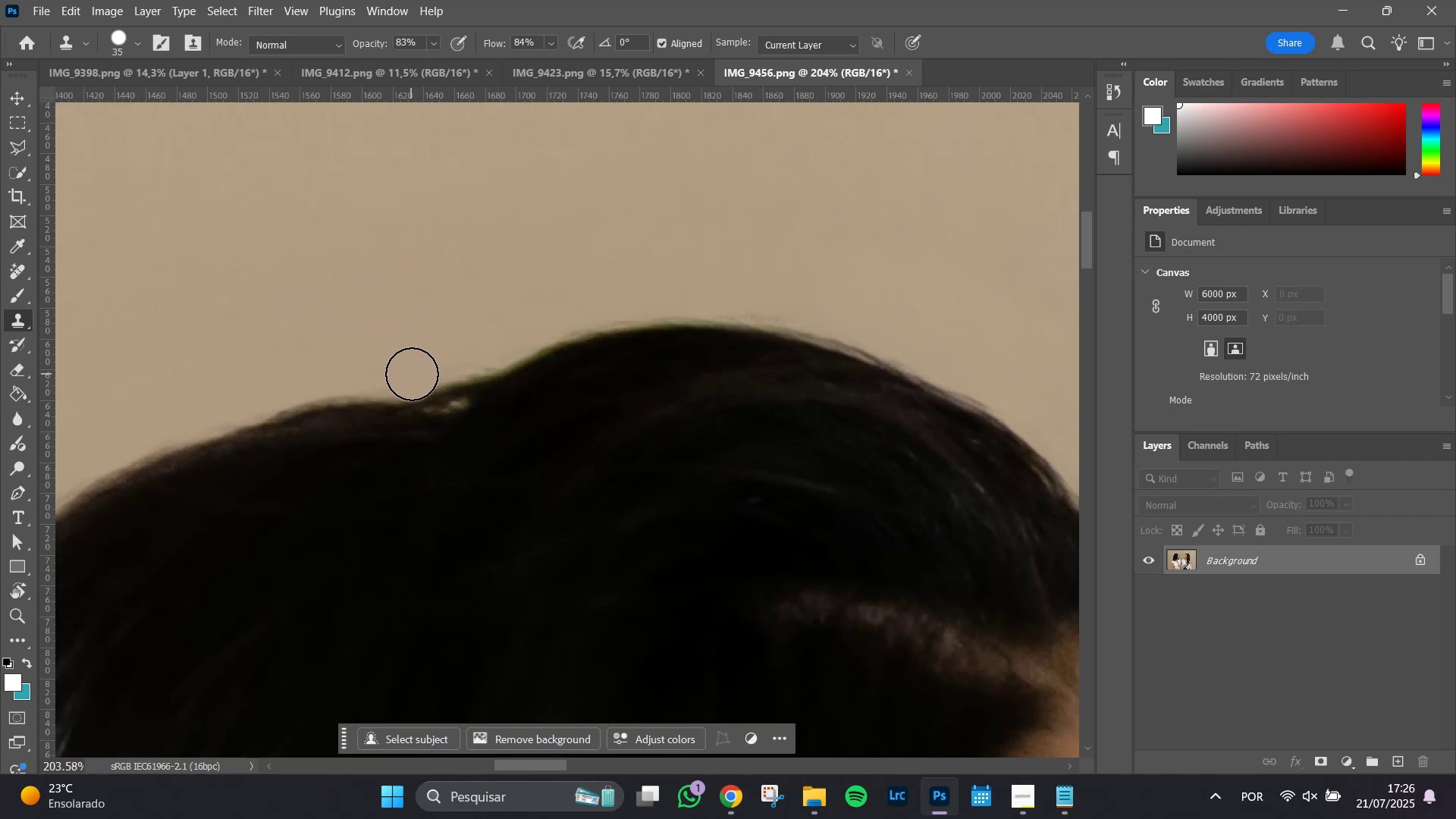 
left_click([413, 375])
 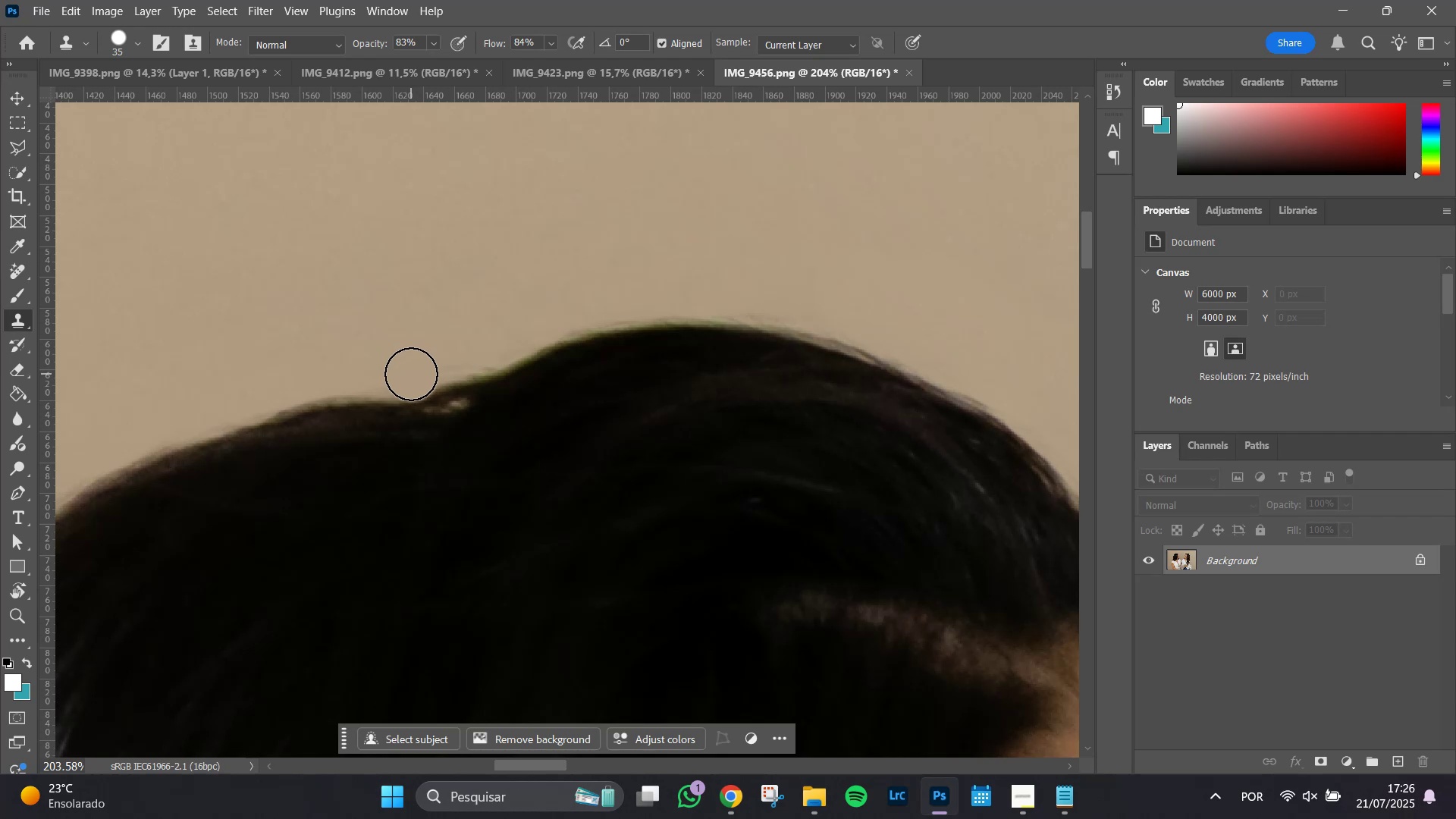 
left_click([410, 376])
 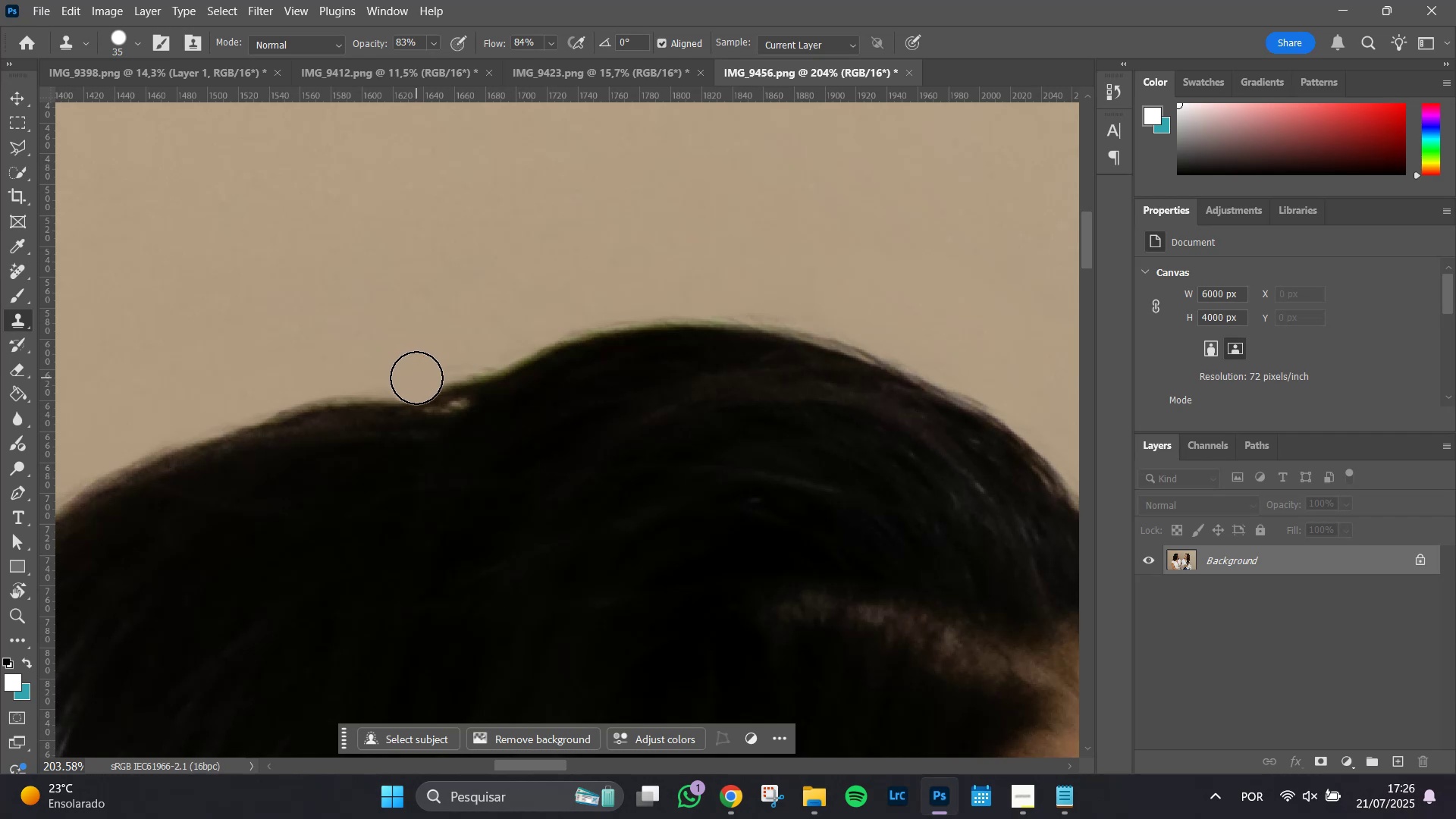 
left_click([418, 378])
 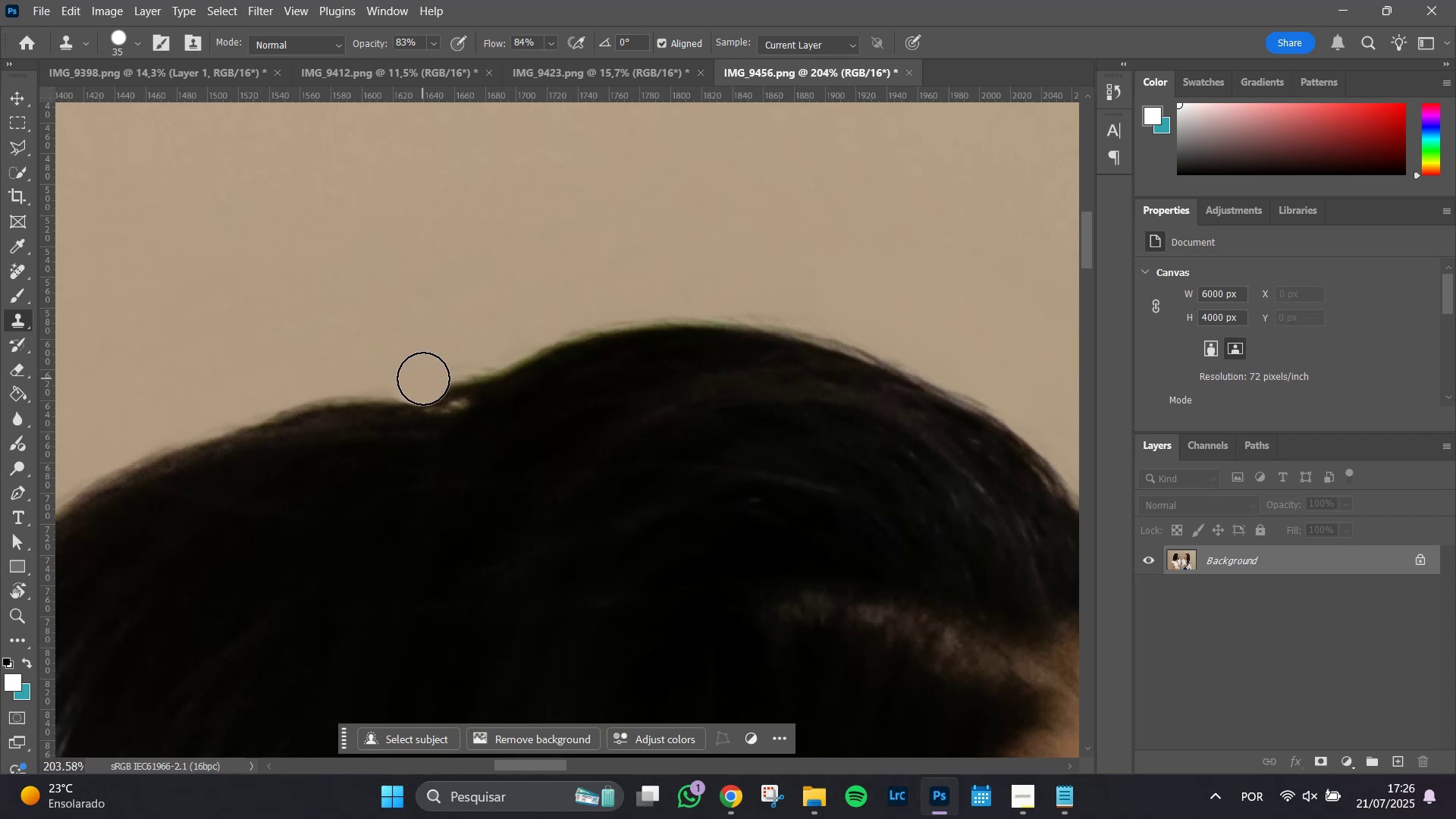 
left_click([423, 378])
 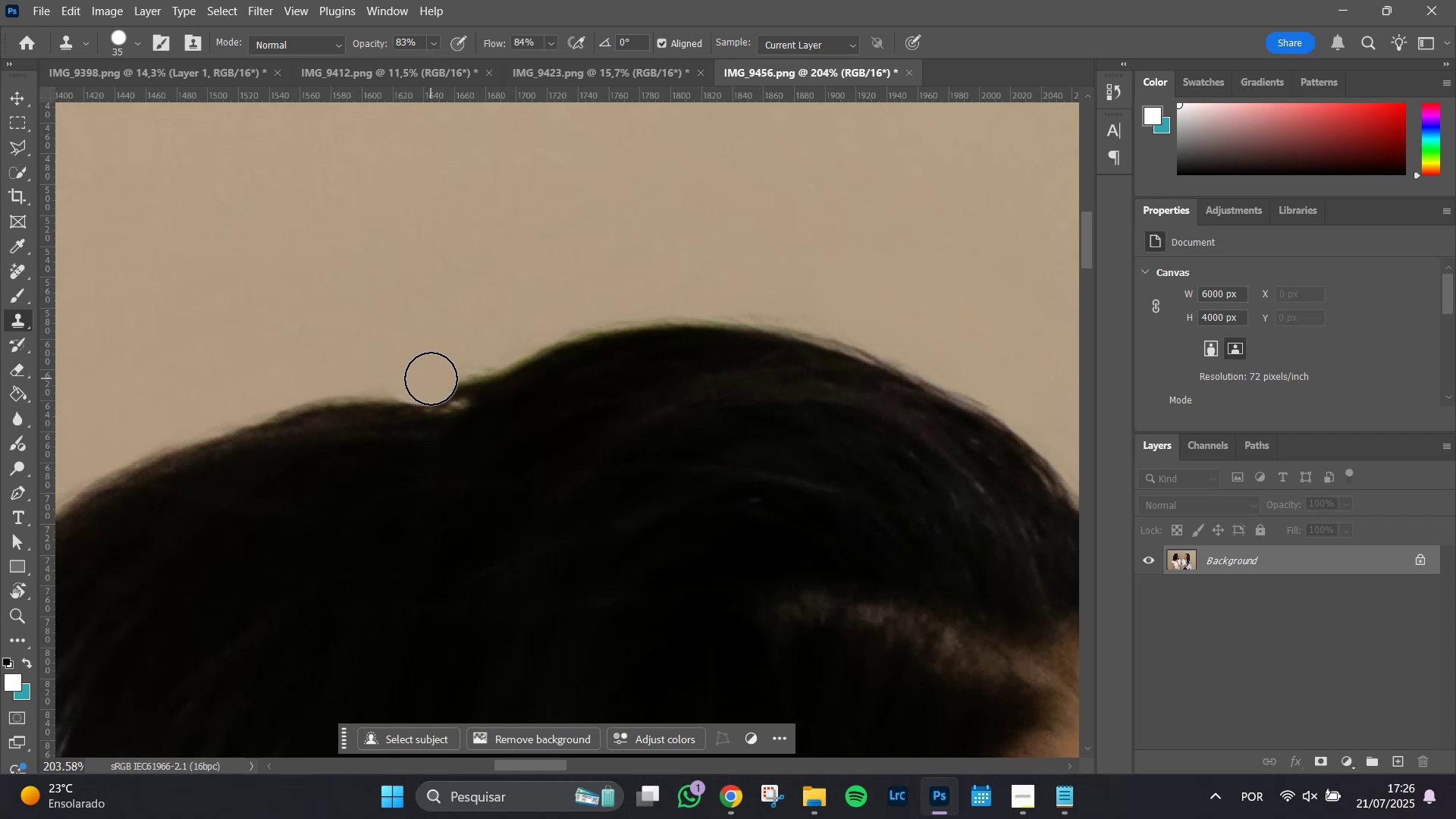 
left_click([431, 378])
 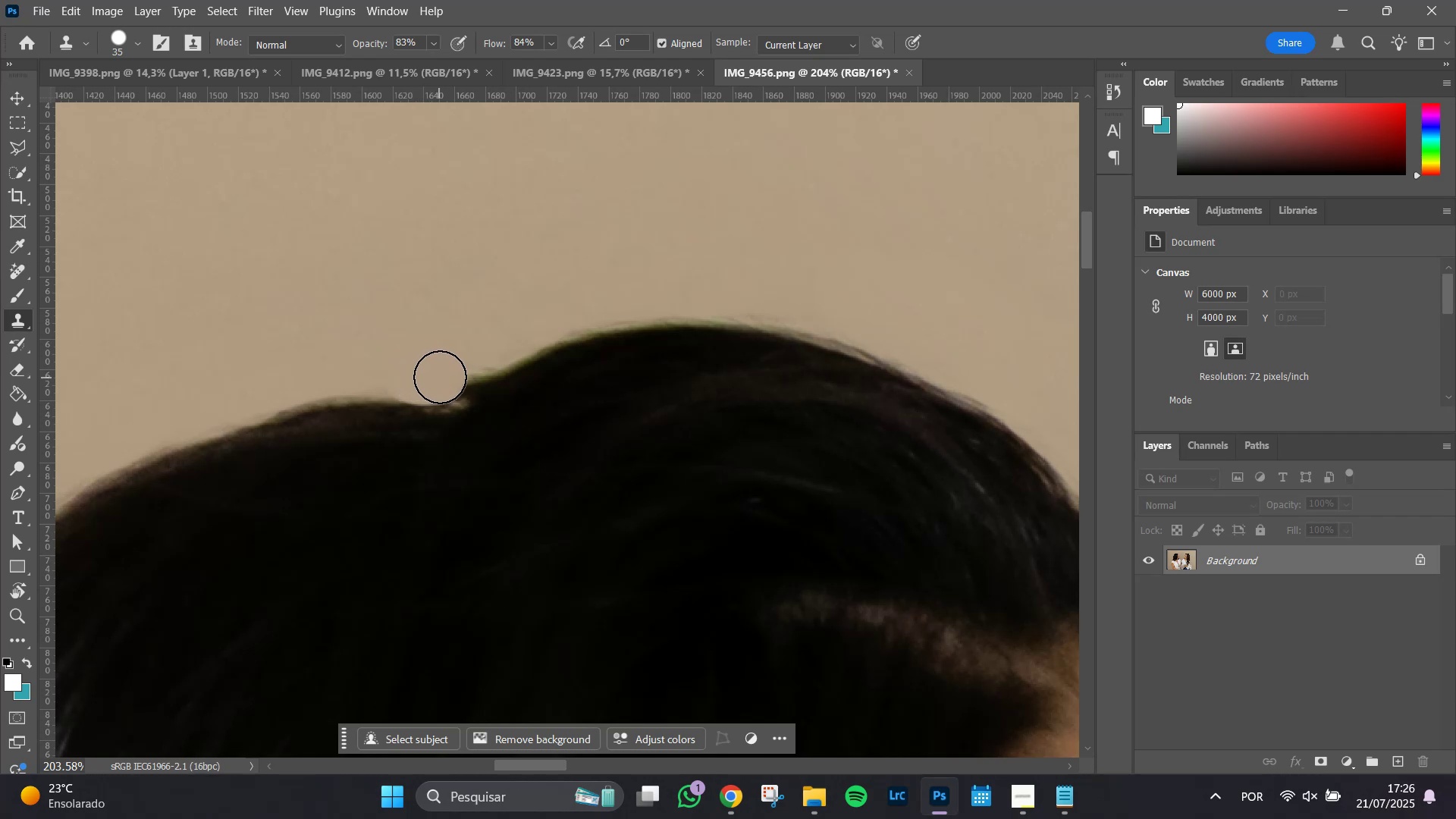 
left_click([441, 377])
 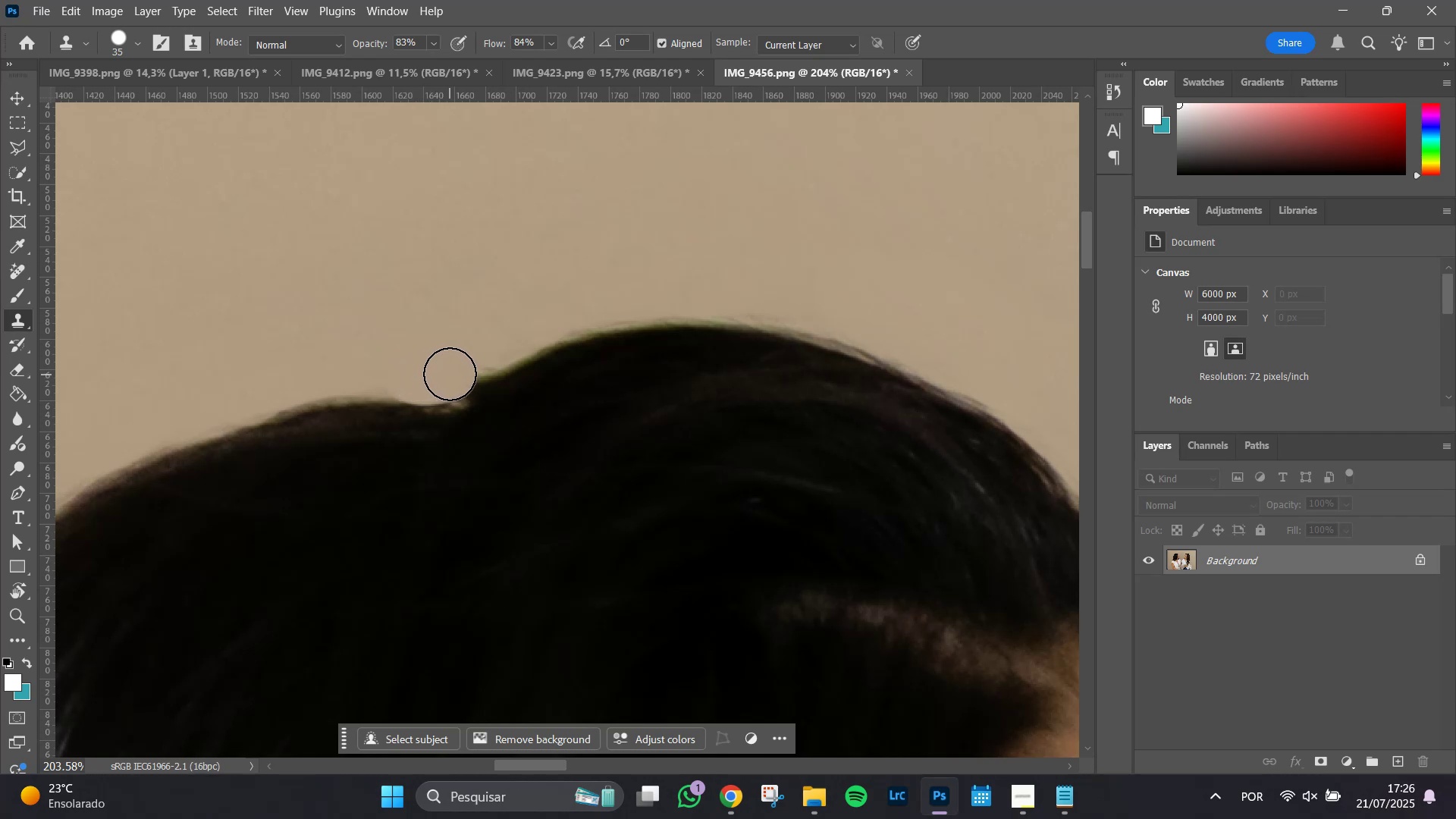 
left_click([450, 374])
 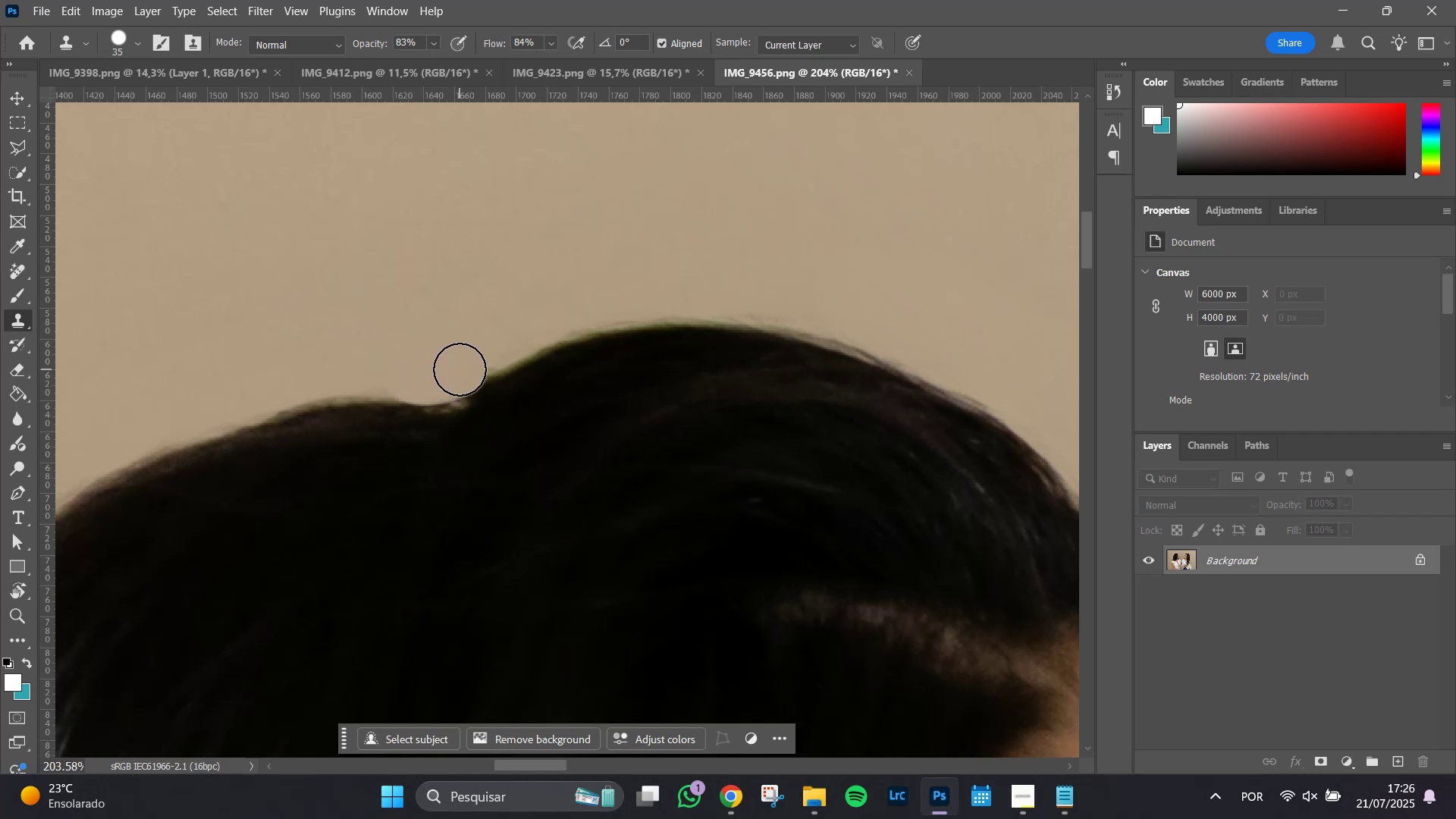 
left_click([460, 369])
 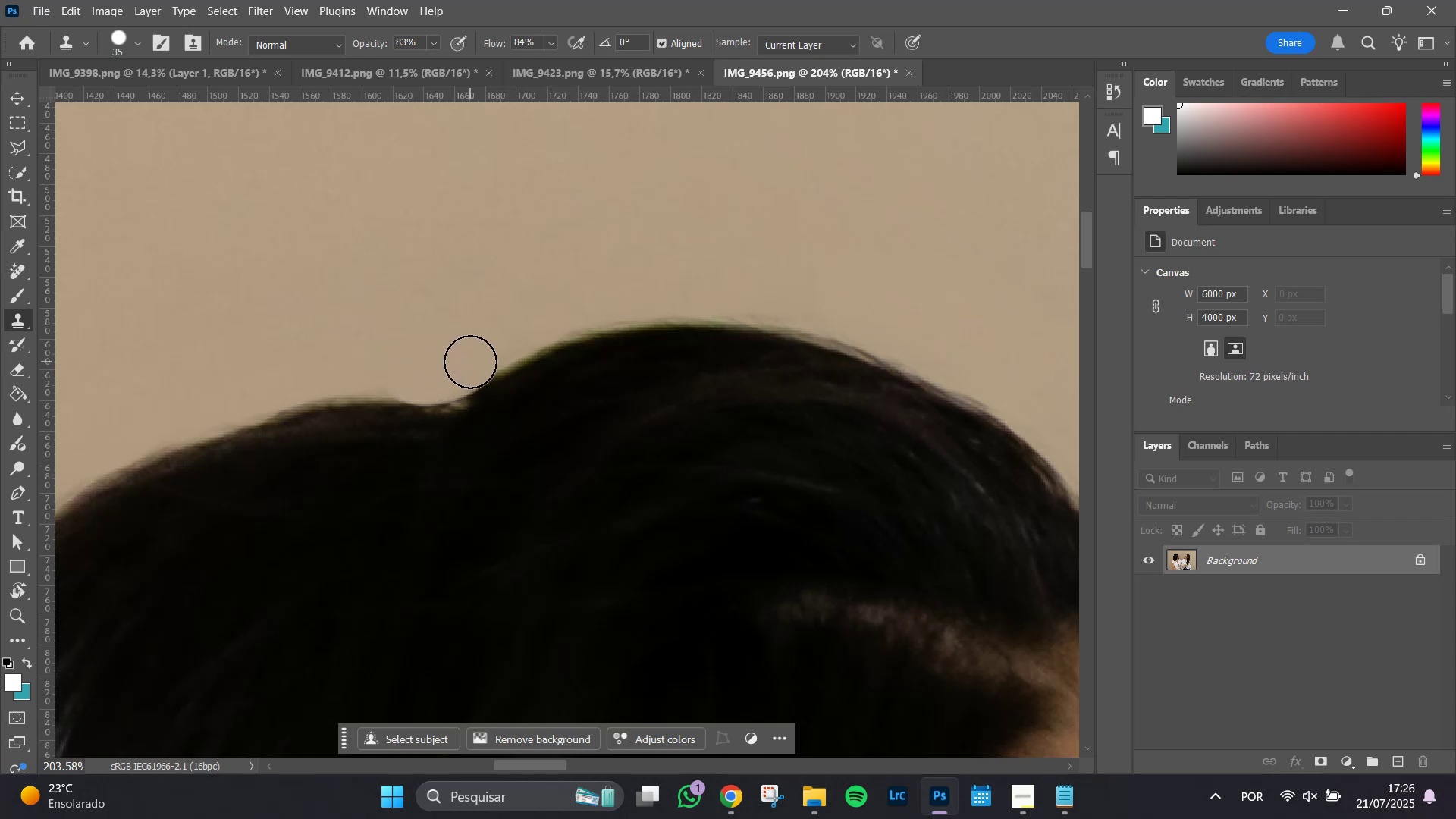 
left_click([471, 362])
 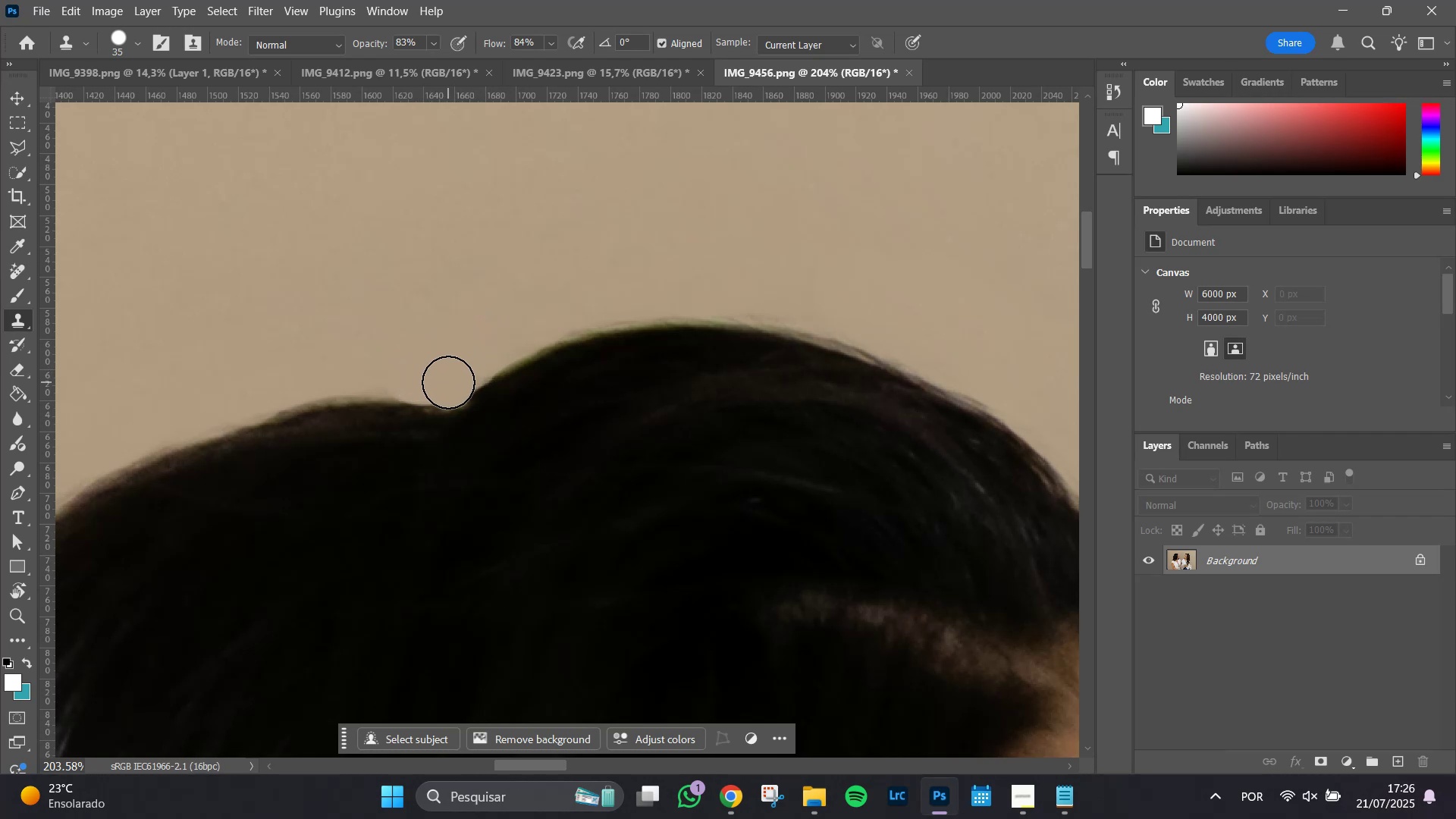 
left_click([447, 381])
 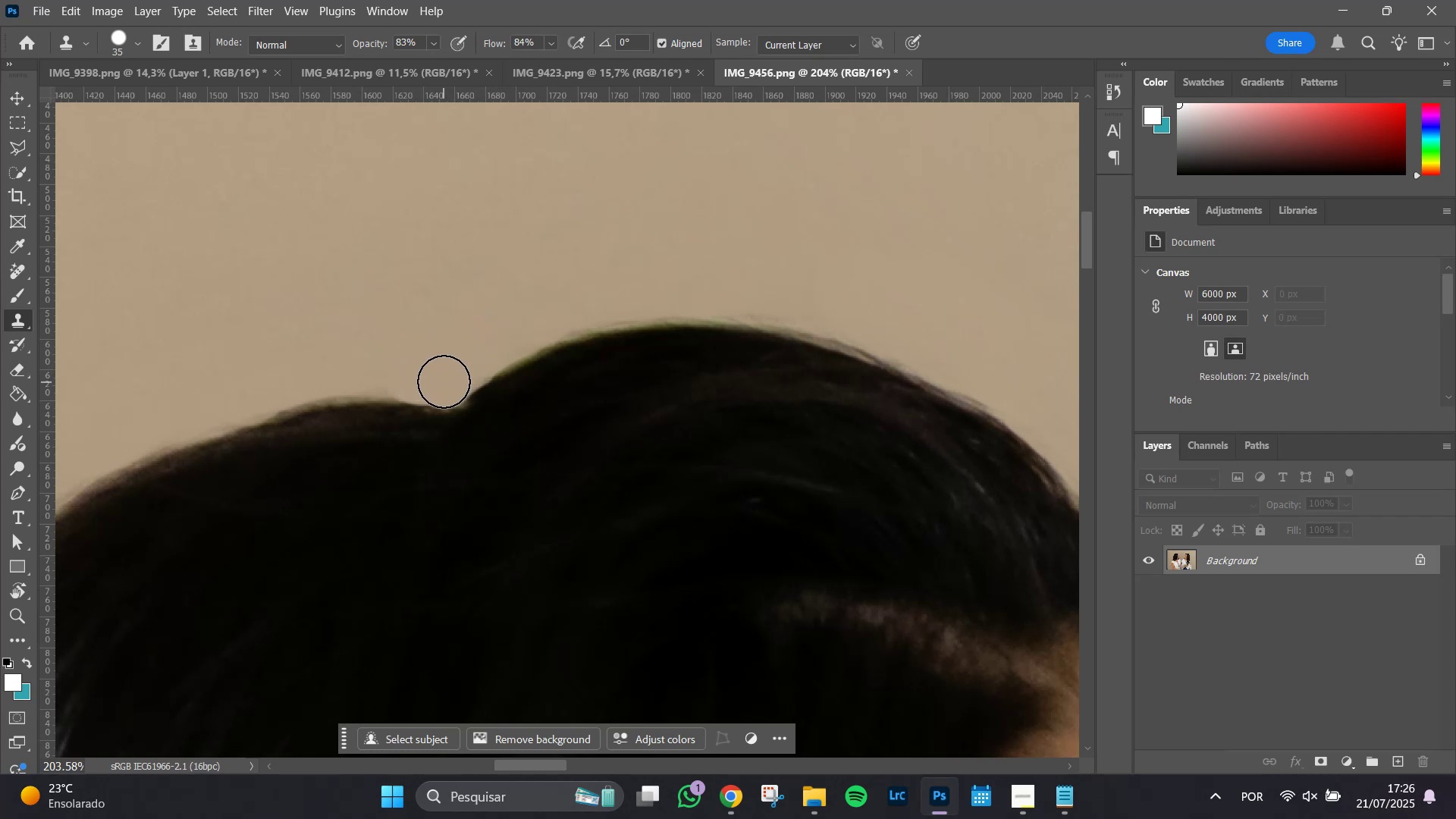 
left_click([444, 381])
 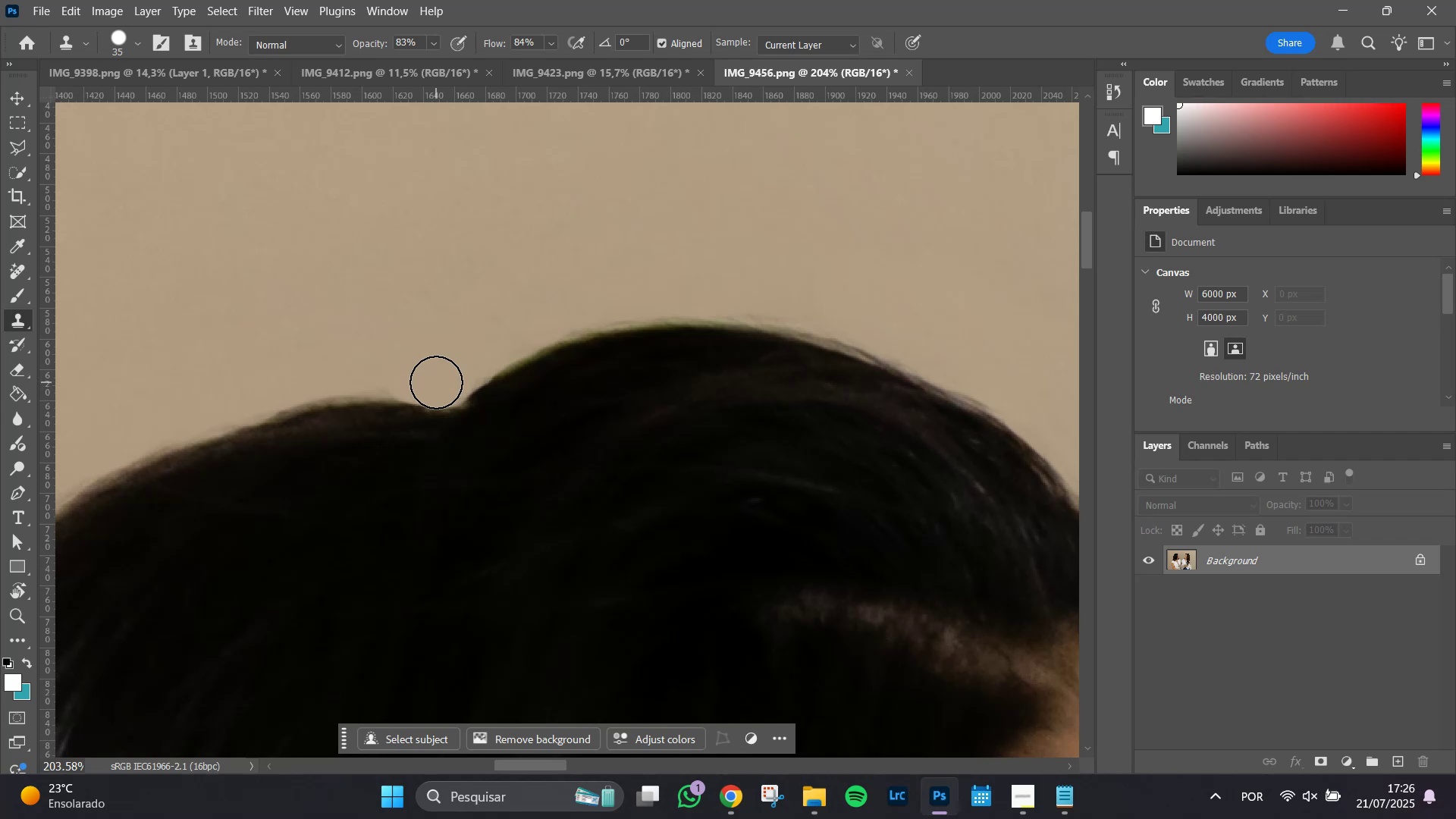 
left_click([435, 381])
 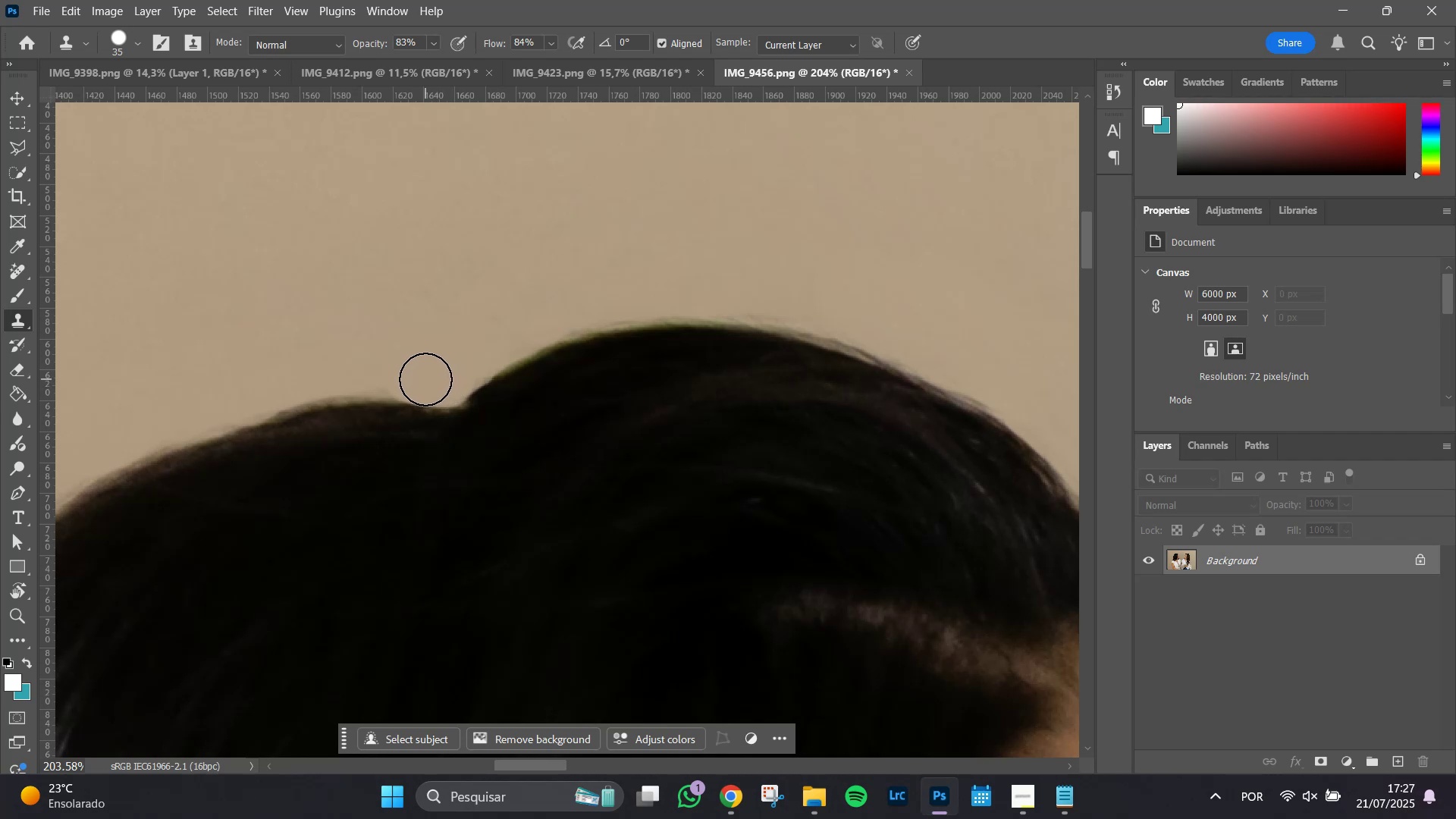 
left_click([425, 379])
 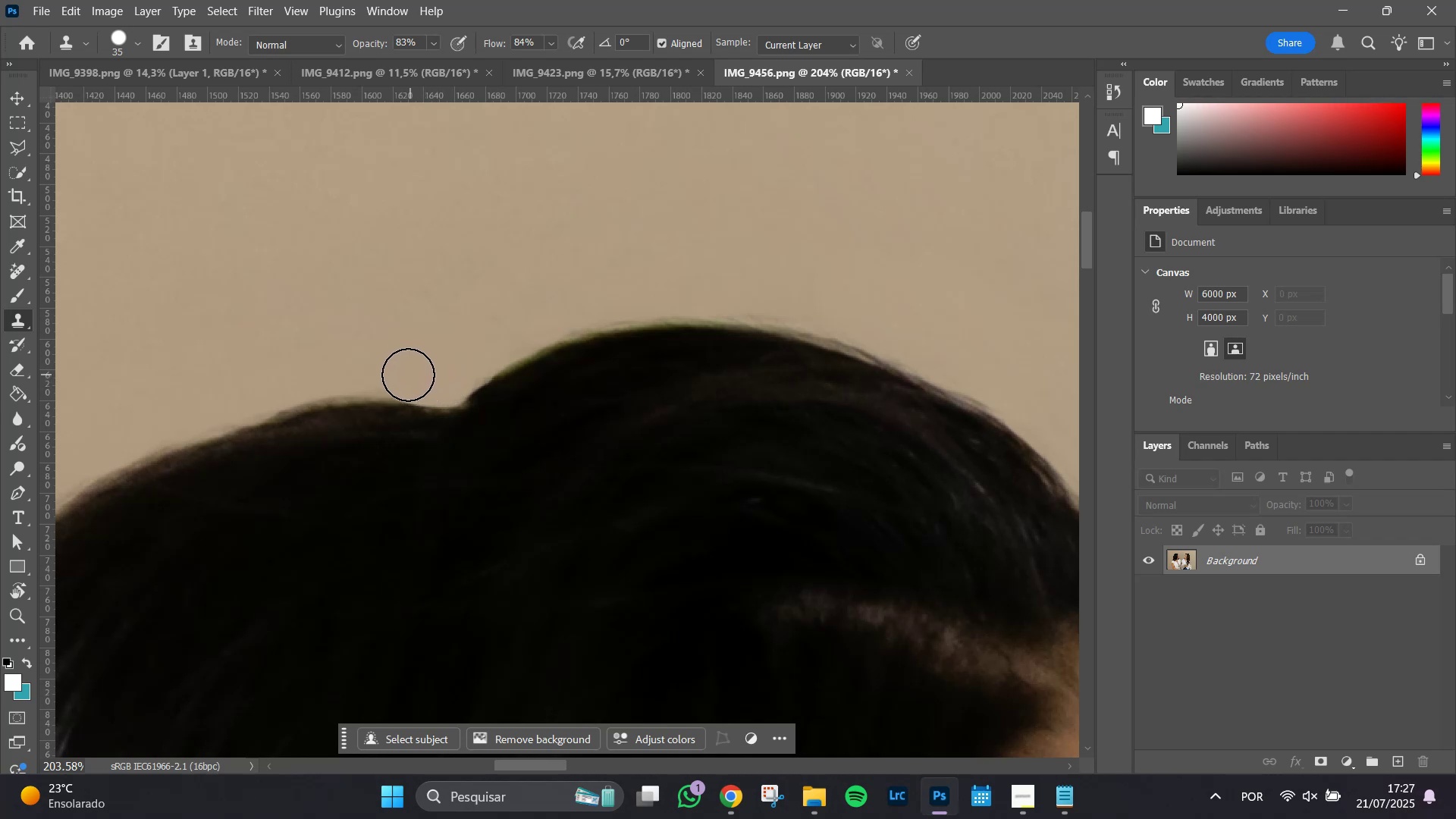 
double_click([407, 375])
 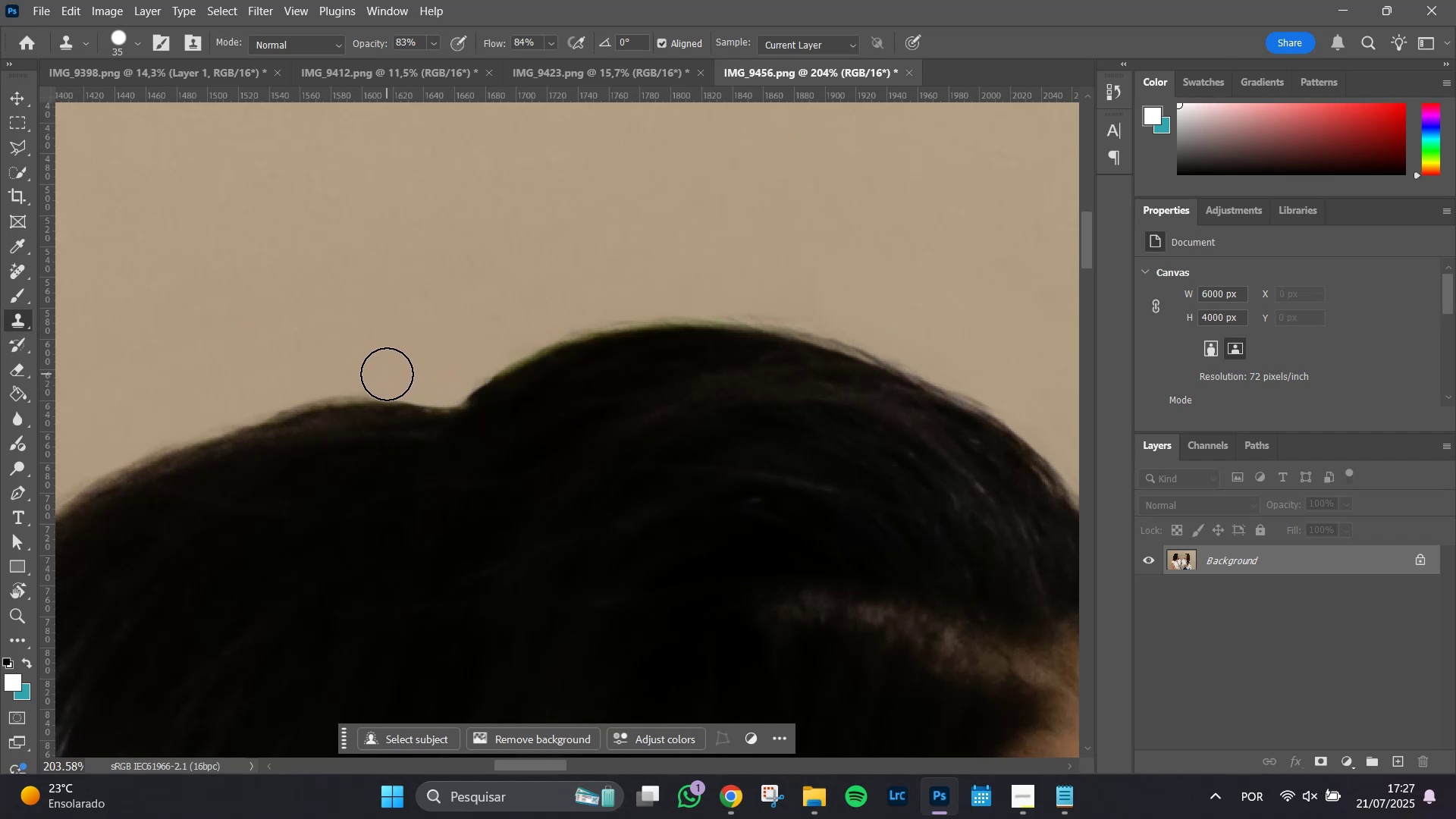 
left_click_drag(start_coordinate=[386, 373], to_coordinate=[271, 385])
 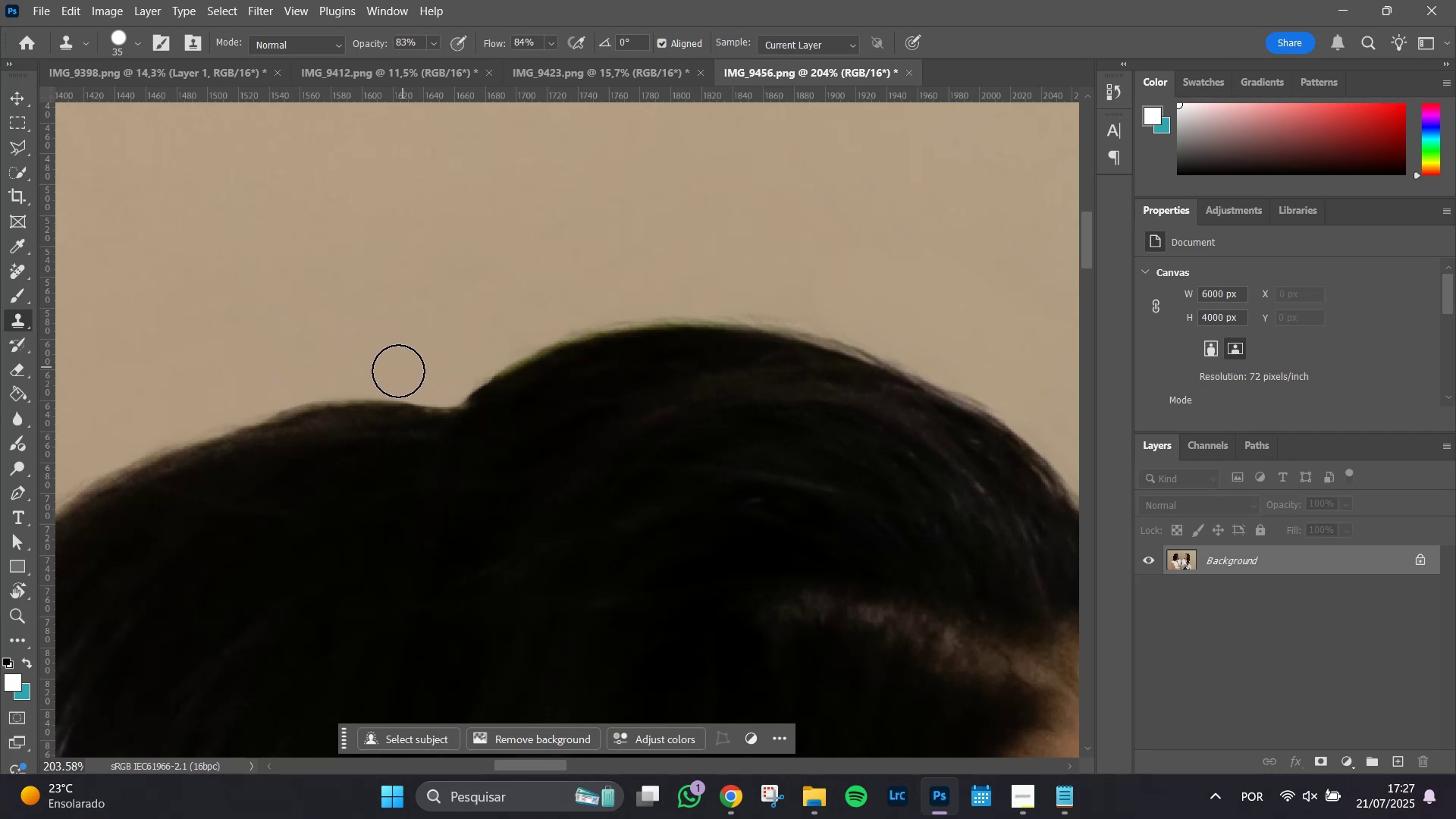 
left_click_drag(start_coordinate=[382, 372], to_coordinate=[195, 407])
 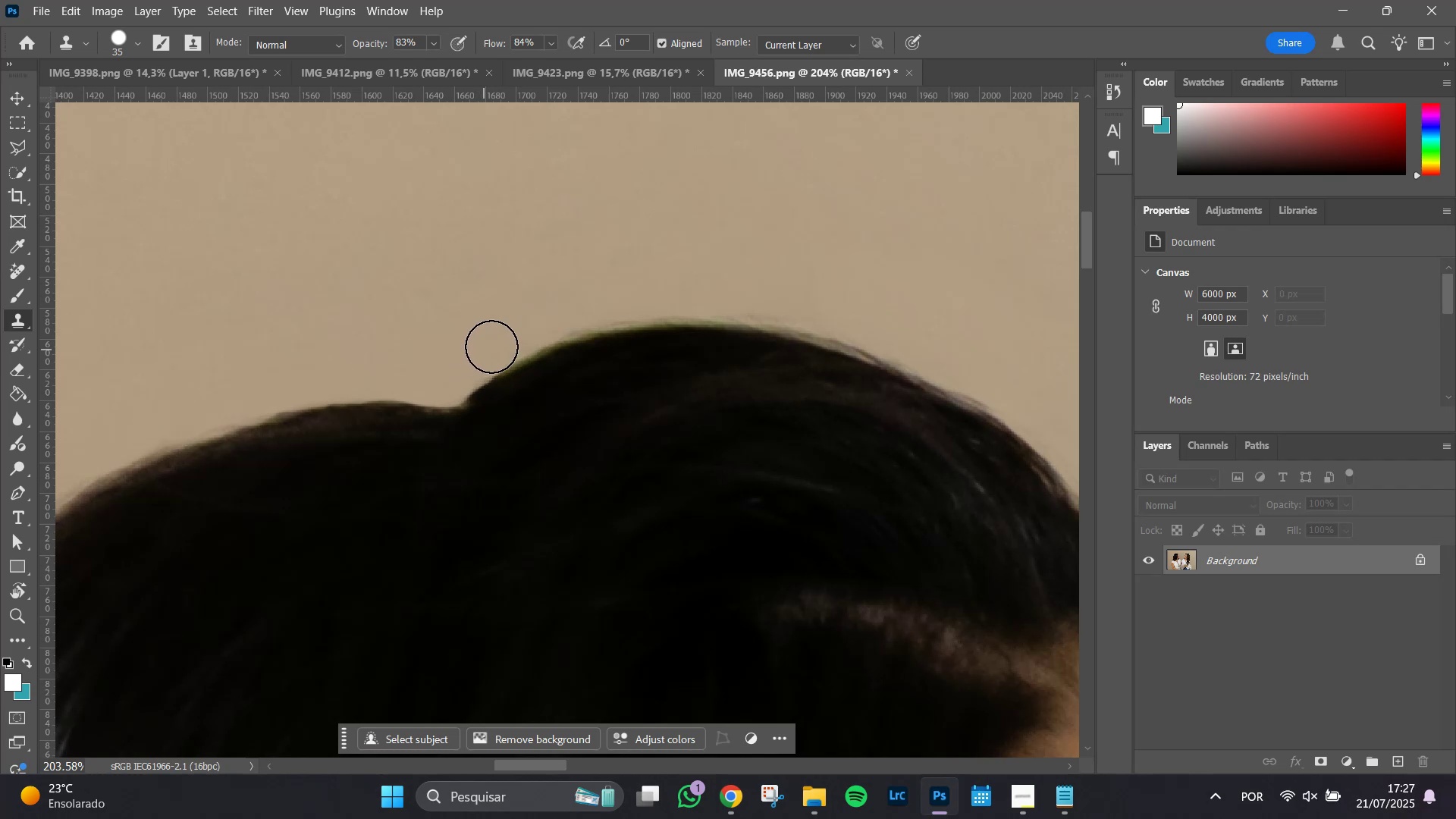 
left_click_drag(start_coordinate=[526, 327], to_coordinate=[750, 288])
 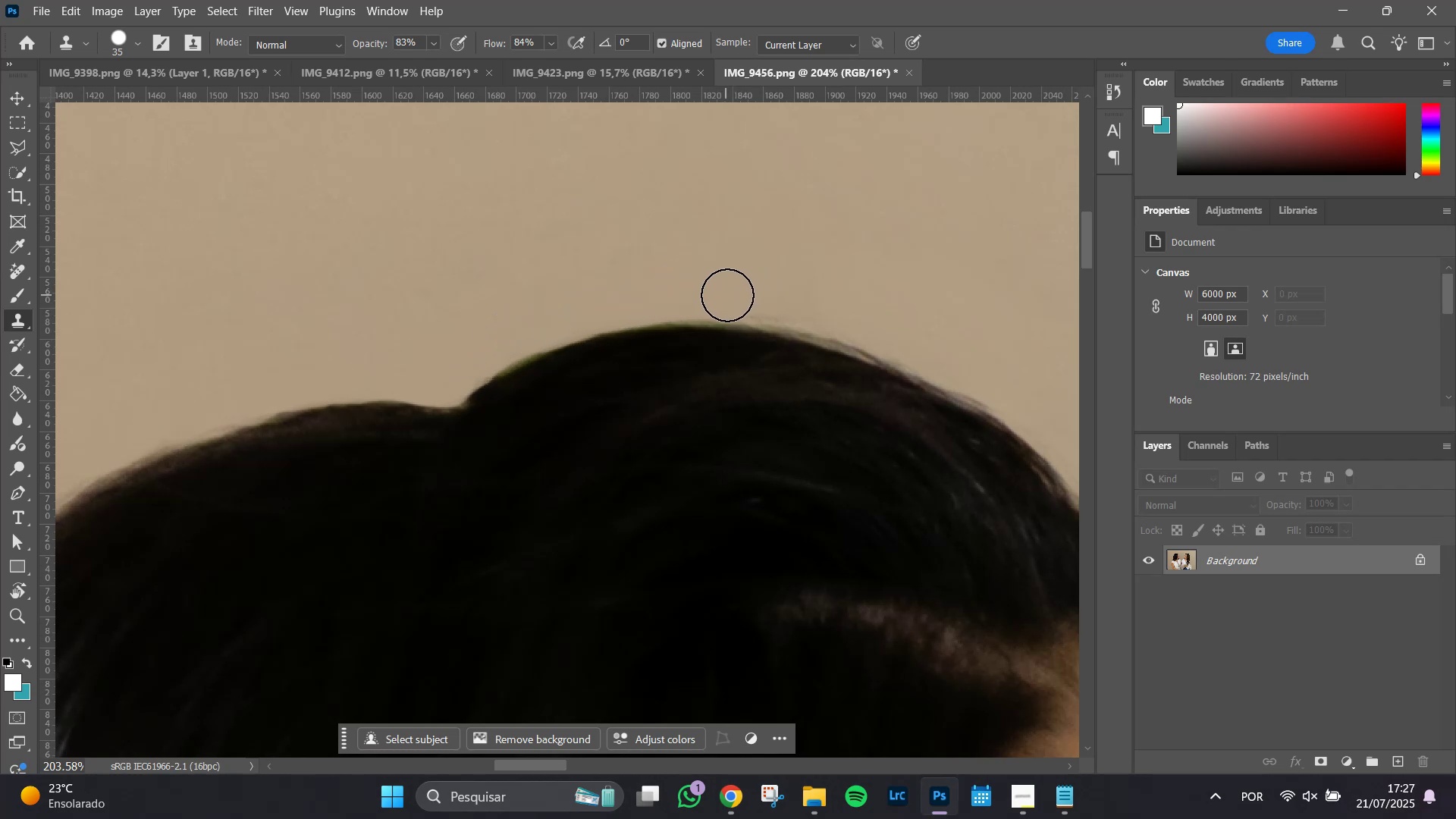 
left_click_drag(start_coordinate=[733, 297], to_coordinate=[819, 312])
 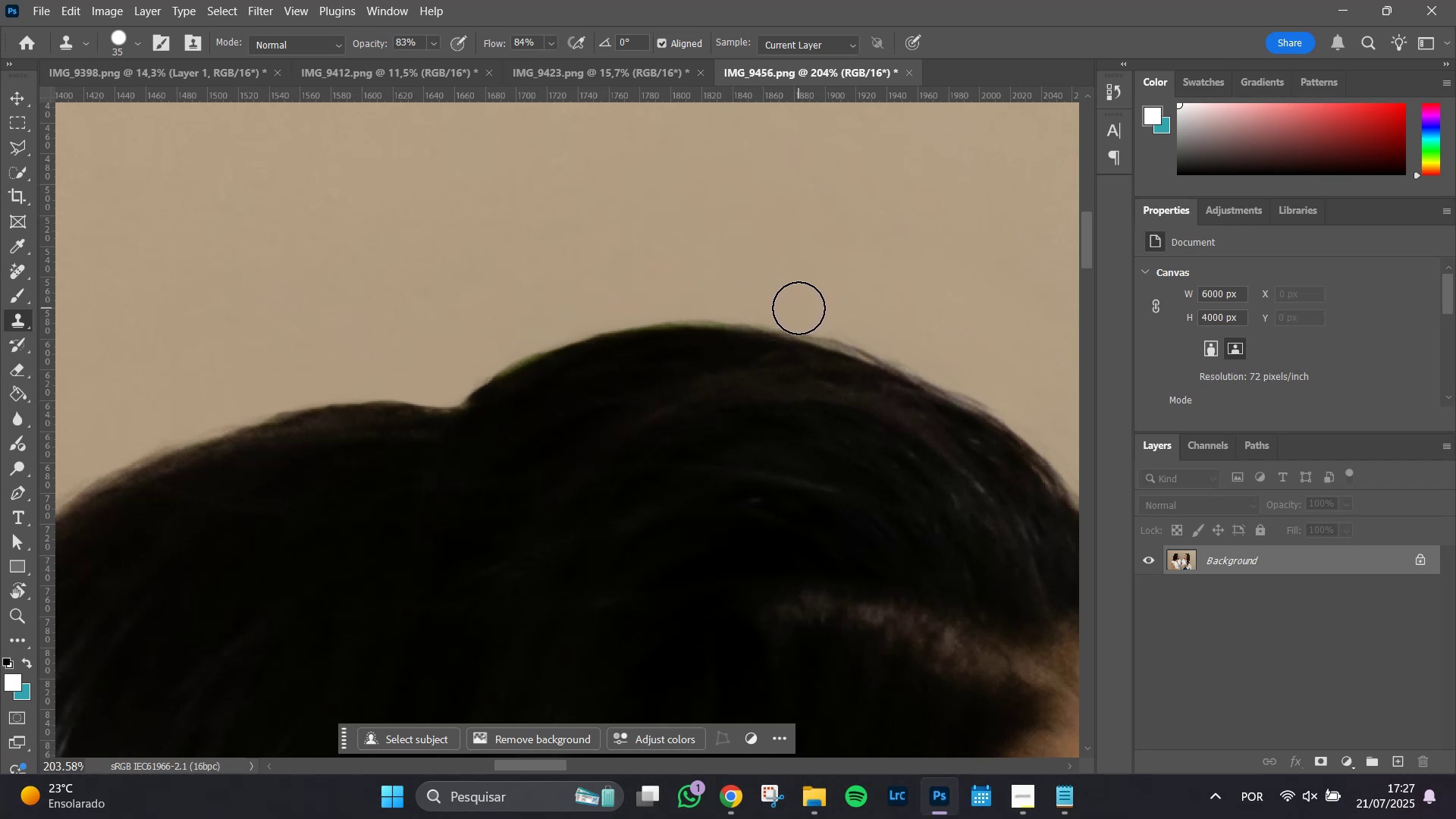 
left_click_drag(start_coordinate=[798, 308], to_coordinate=[919, 339])
 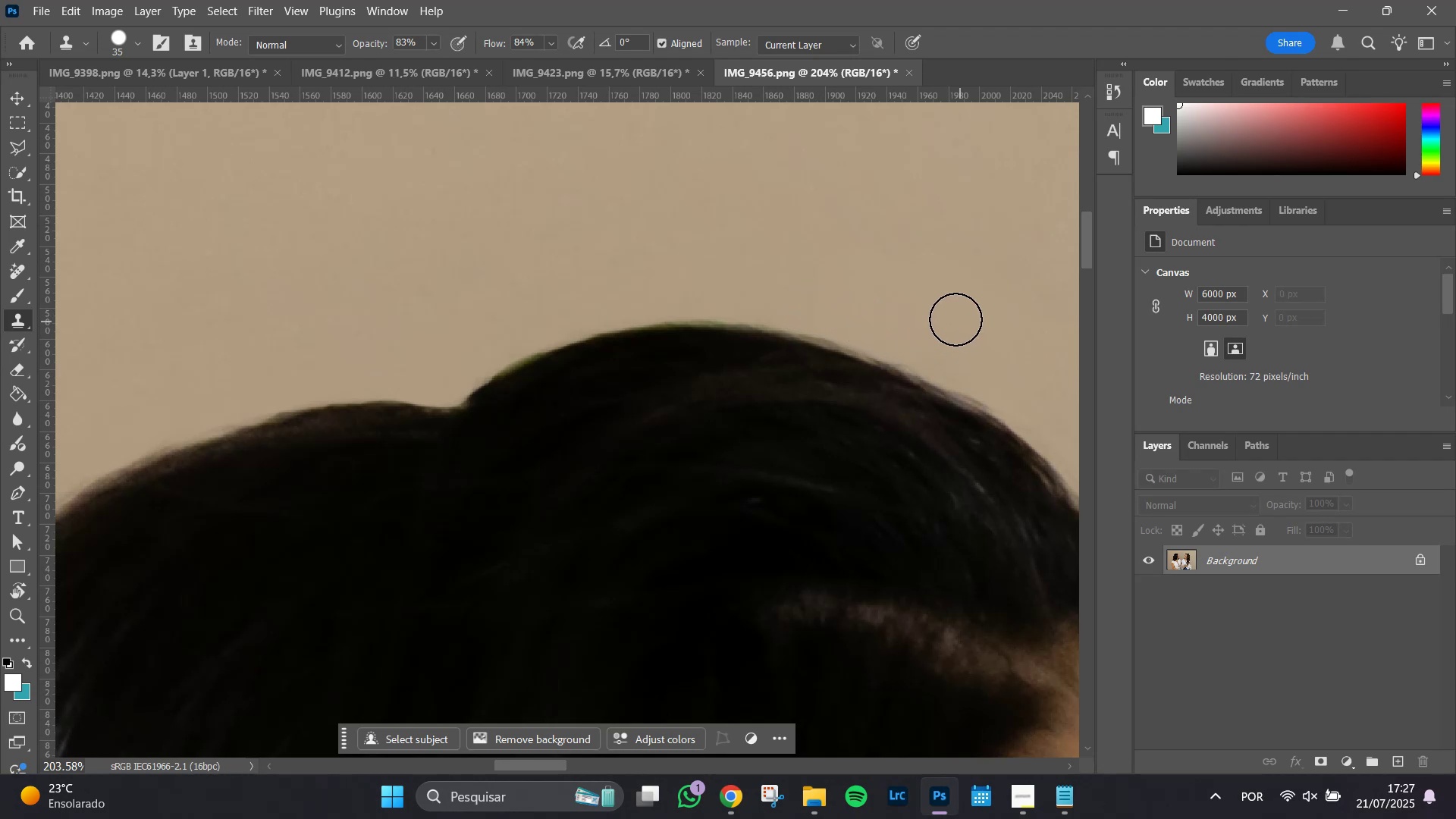 
hold_key(key=AltLeft, duration=0.68)
scroll: coordinate [898, 336], scroll_direction: down, amount: 13.0
 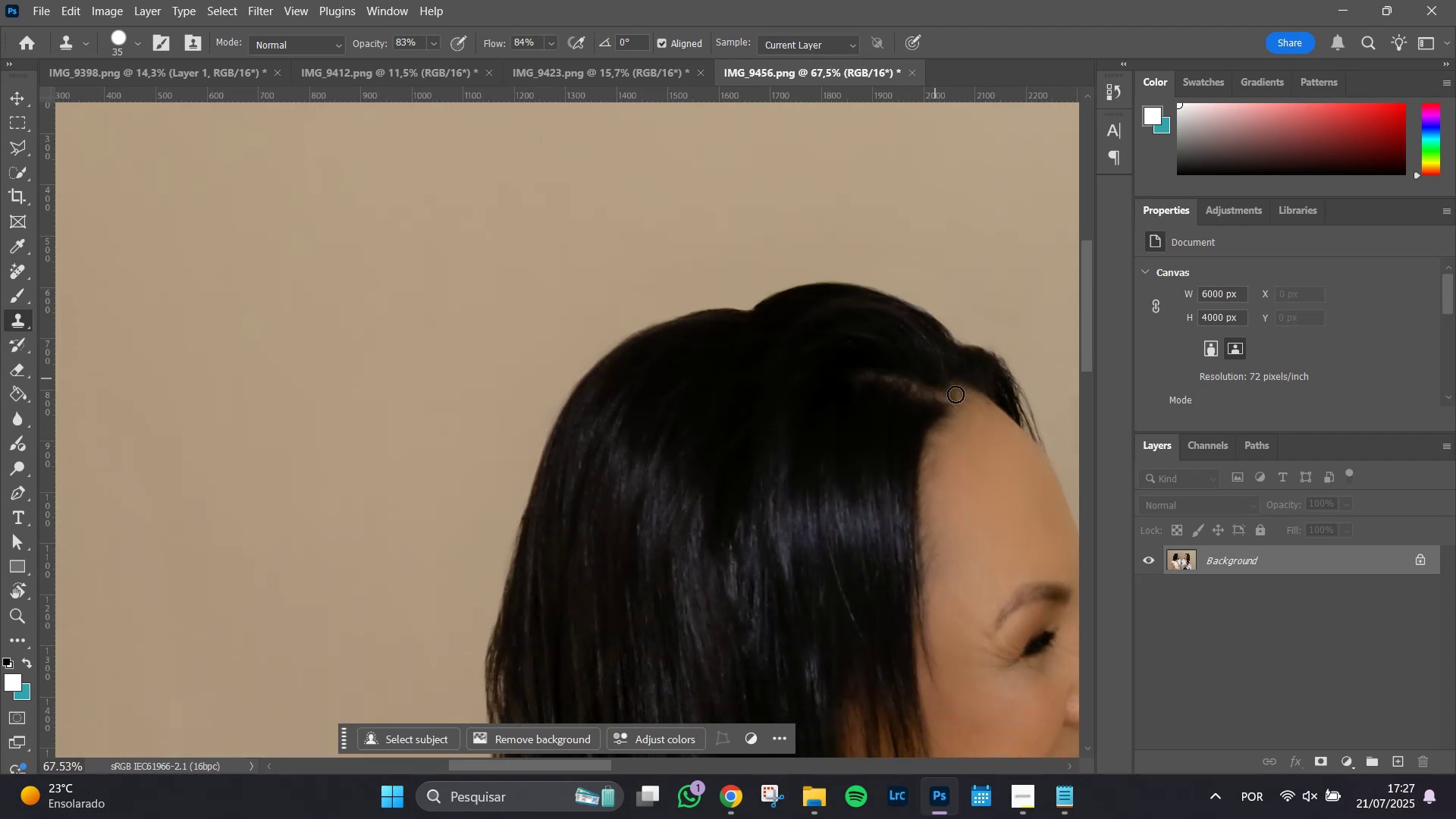 
hold_key(key=AltLeft, duration=0.49)
scroll: coordinate [983, 418], scroll_direction: down, amount: 11.0
 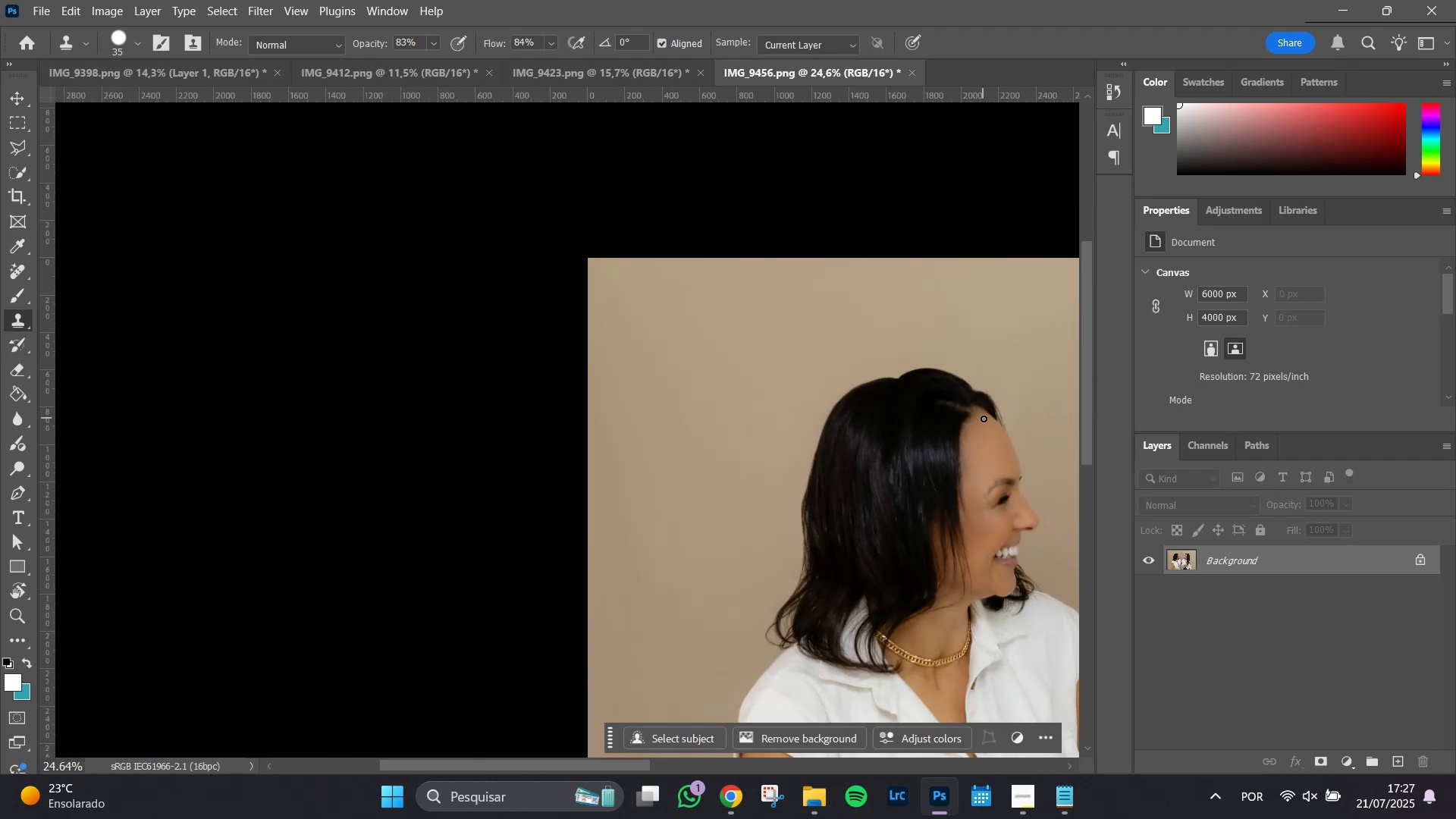 
hold_key(key=Space, duration=1.02)
 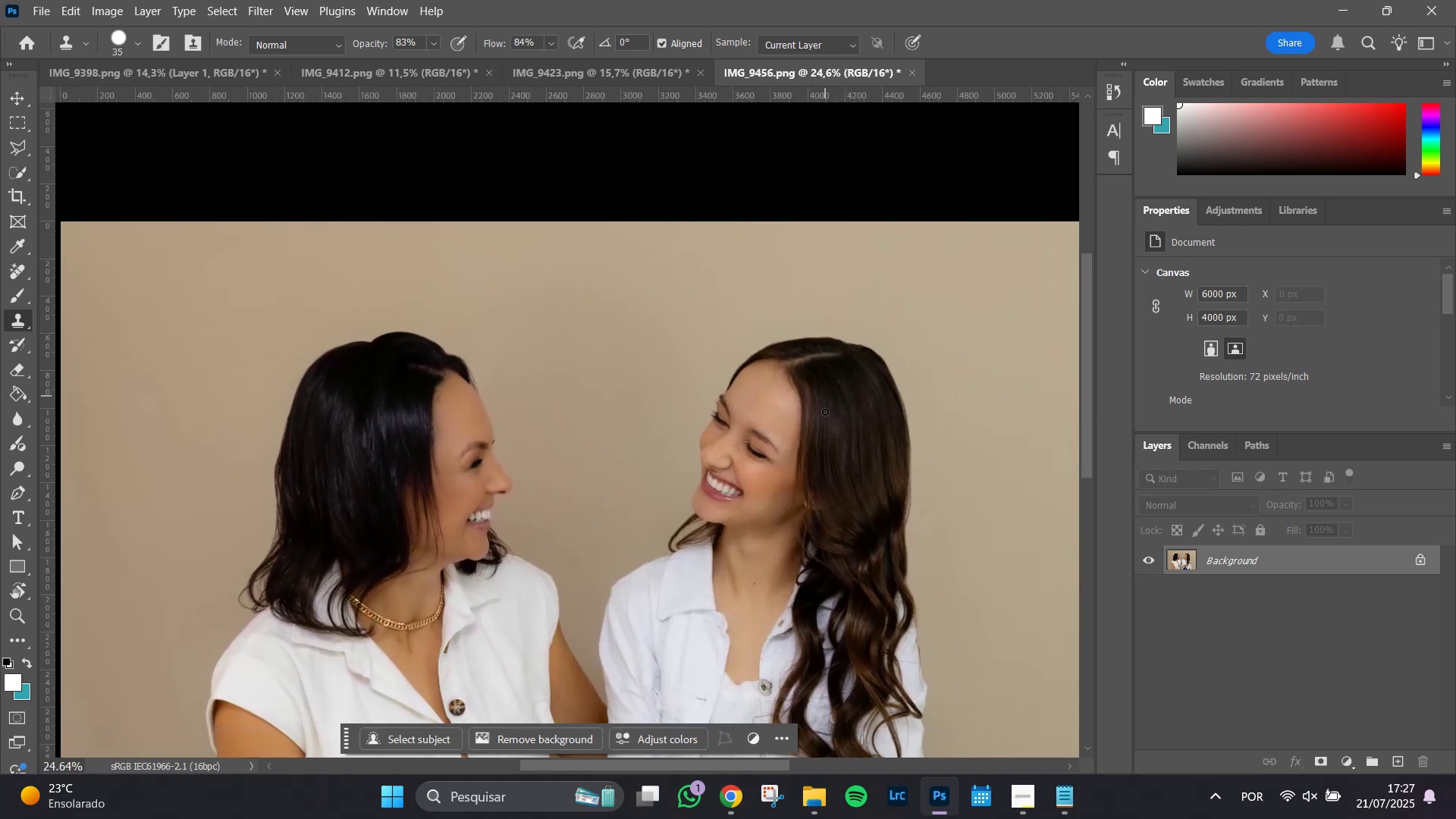 
left_click_drag(start_coordinate=[969, 428], to_coordinate=[442, 391])
 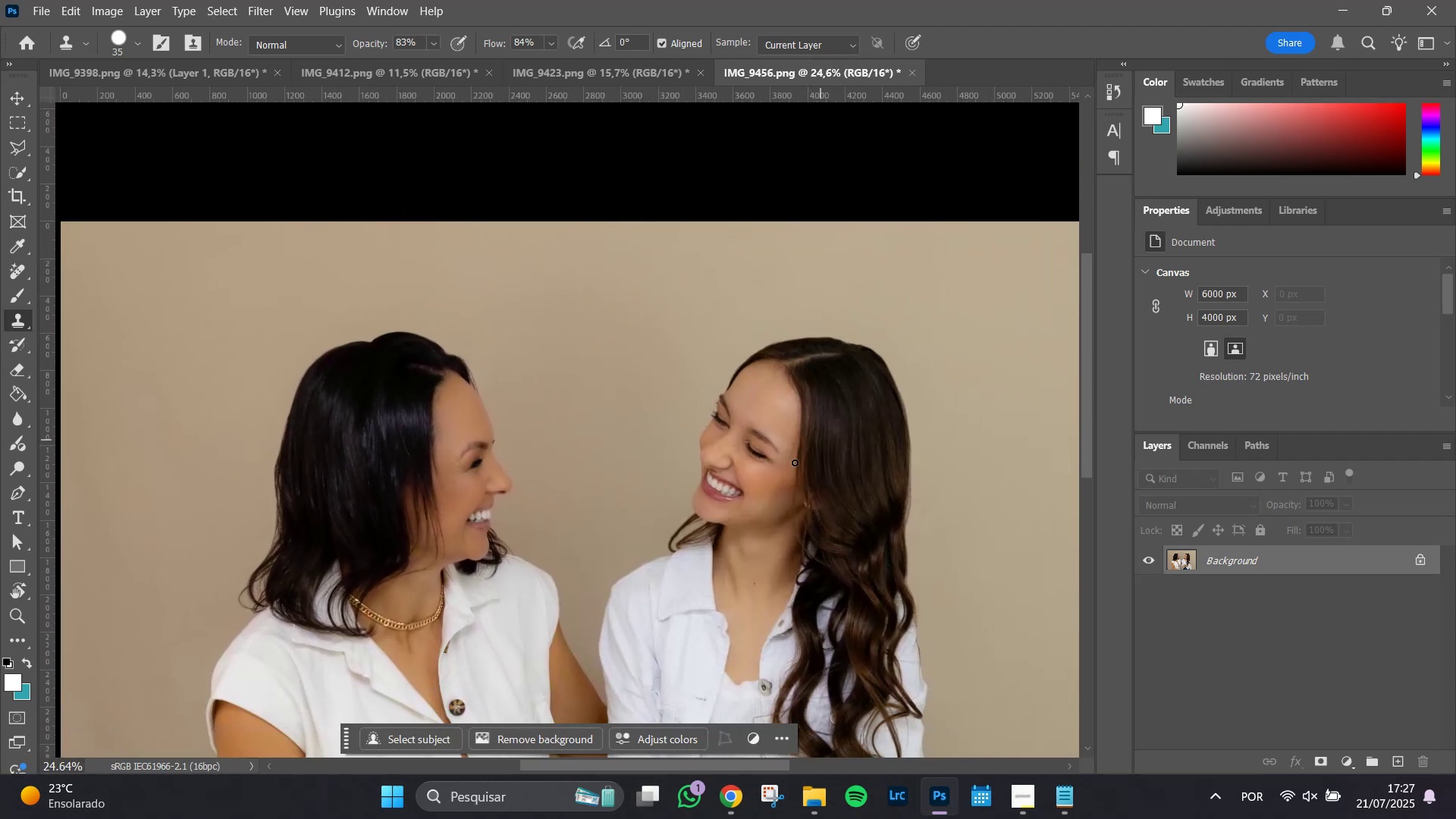 
hold_key(key=AltLeft, duration=0.72)
scroll: coordinate [654, 490], scroll_direction: up, amount: 1.0
 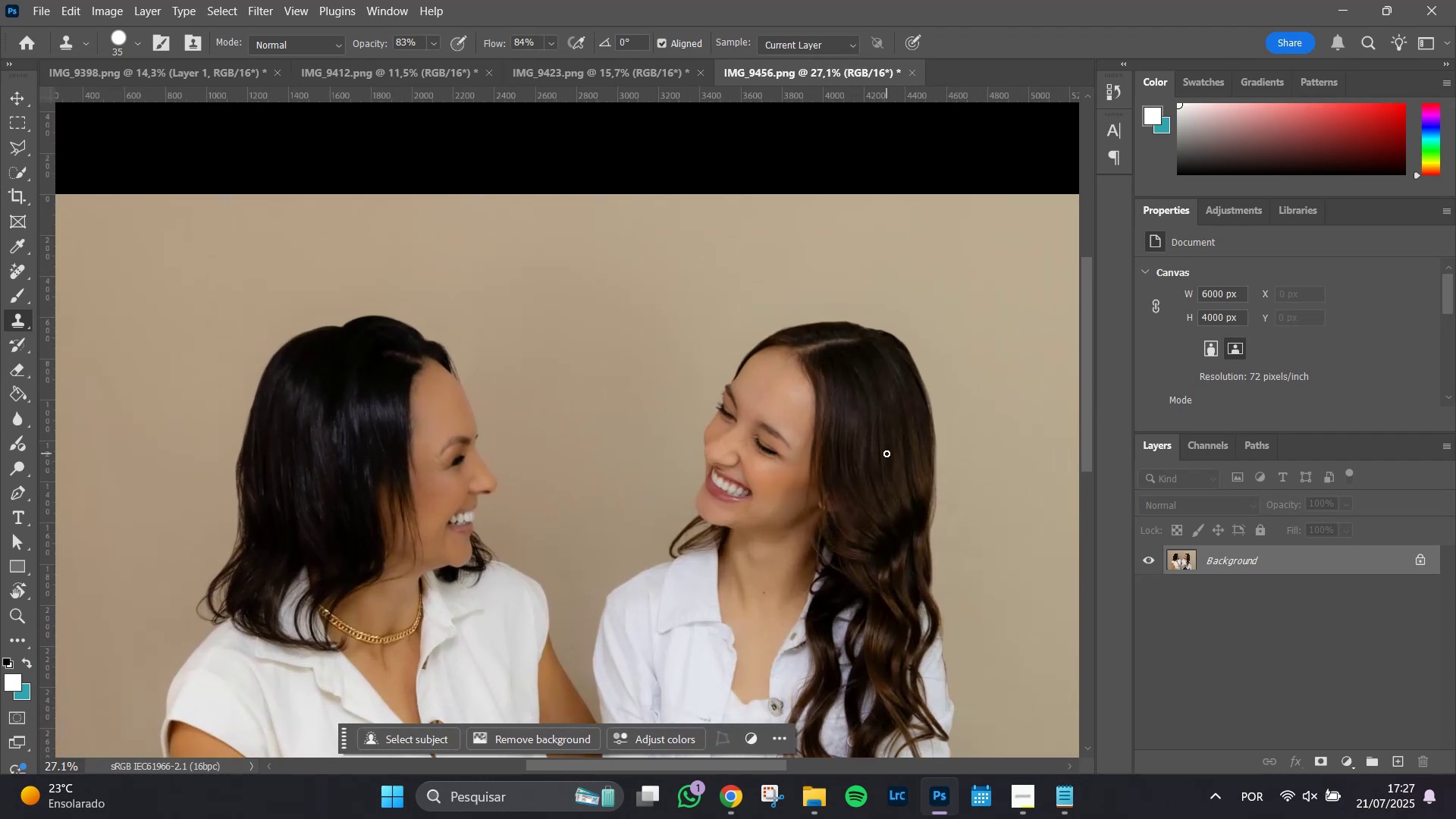 
hold_key(key=AltLeft, duration=1.51)
scroll: coordinate [886, 453], scroll_direction: up, amount: 4.0
 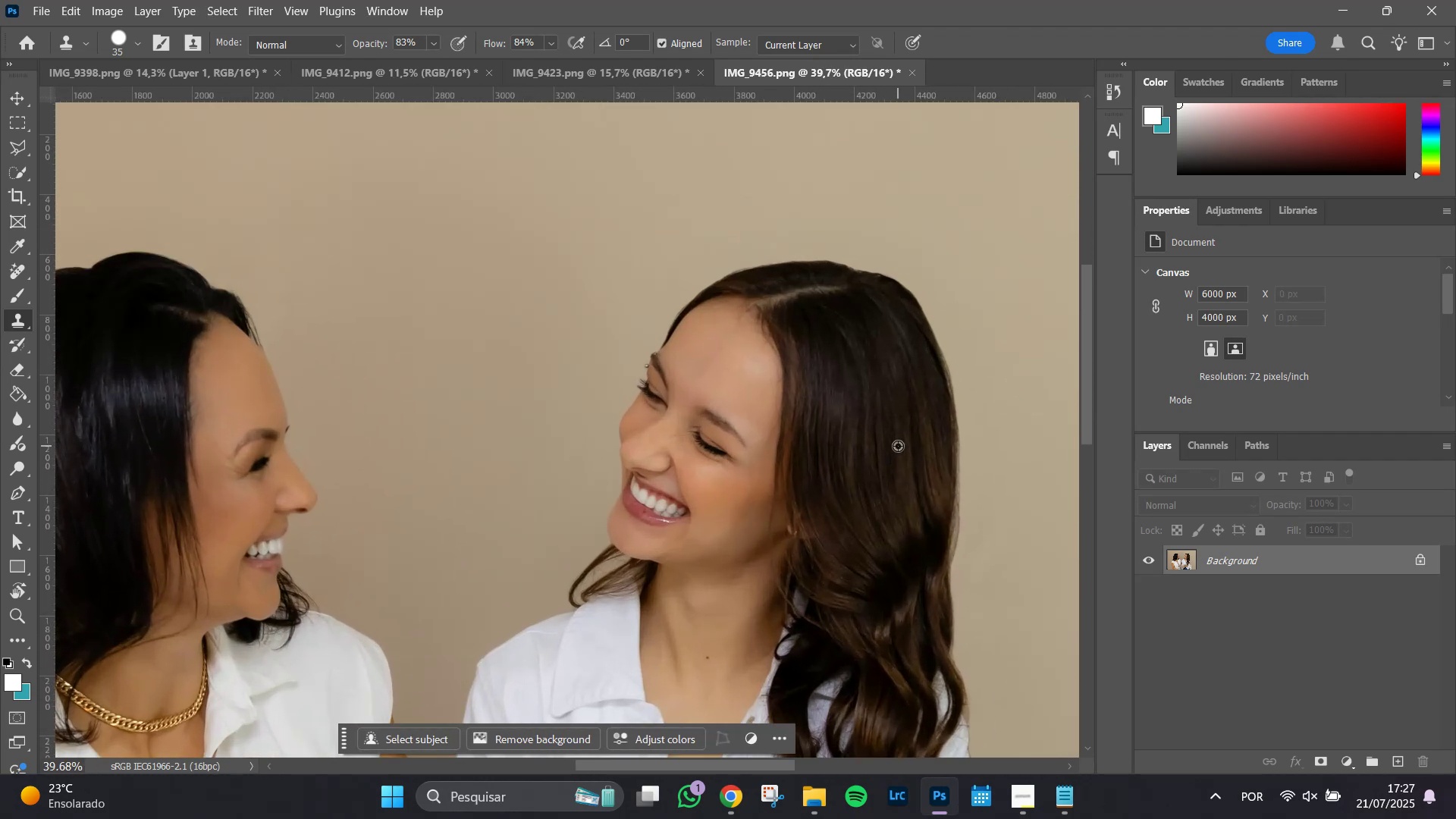 
key(Alt+AltLeft)
 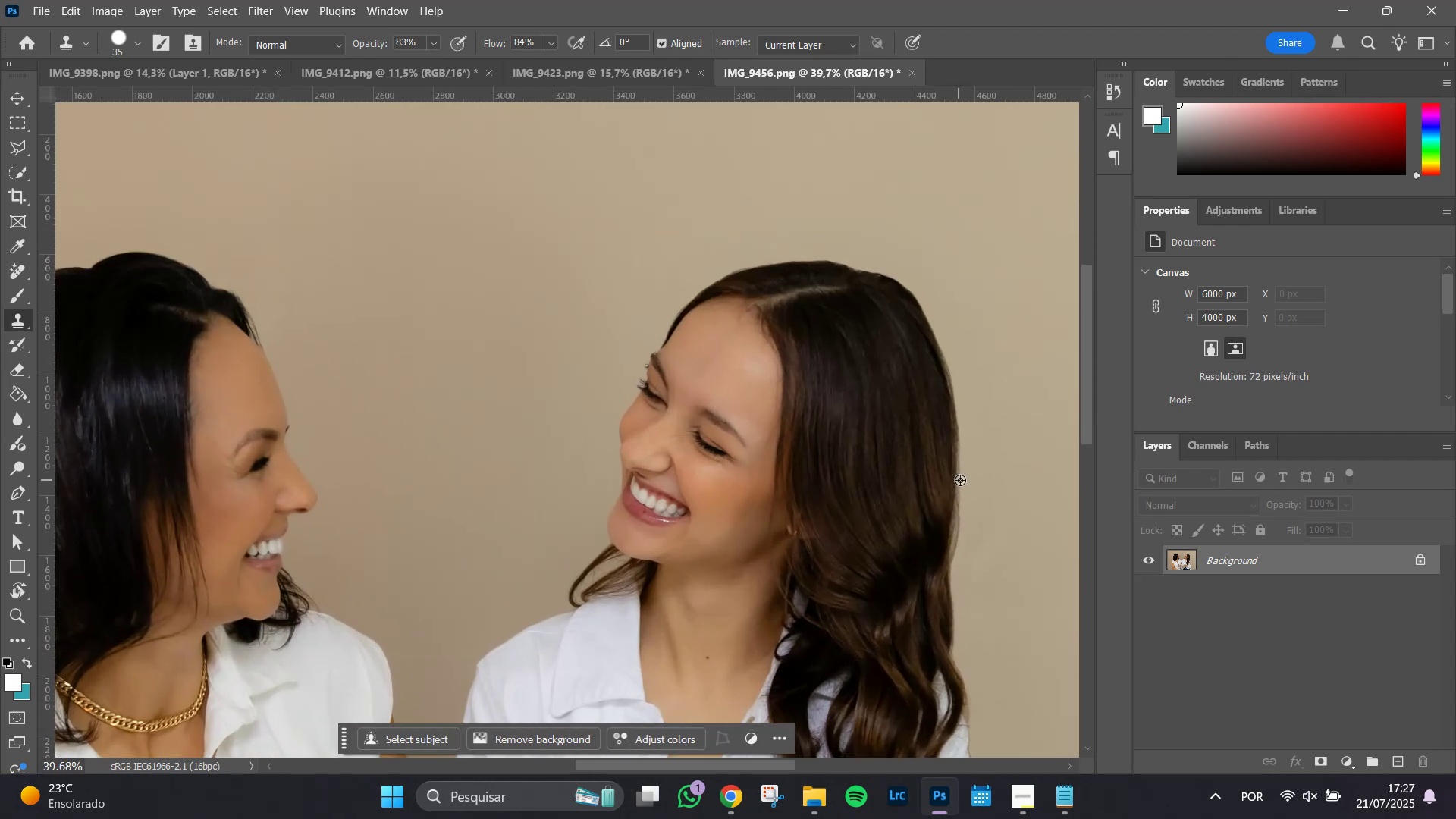 
key(Alt+AltLeft)
 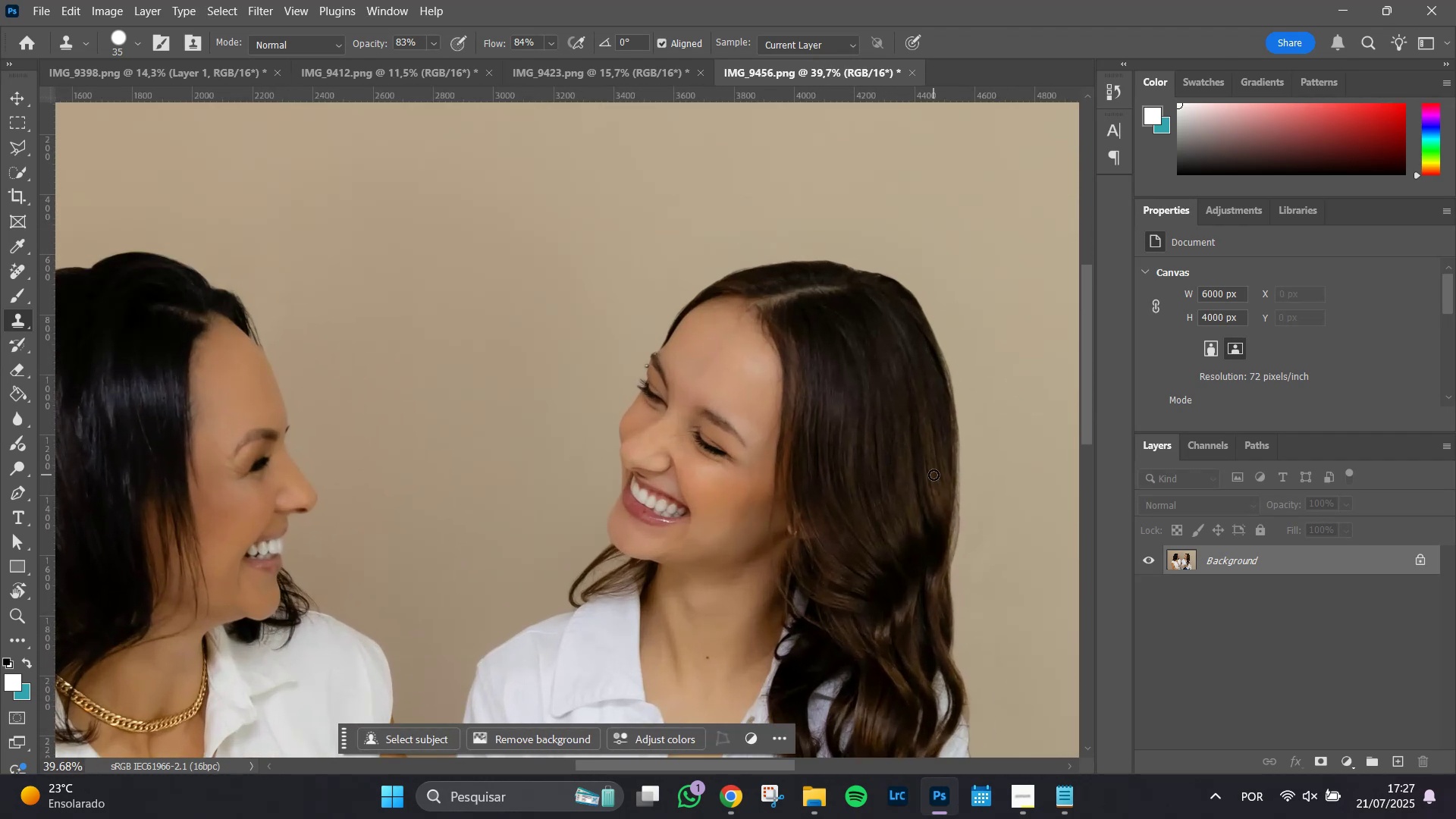 
hold_key(key=Space, duration=0.77)
 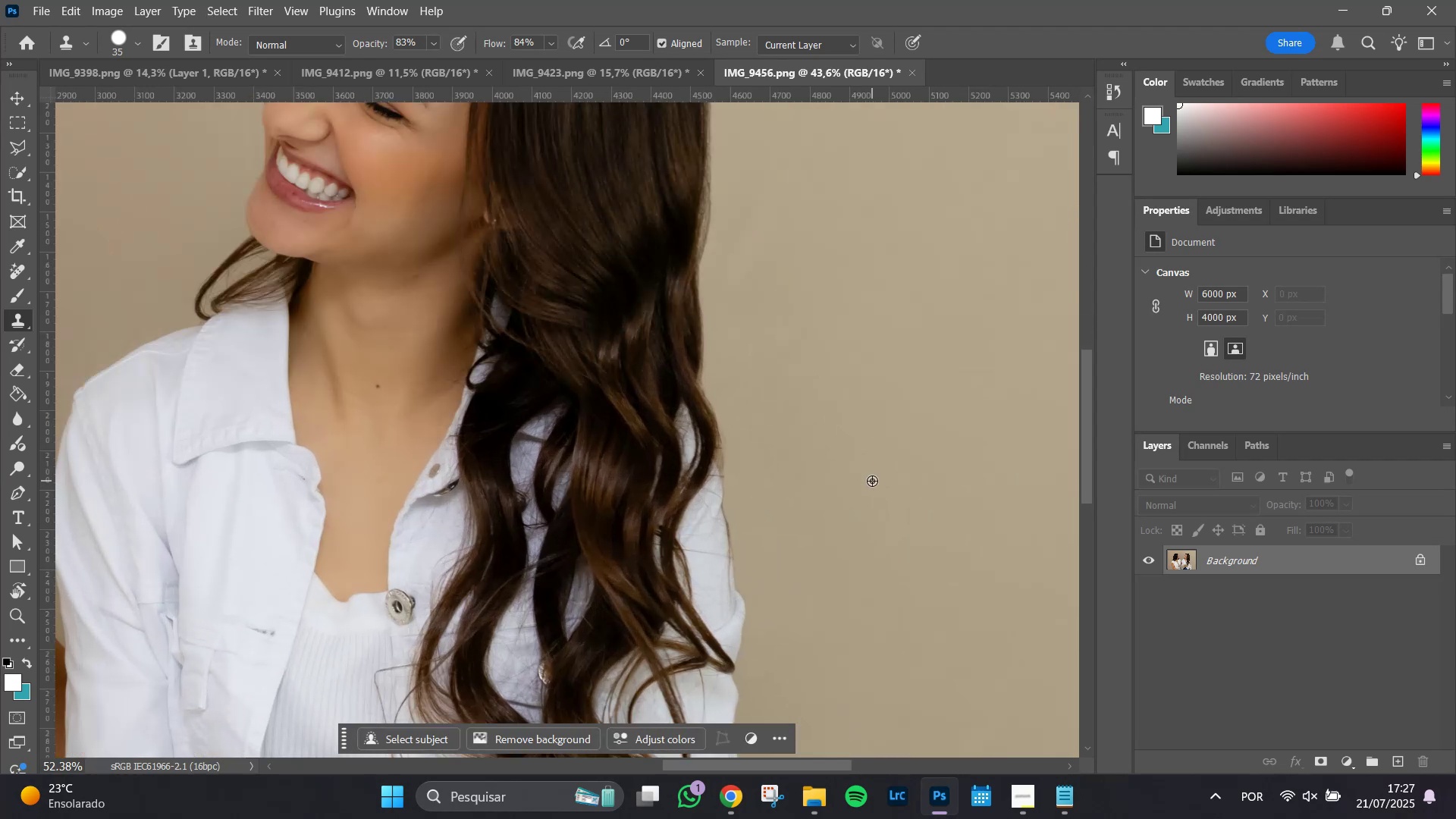 
left_click_drag(start_coordinate=[925, 474], to_coordinate=[715, 226])
 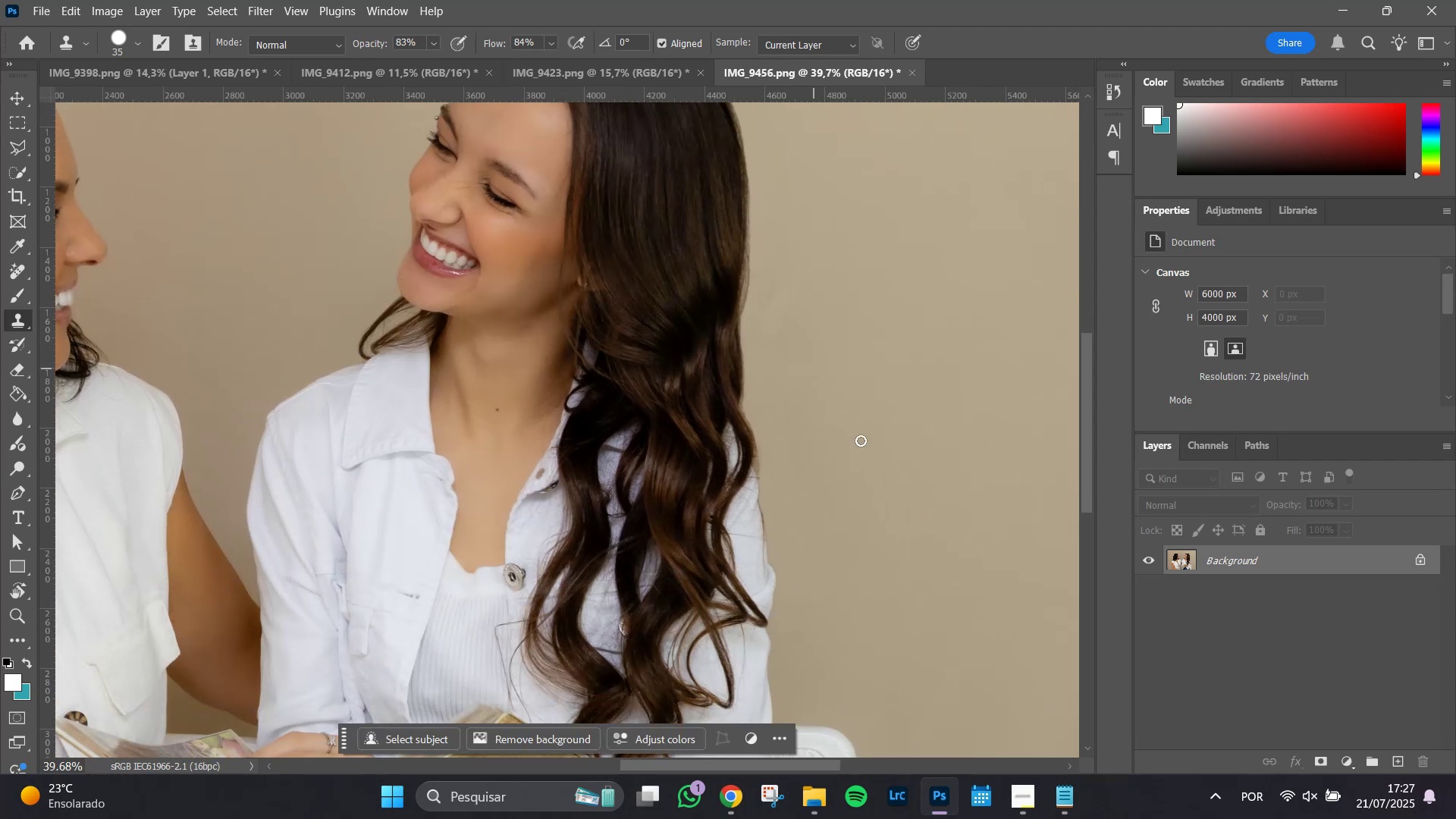 
hold_key(key=AltLeft, duration=0.66)
scroll: coordinate [871, 480], scroll_direction: up, amount: 9.0
 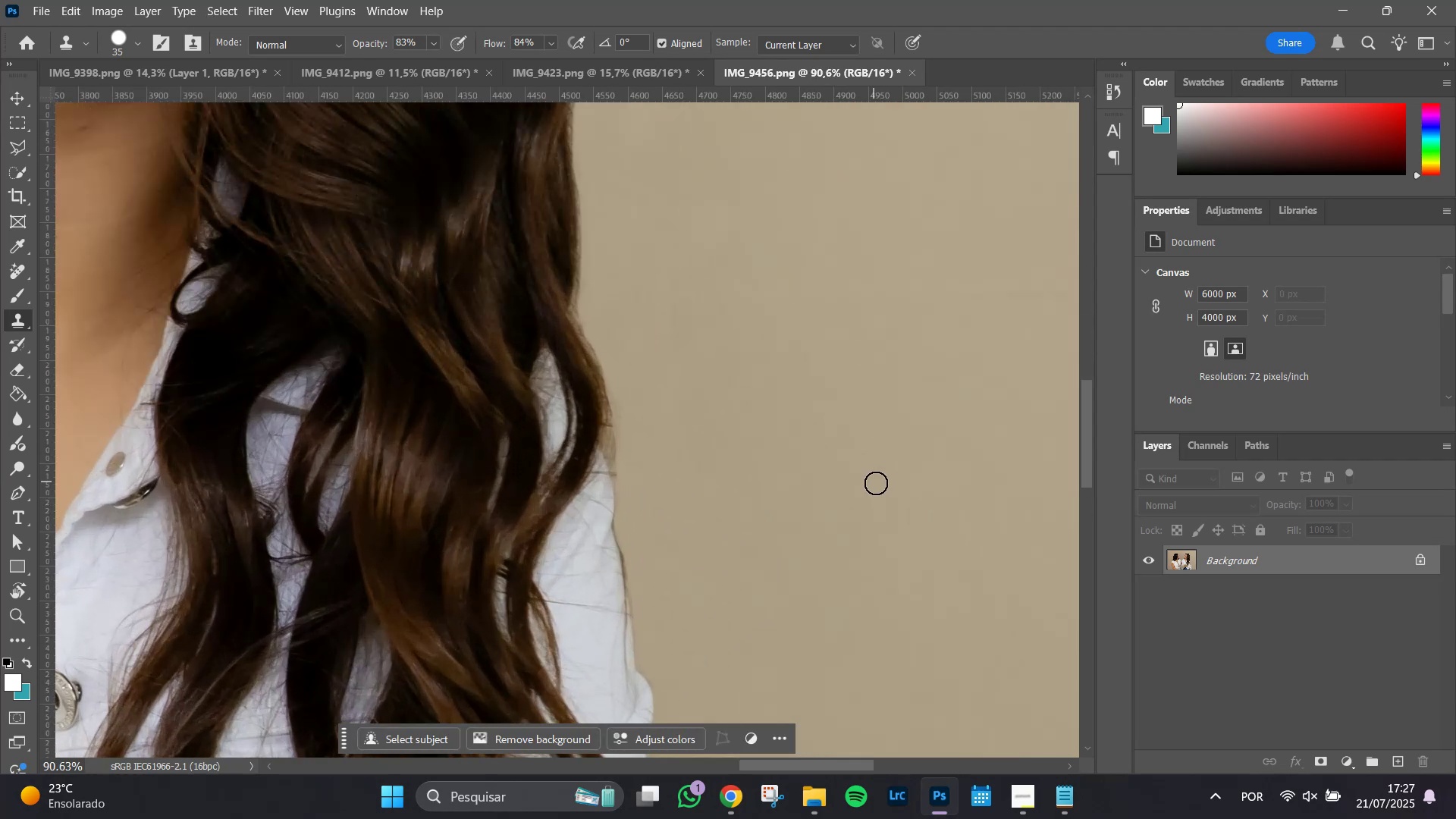 
hold_key(key=Space, duration=1.5)
 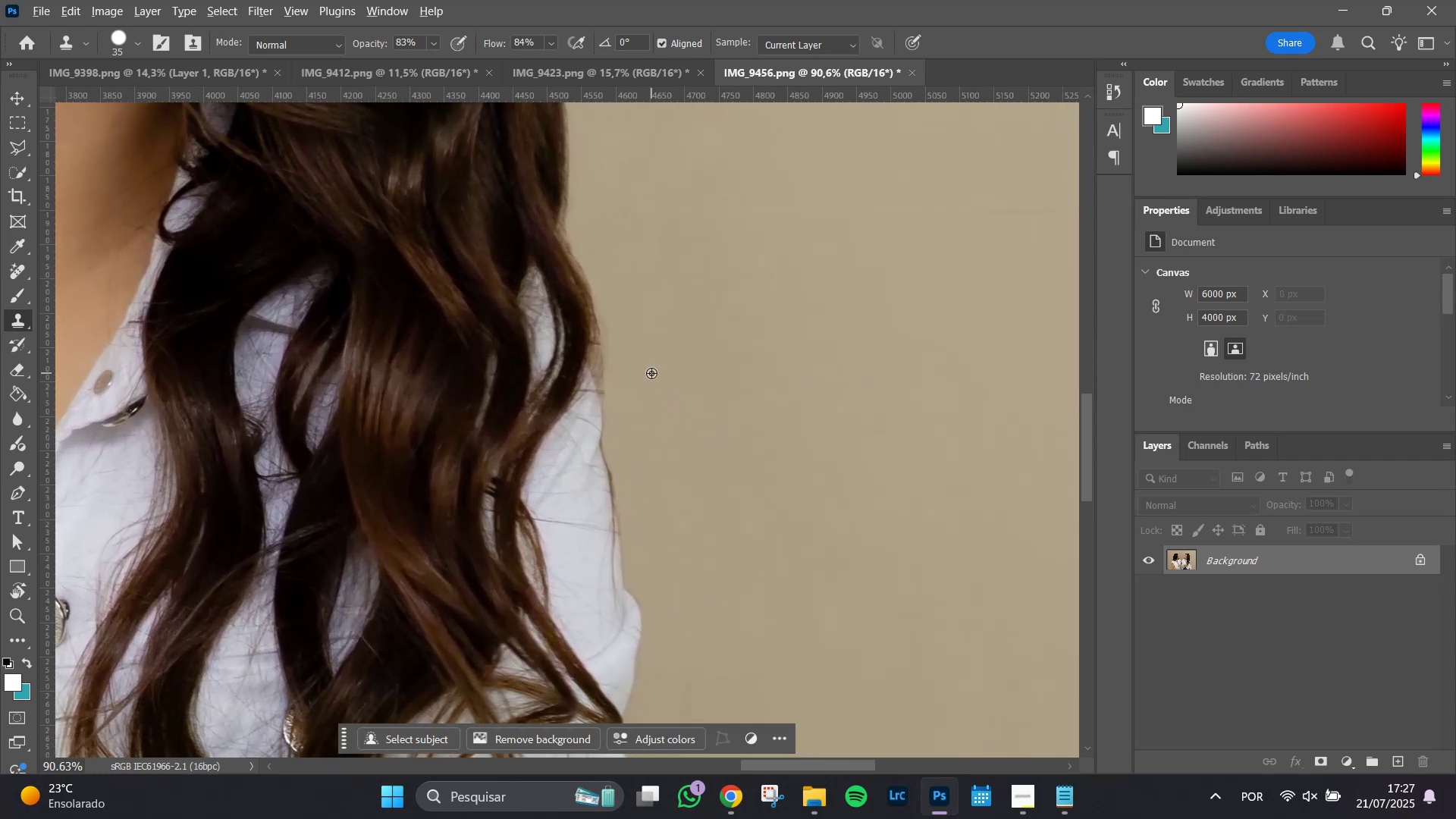 
left_click_drag(start_coordinate=[805, 419], to_coordinate=[804, 403])
 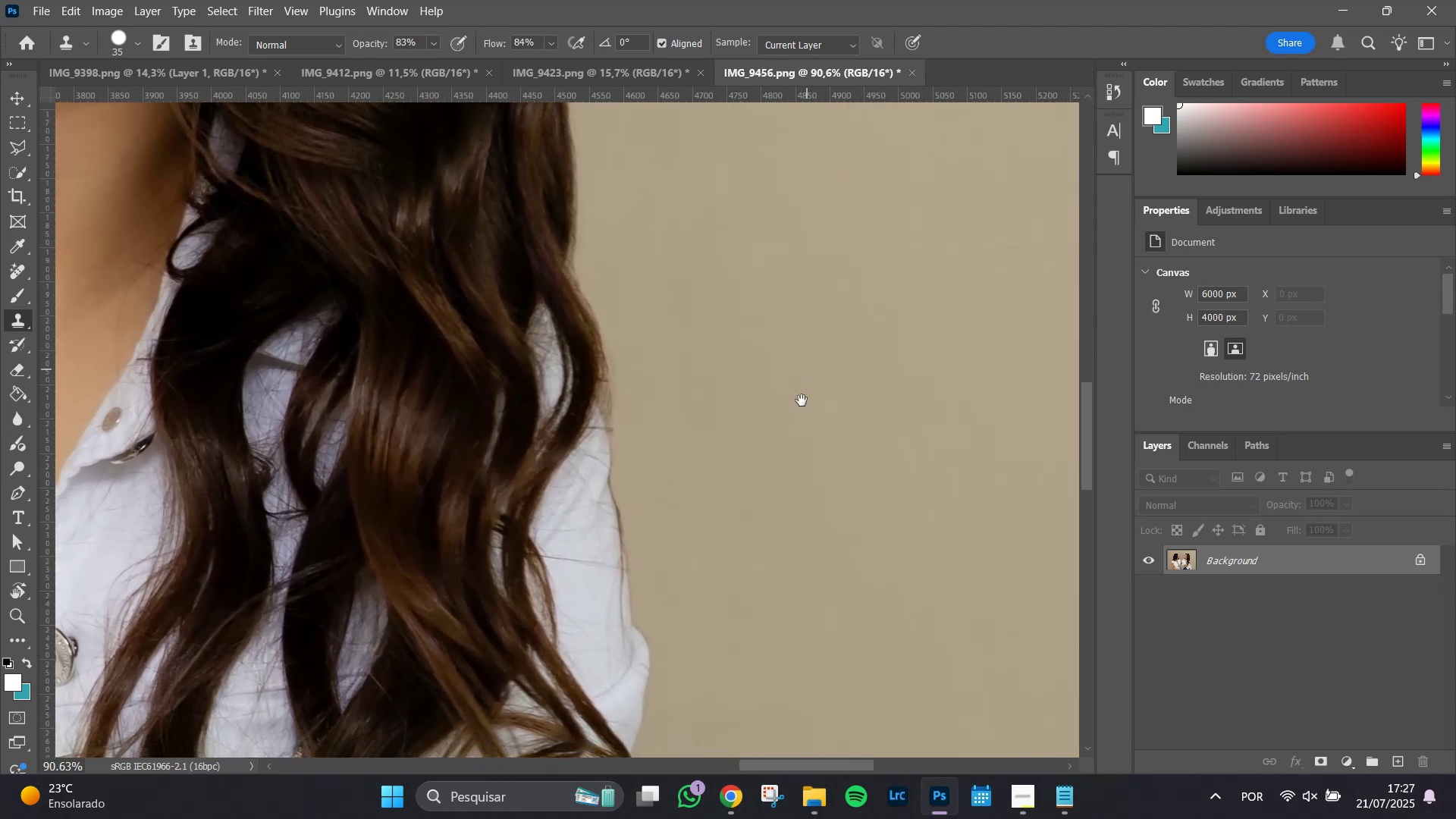 
left_click_drag(start_coordinate=[719, 469], to_coordinate=[711, 434])
 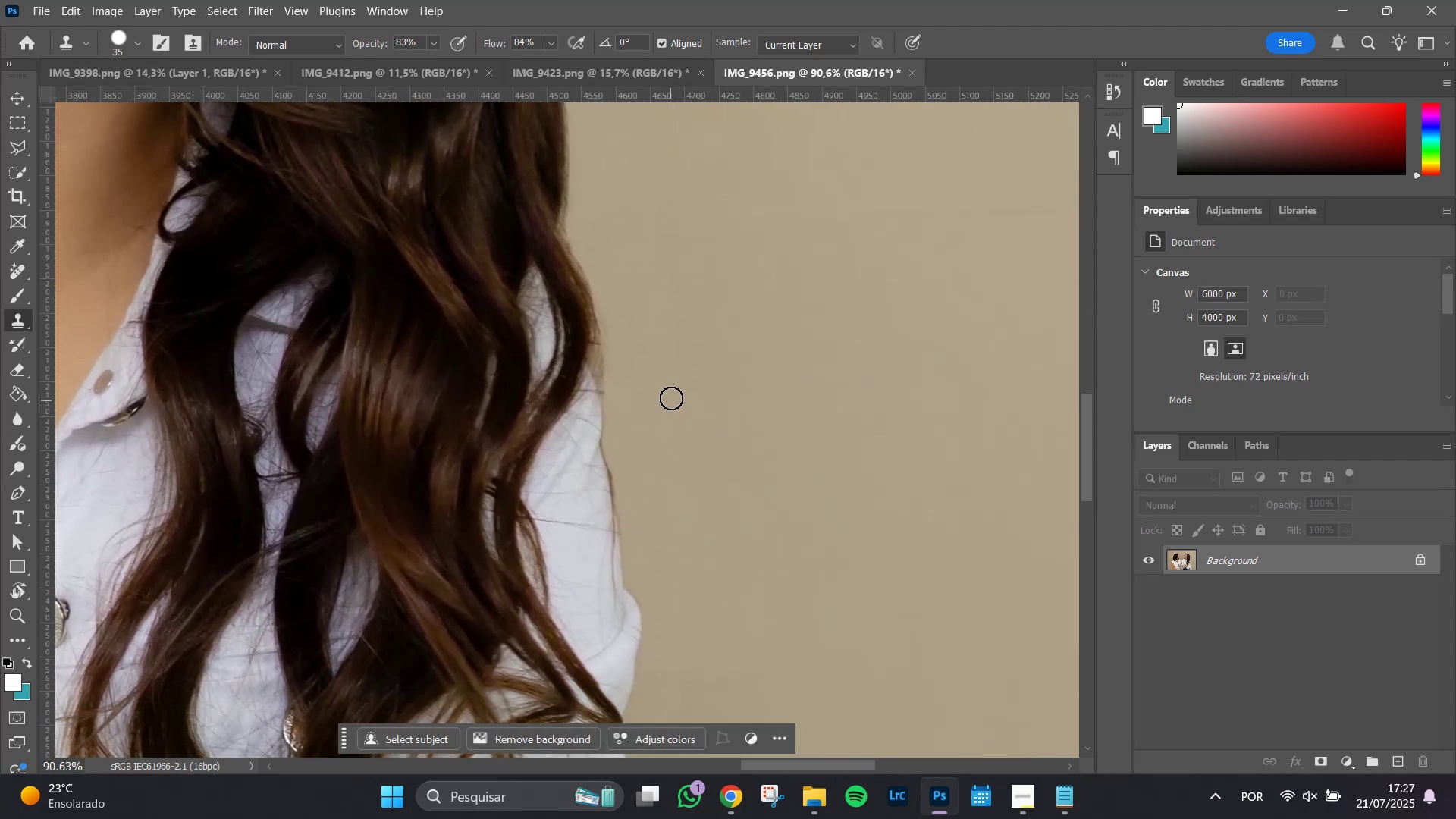 
hold_key(key=AltLeft, duration=0.37)
scroll: coordinate [651, 373], scroll_direction: up, amount: 5.0
 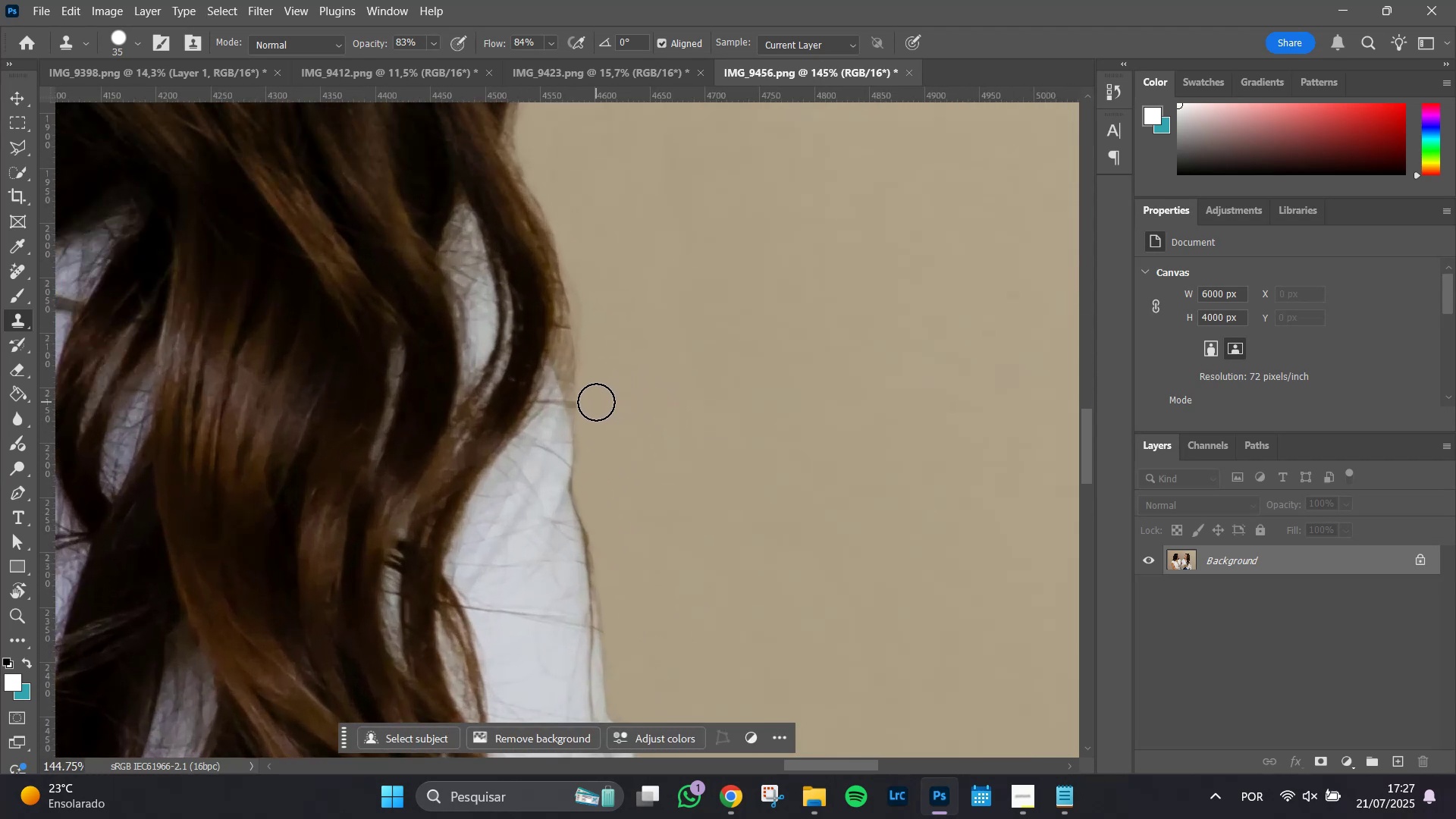 
hold_key(key=AltLeft, duration=0.48)
left_click([634, 357])
 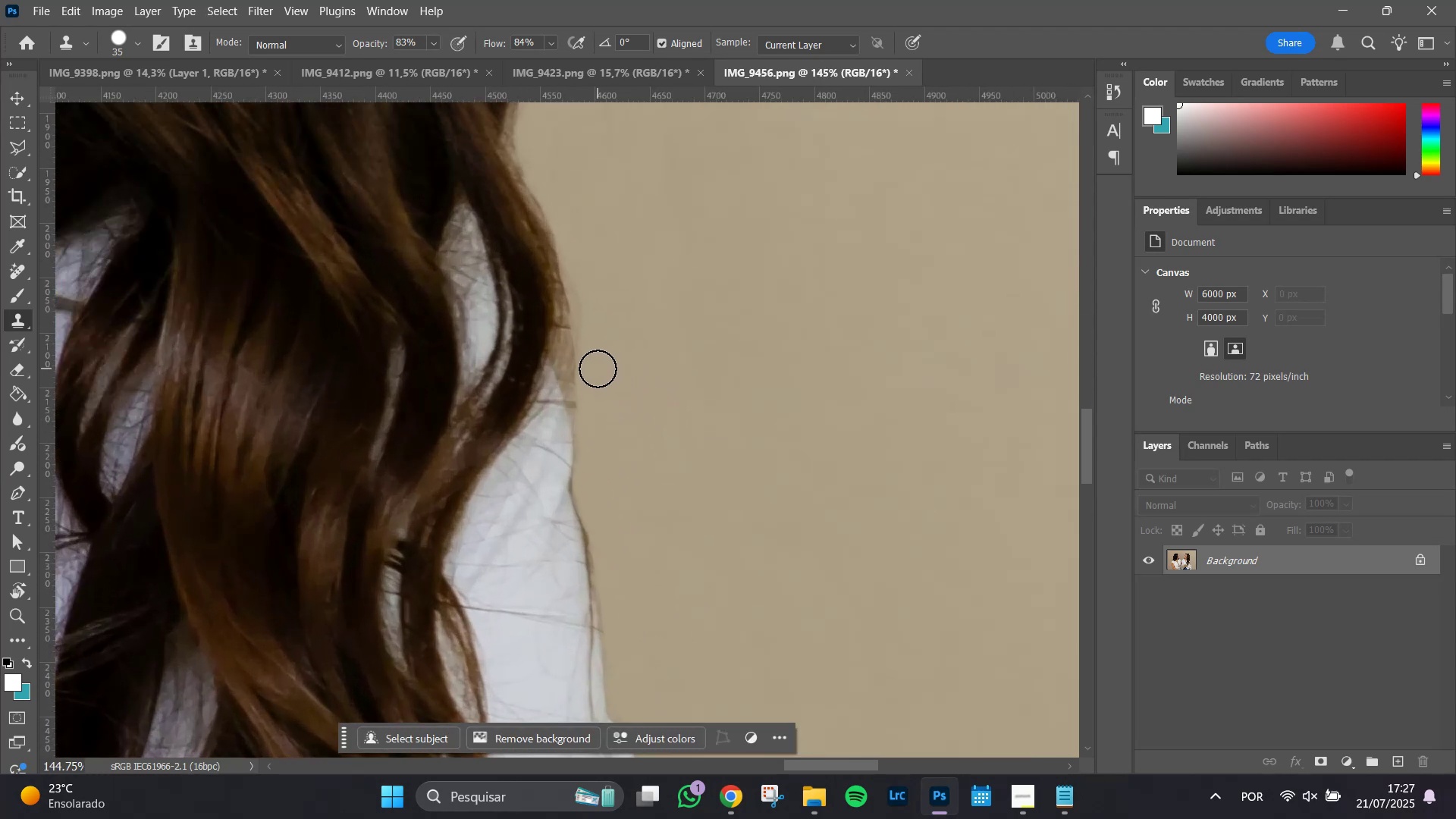 
left_click_drag(start_coordinate=[596, 366], to_coordinate=[579, 220])
 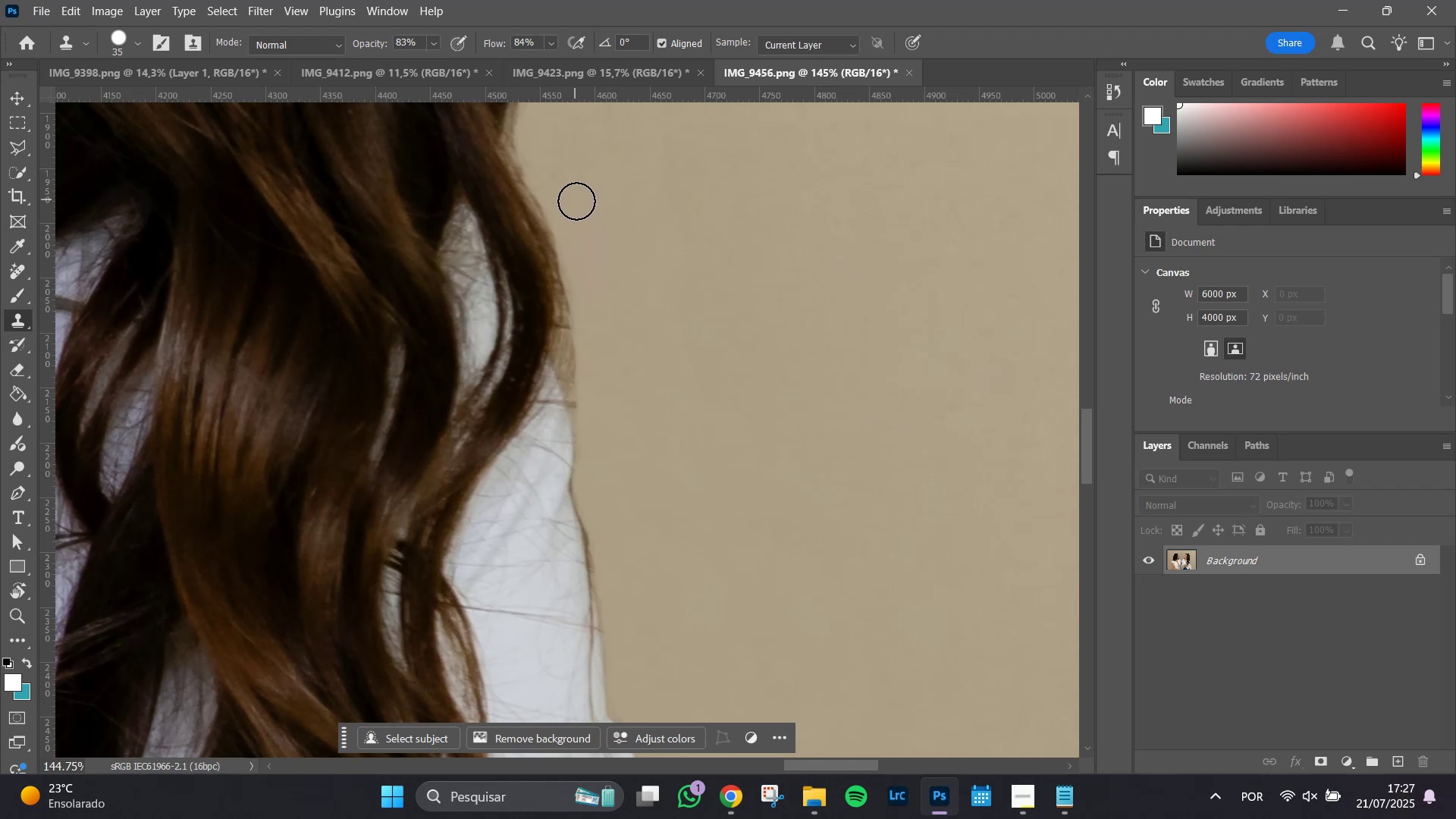 
hold_key(key=AltLeft, duration=0.71)
scroll: coordinate [714, 457], scroll_direction: down, amount: 11.0
 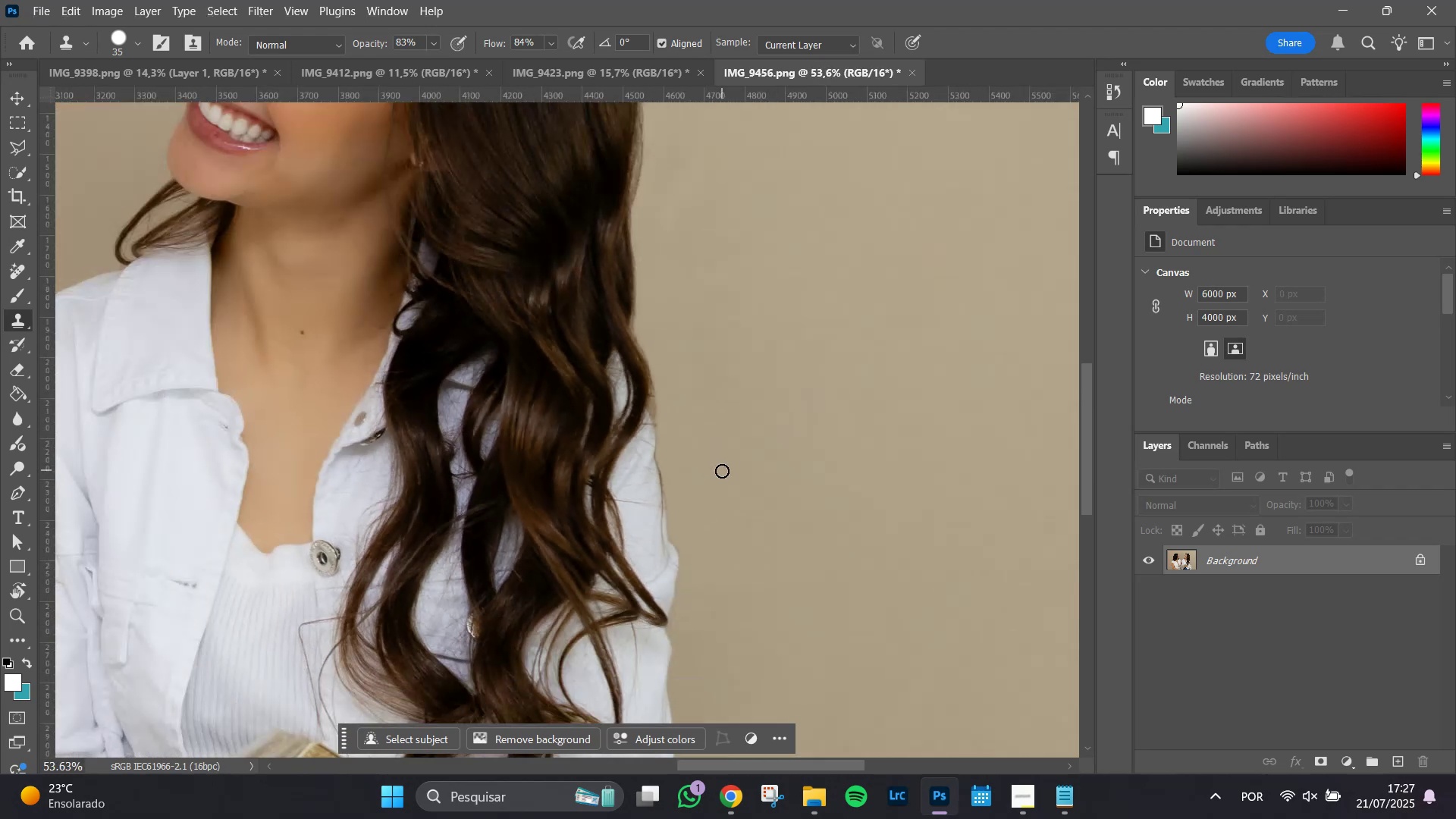 
hold_key(key=Space, duration=0.7)
 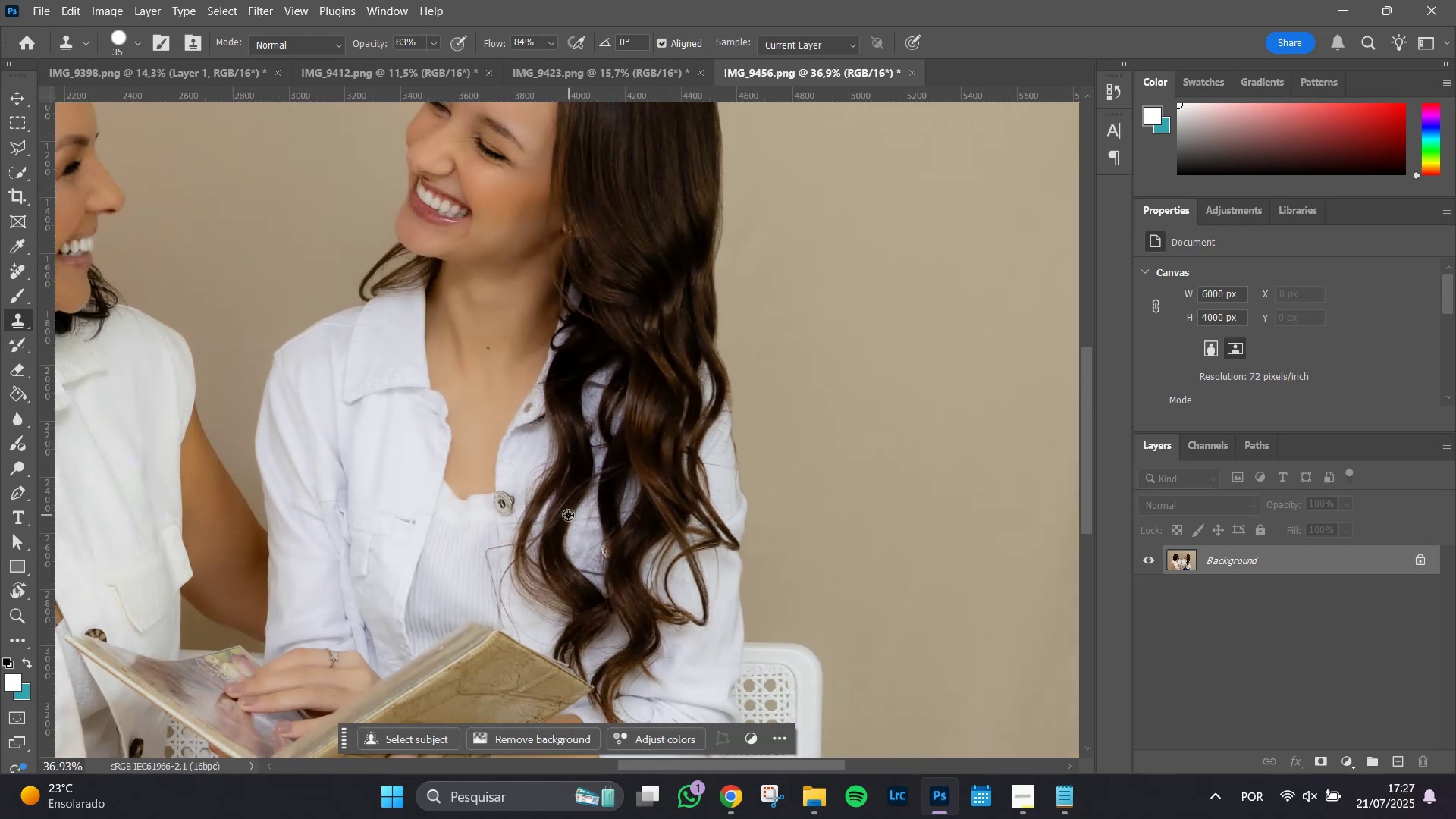 
left_click_drag(start_coordinate=[579, 551], to_coordinate=[729, 491])
 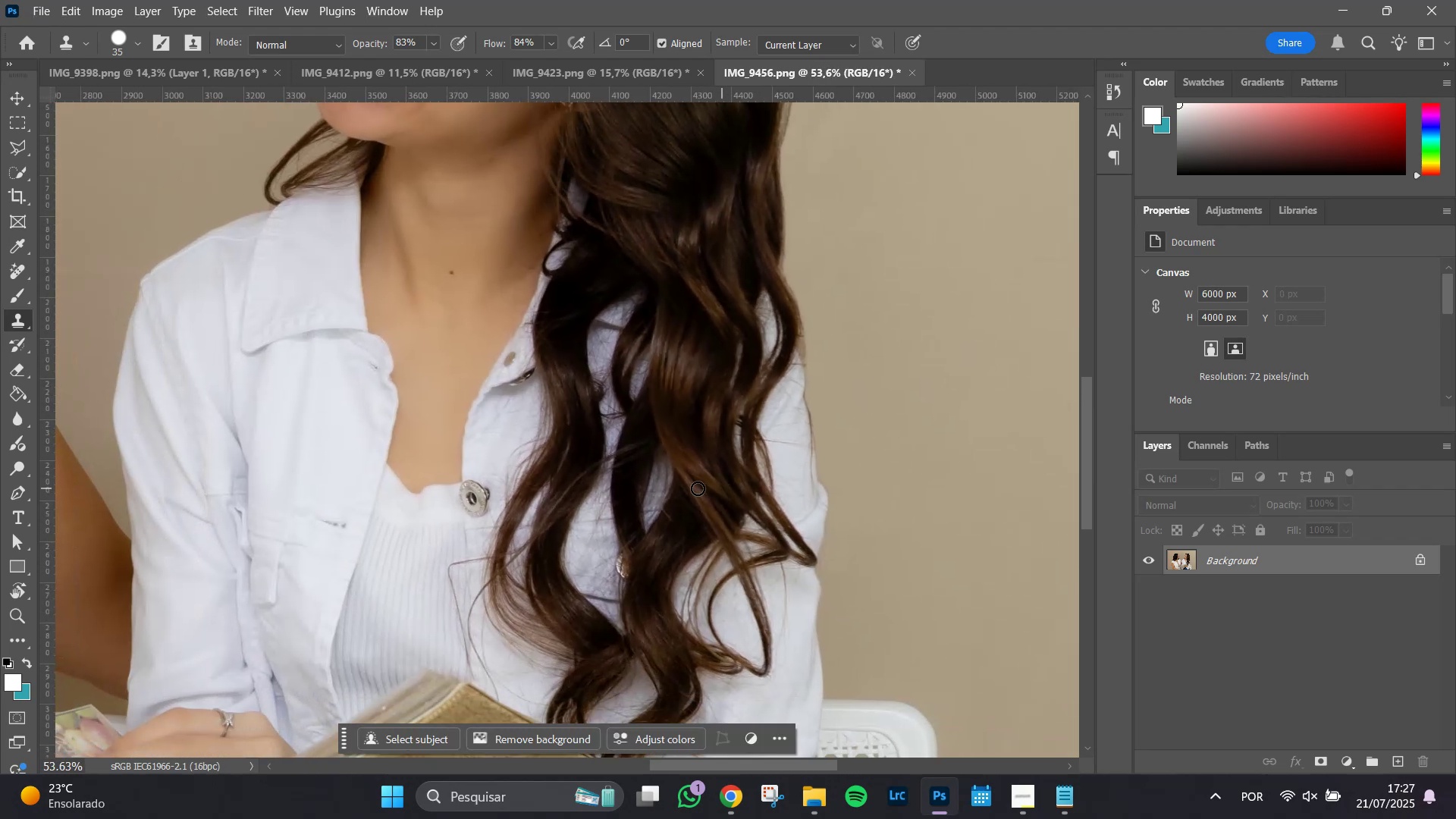 
hold_key(key=AltLeft, duration=0.83)
scroll: coordinate [542, 510], scroll_direction: down, amount: 8.0
 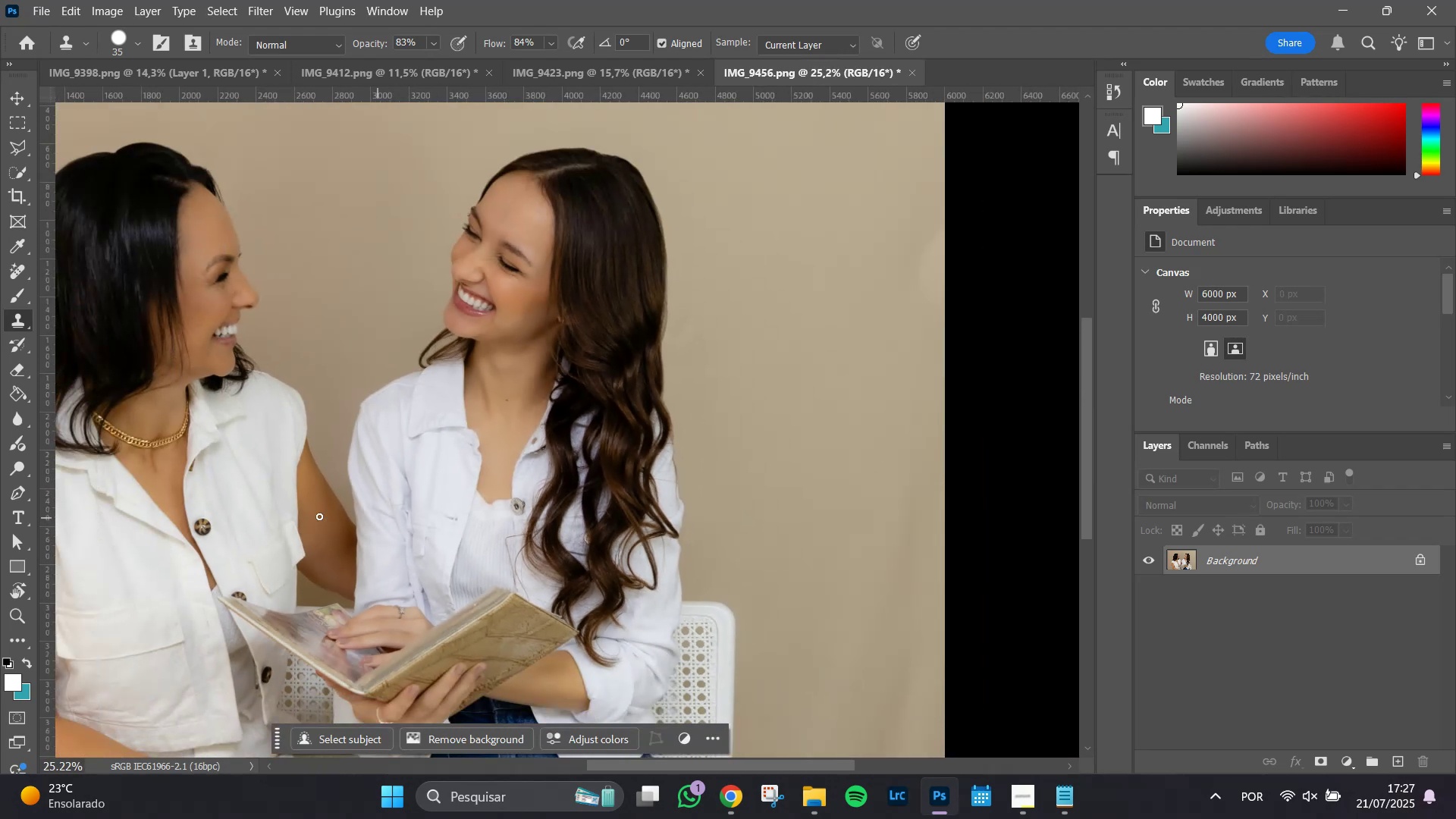 
hold_key(key=Space, duration=1.51)
 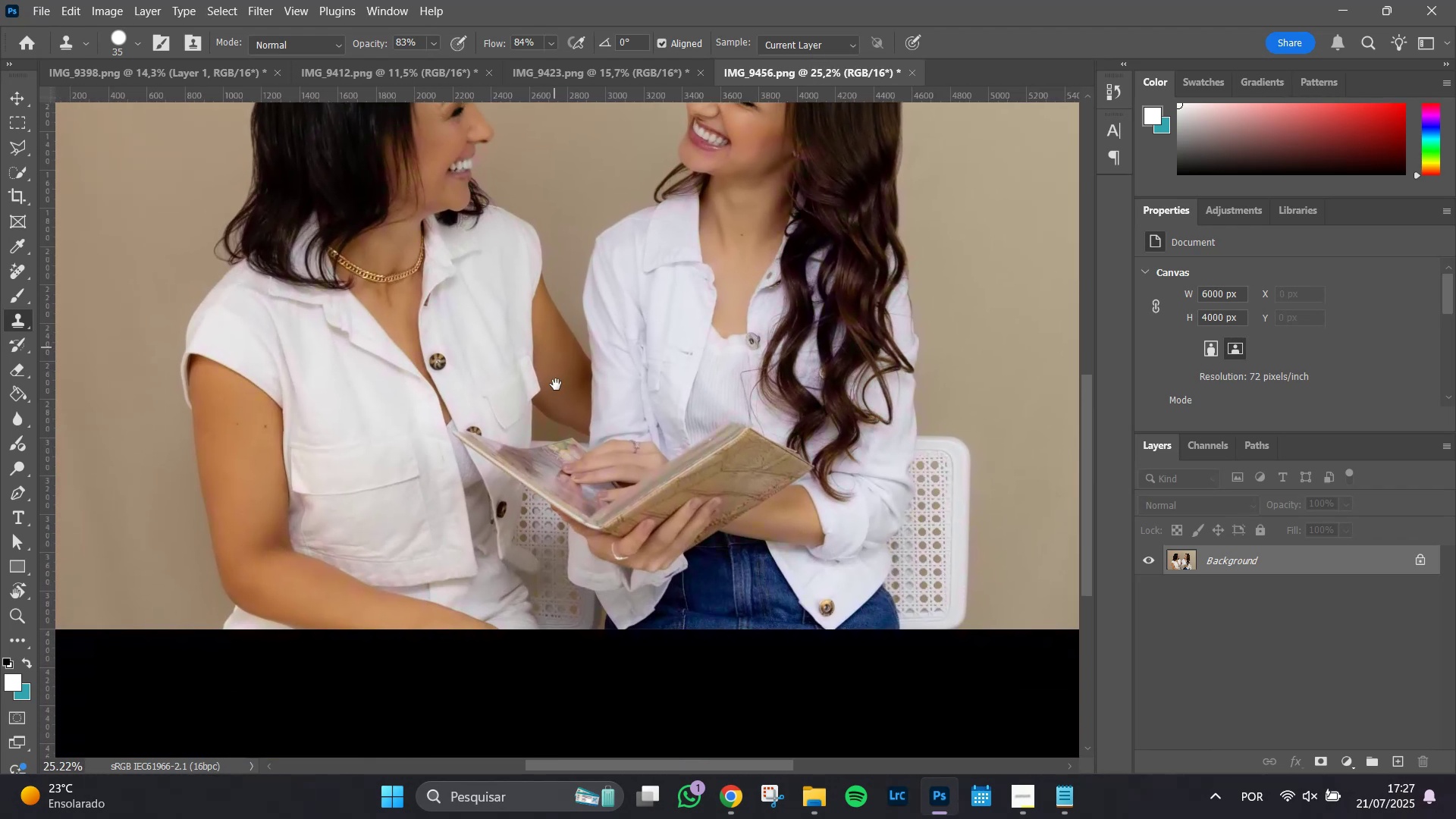 
left_click_drag(start_coordinate=[318, 507], to_coordinate=[531, 531])
 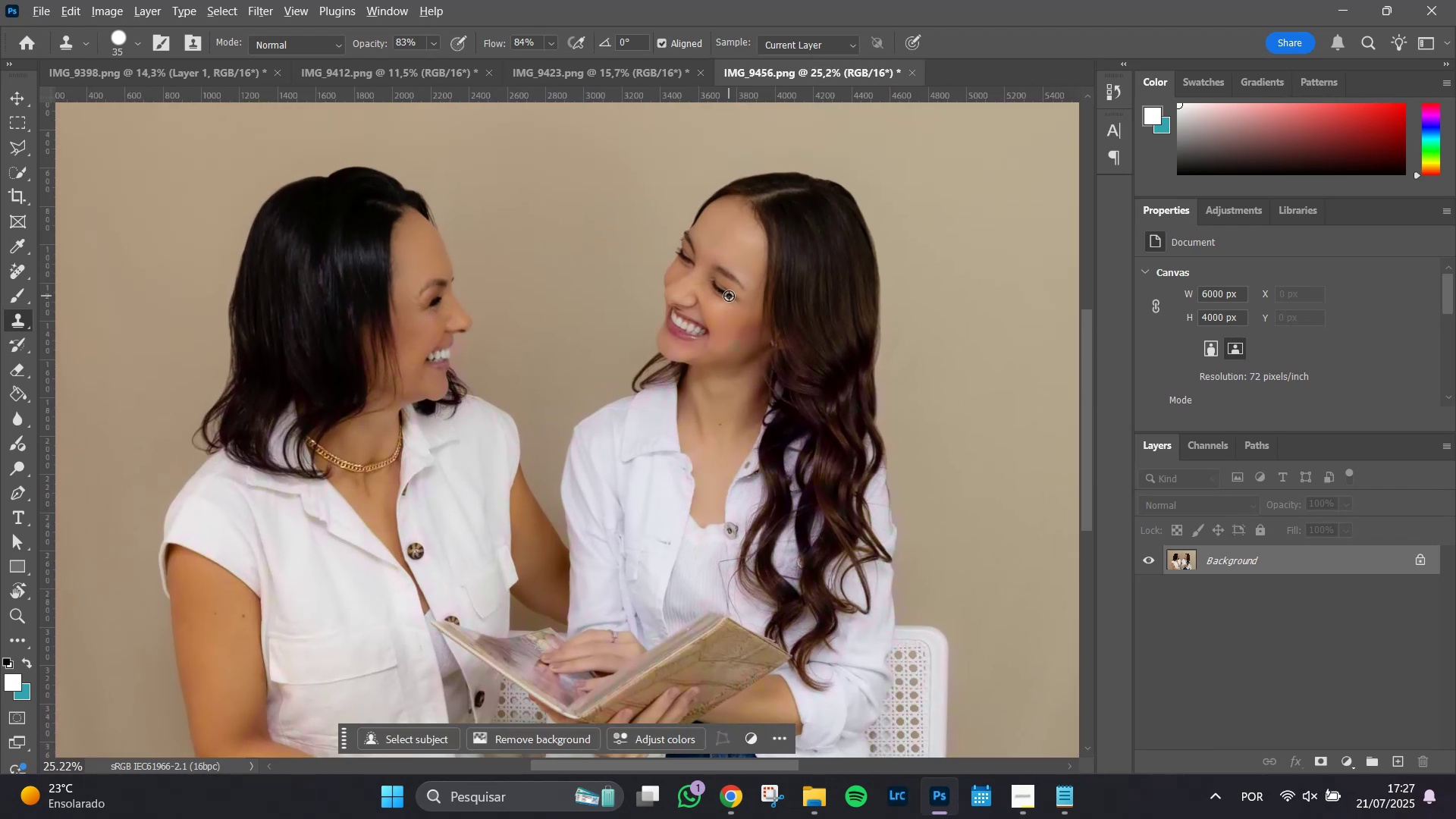 
hold_key(key=Space, duration=1.32)
 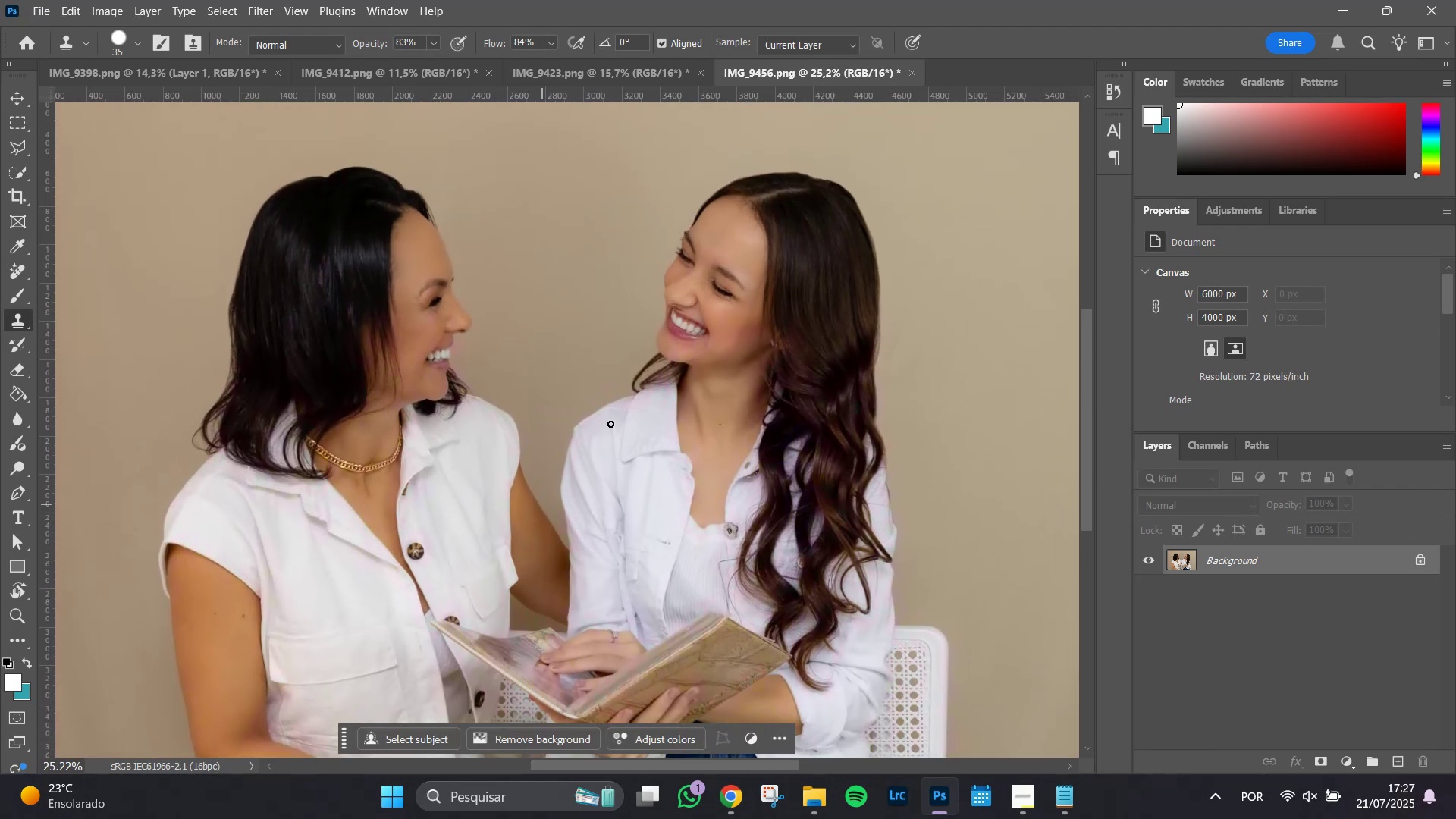 
hold_key(key=AltLeft, duration=1.13)
scroll: coordinate [729, 296], scroll_direction: up, amount: 16.0
 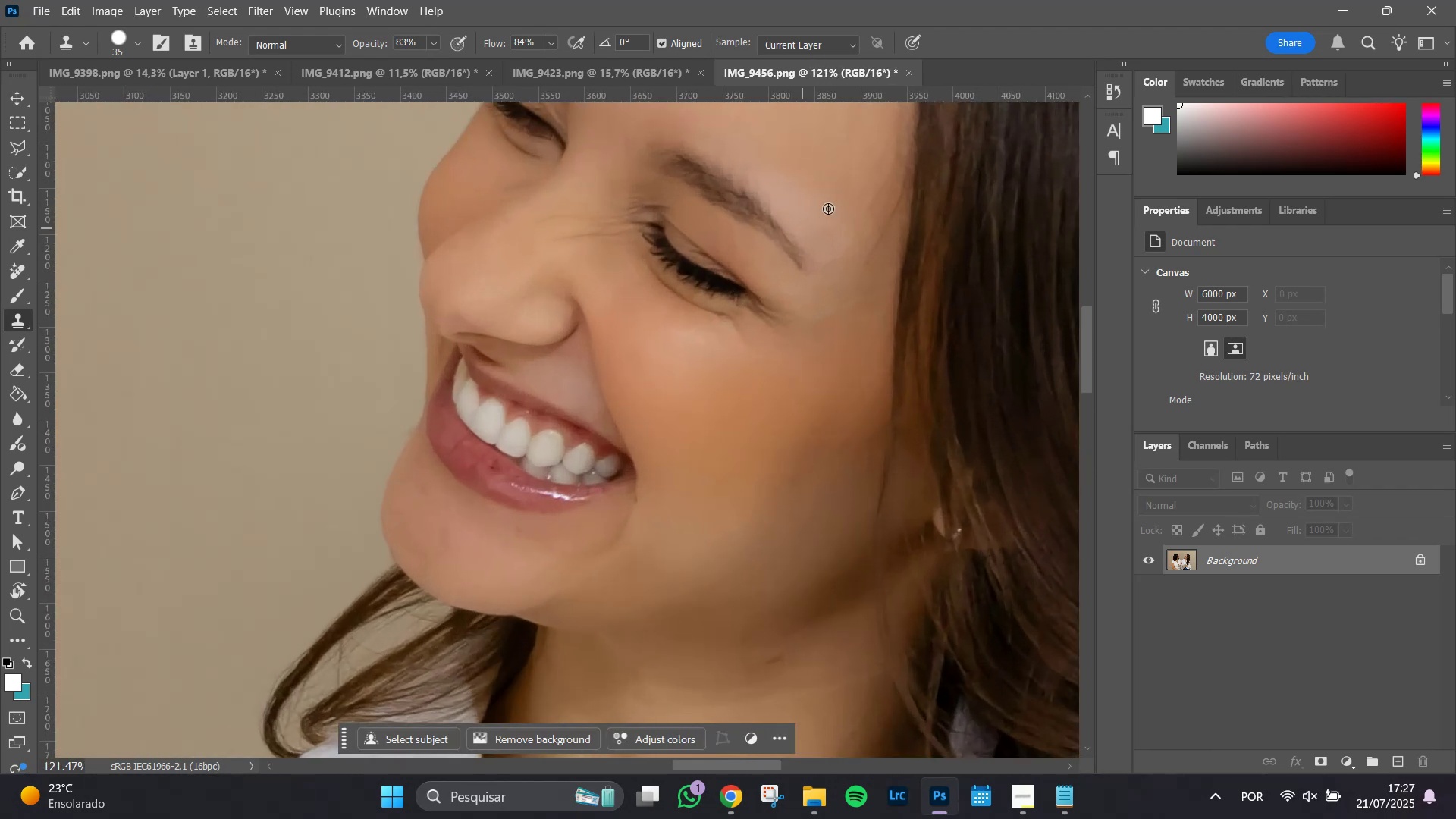 
hold_key(key=Space, duration=0.56)
 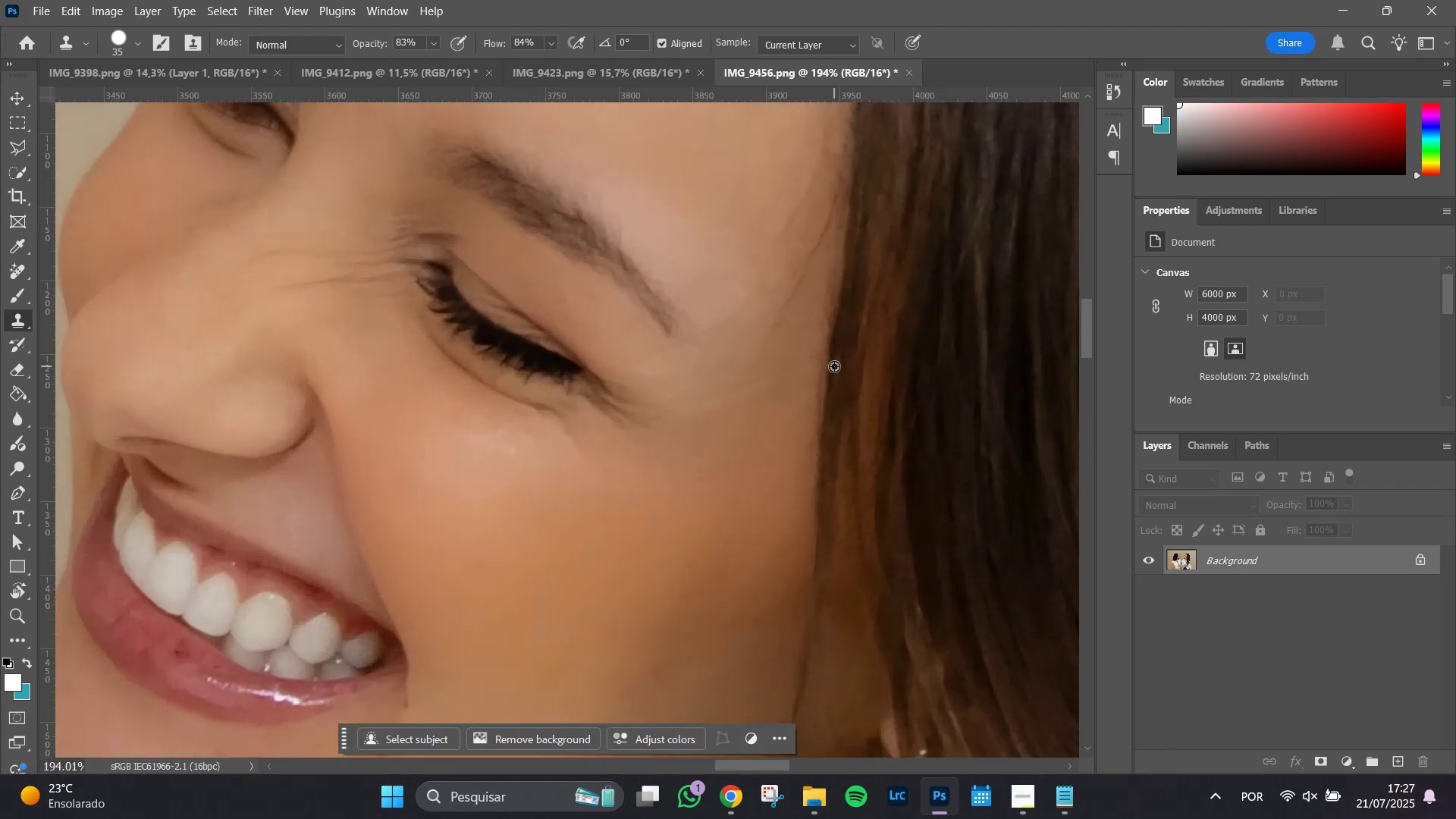 
left_click_drag(start_coordinate=[848, 177], to_coordinate=[778, 255])
 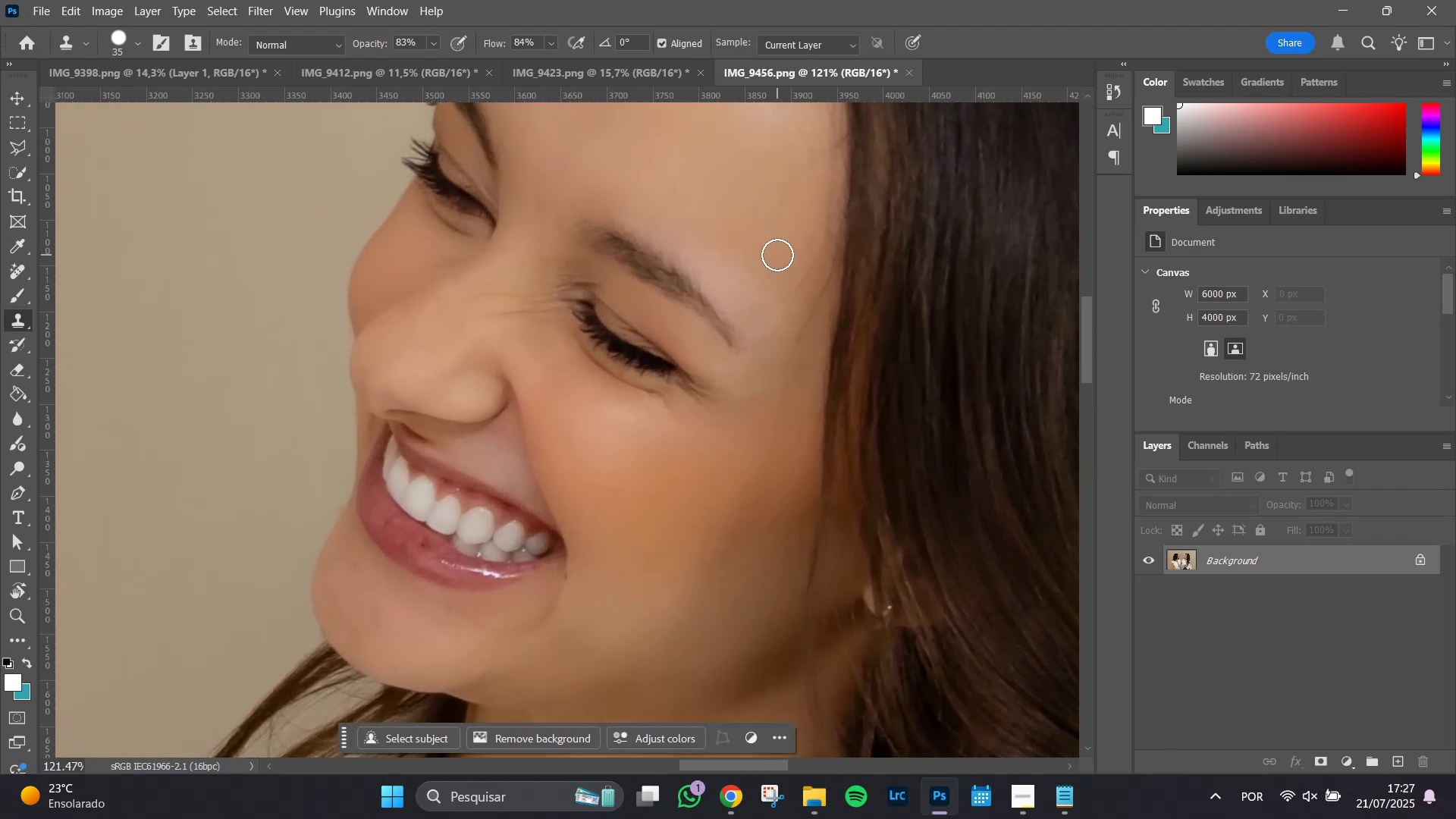 
hold_key(key=AltLeft, duration=0.58)
scroll: coordinate [833, 367], scroll_direction: up, amount: 8.0
 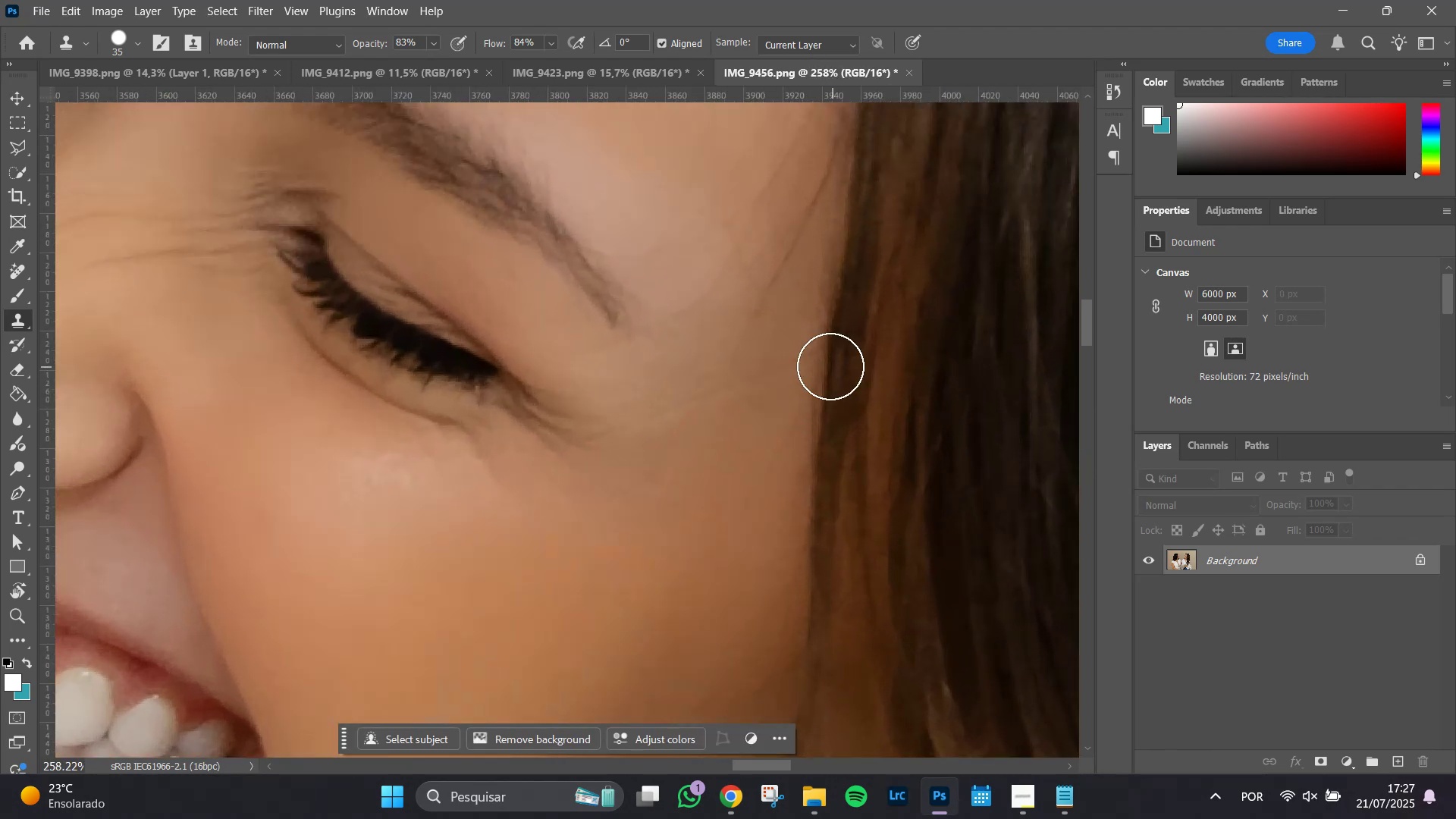 
hold_key(key=Space, duration=1.51)
 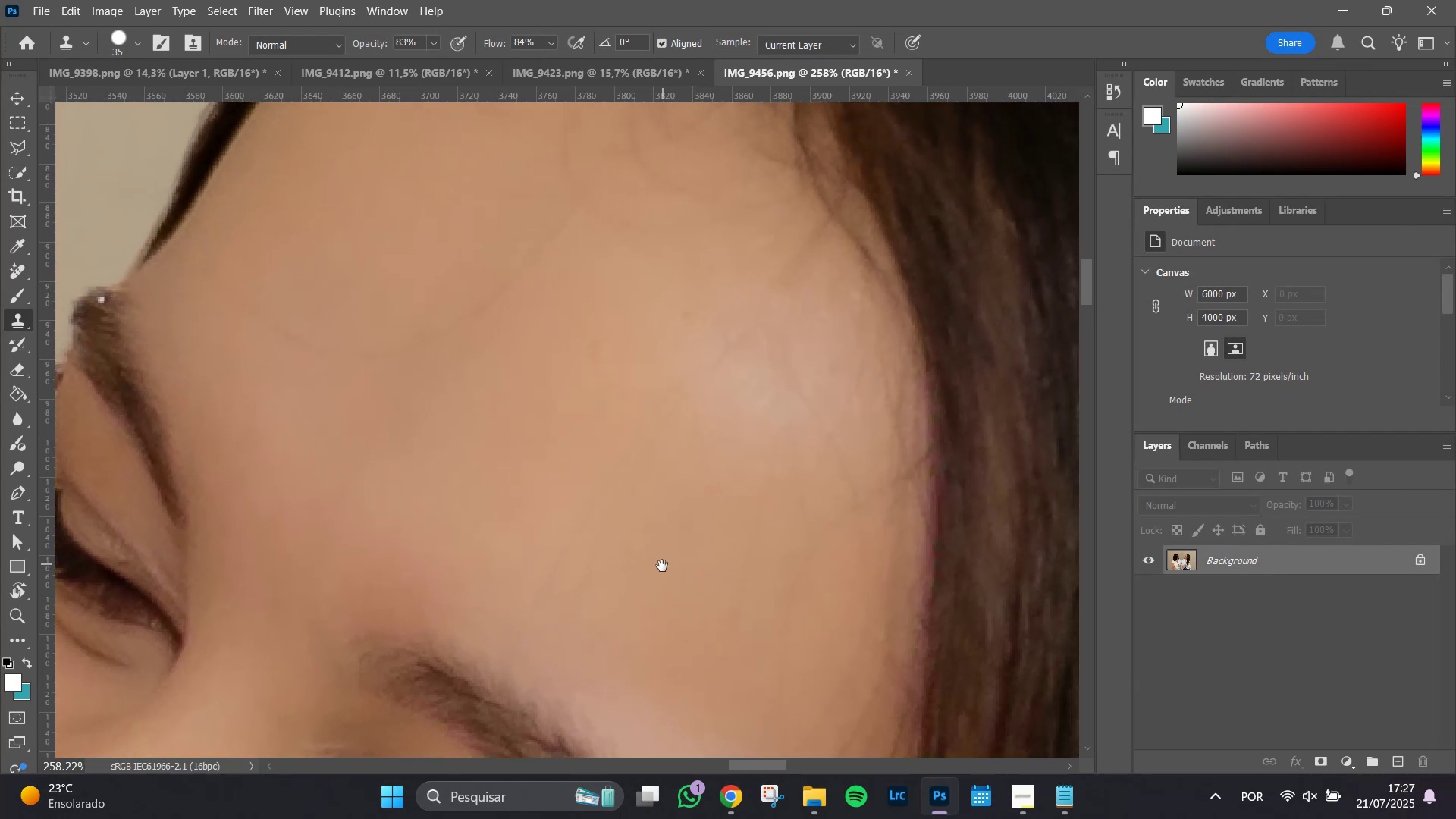 
left_click_drag(start_coordinate=[739, 287], to_coordinate=[684, 601])
 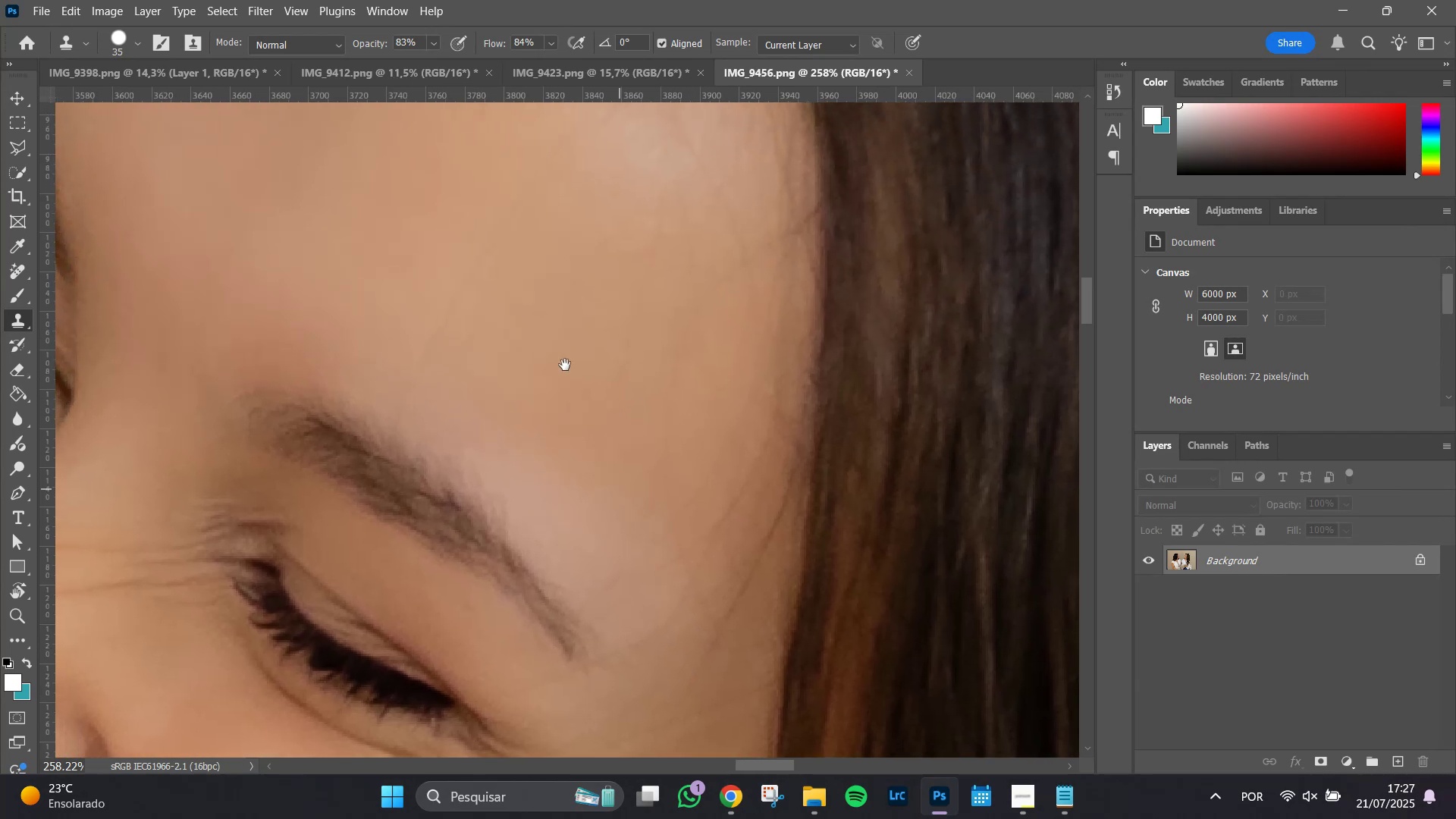 
left_click_drag(start_coordinate=[559, 329], to_coordinate=[745, 574])
 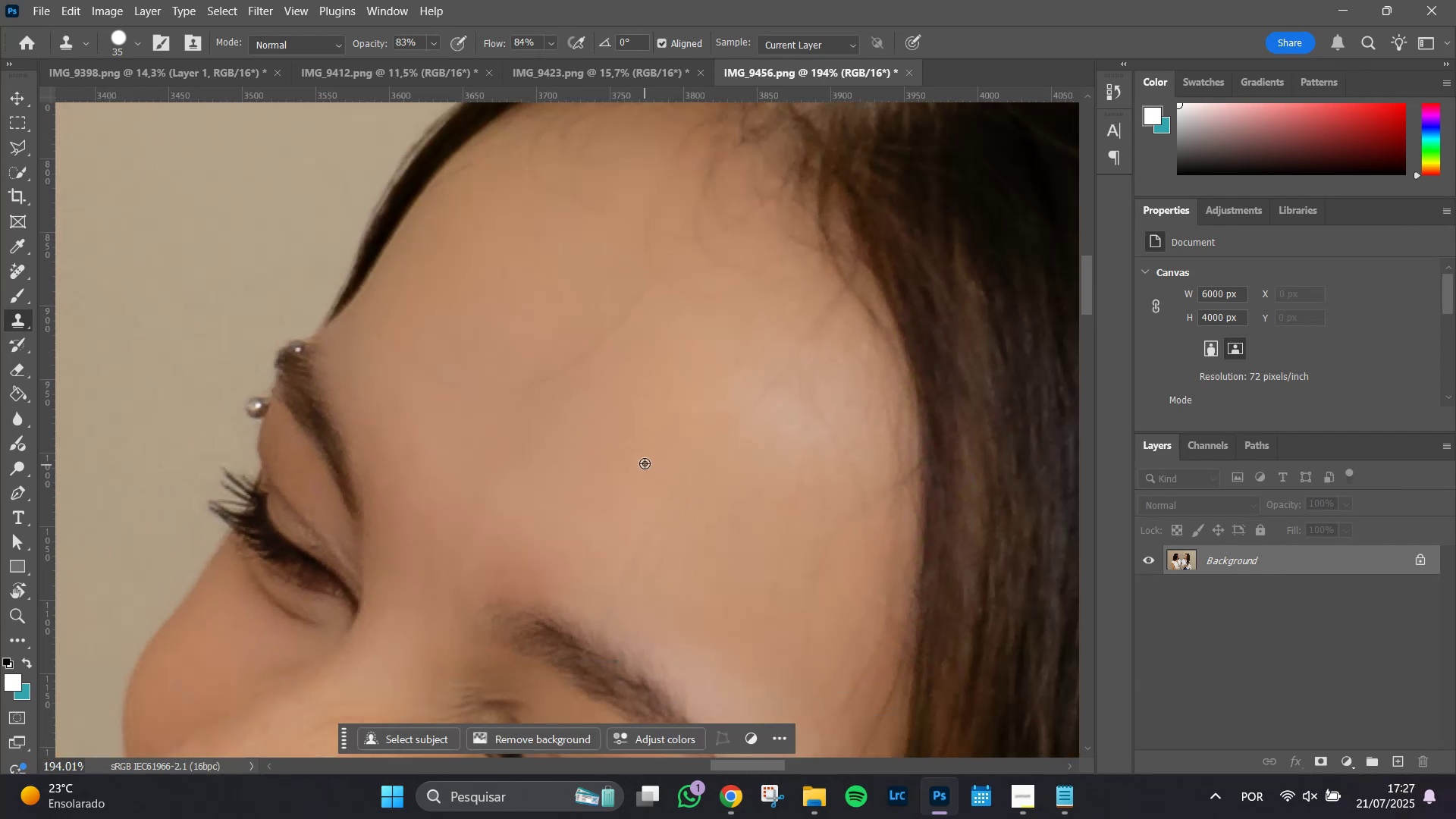 
hold_key(key=Space, duration=1.51)
 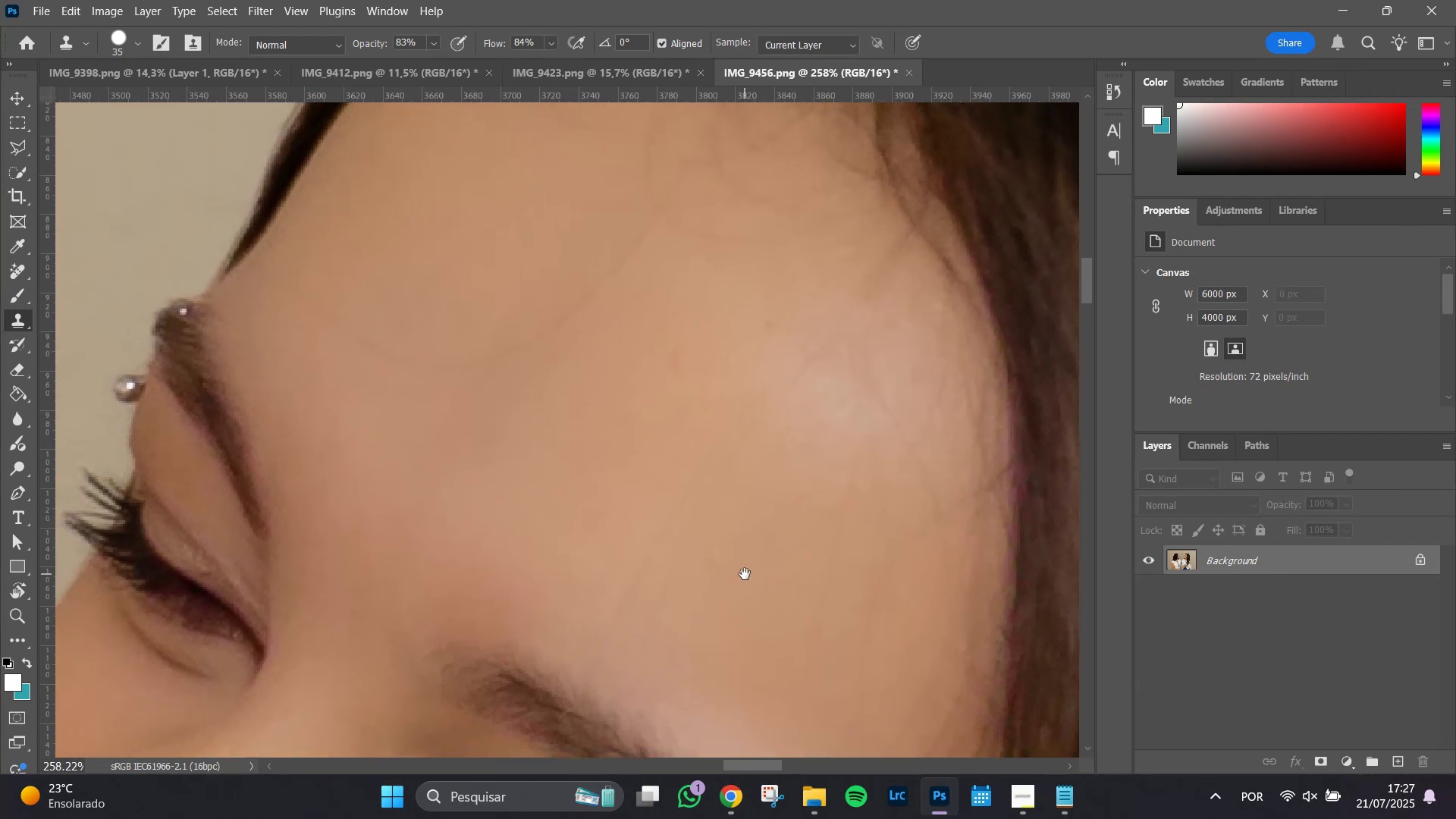 
key(Space)
 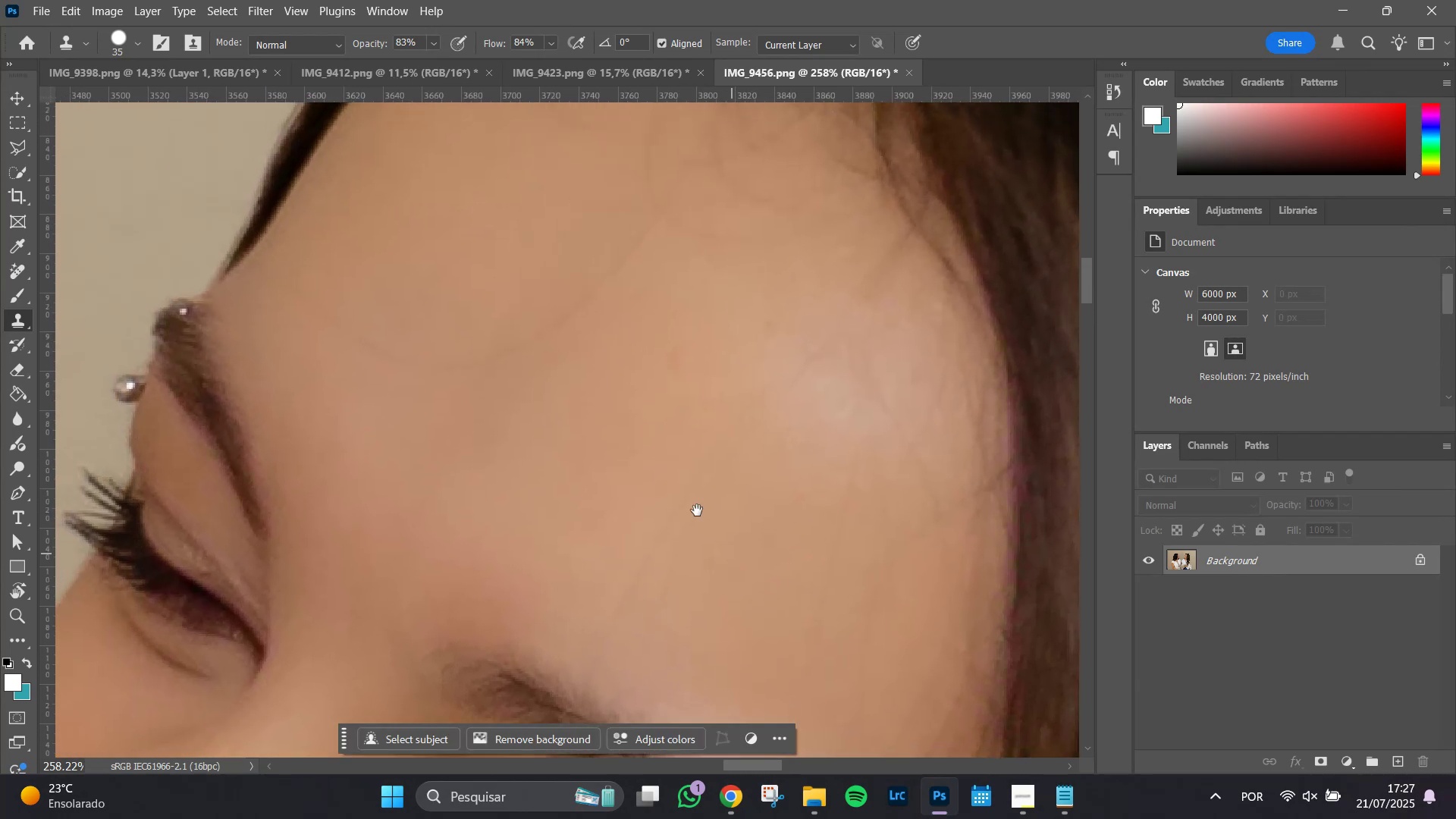 
hold_key(key=AltLeft, duration=0.47)
scroll: coordinate [645, 465], scroll_direction: down, amount: 3.0
 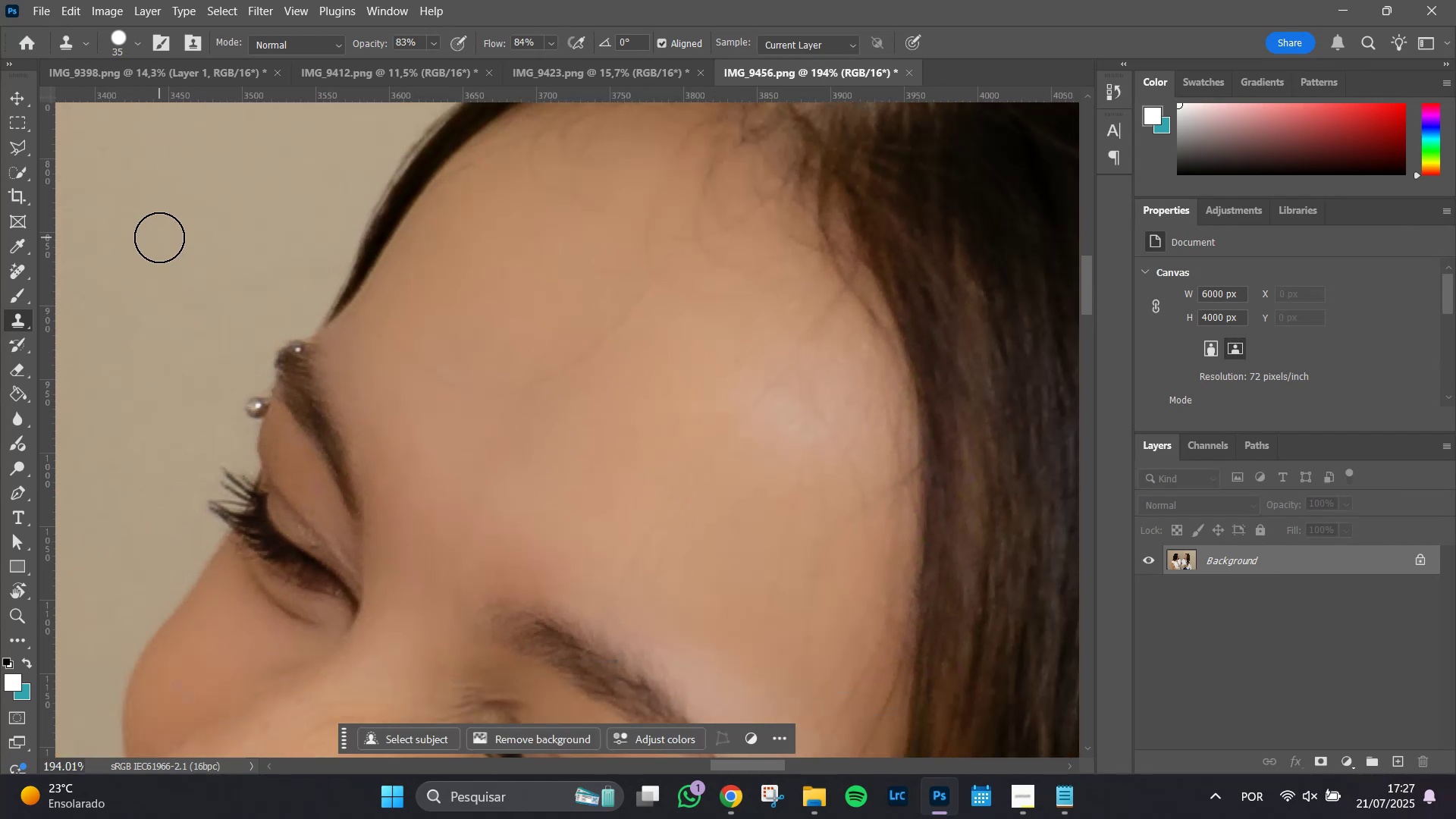 
hold_key(key=AltLeft, duration=0.69)
scroll: coordinate [534, 333], scroll_direction: down, amount: 2.0
 